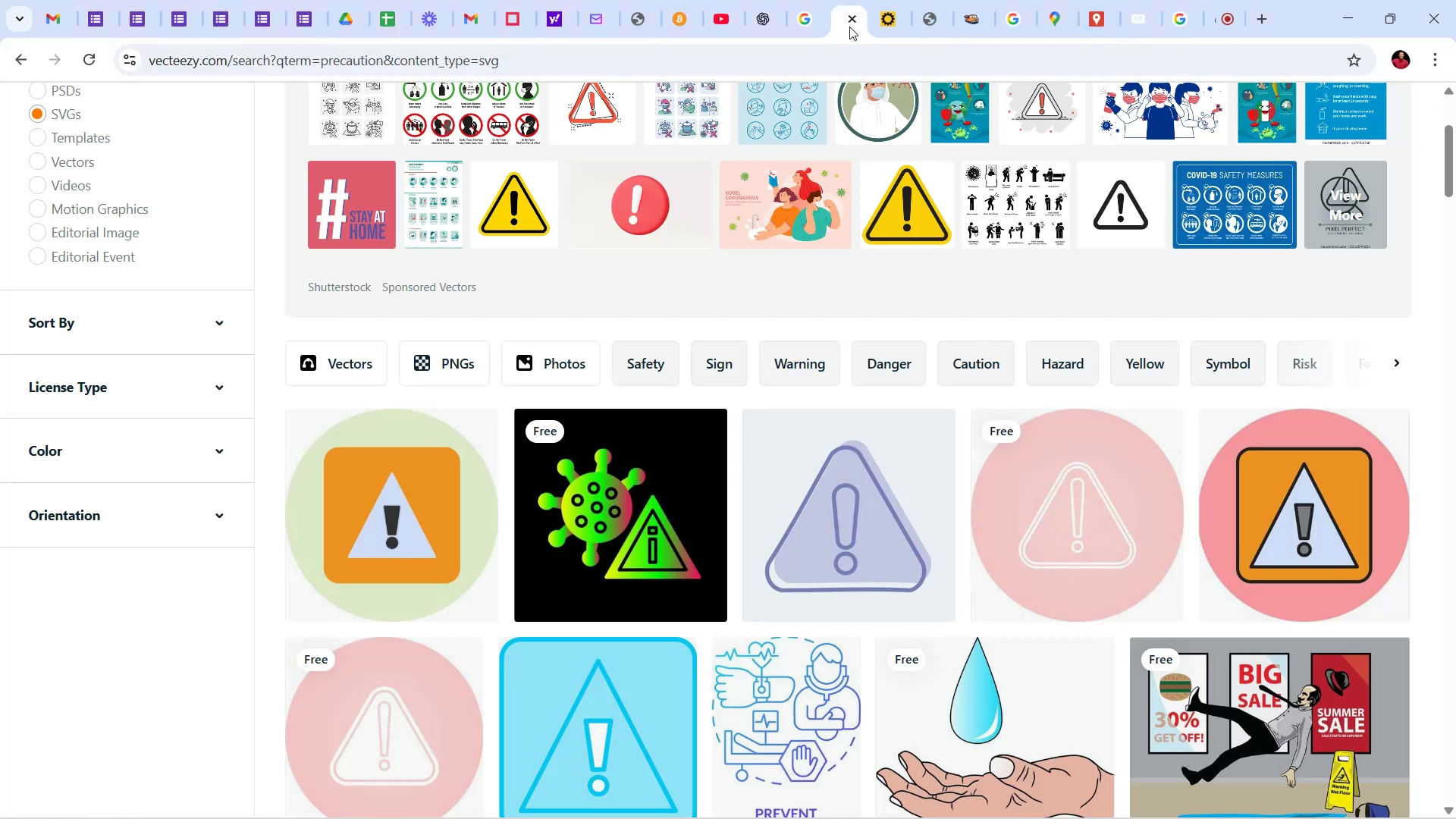 
scroll: coordinate [875, 457], scroll_direction: up, amount: 17.0
 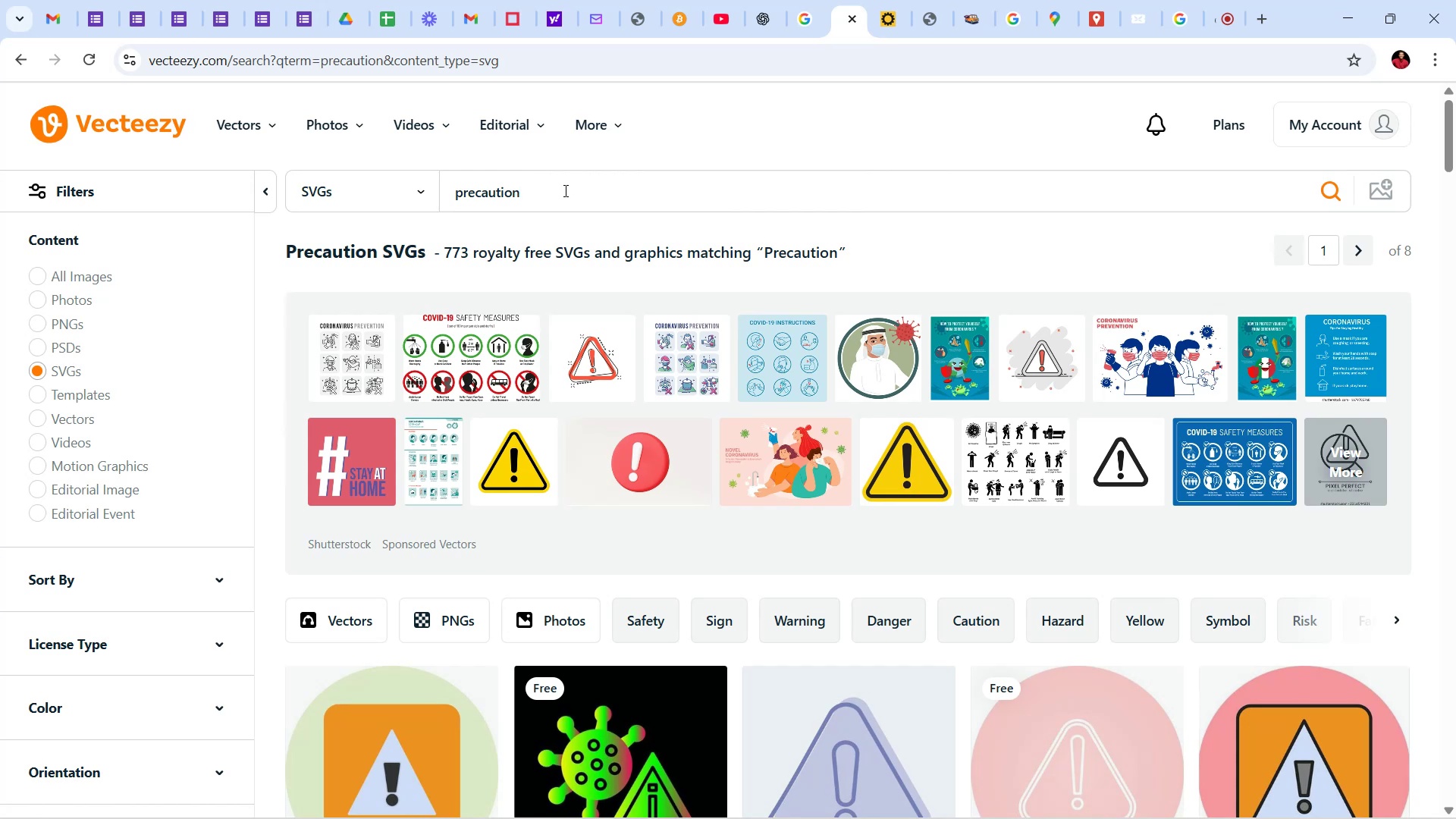 
double_click([486, 192])
 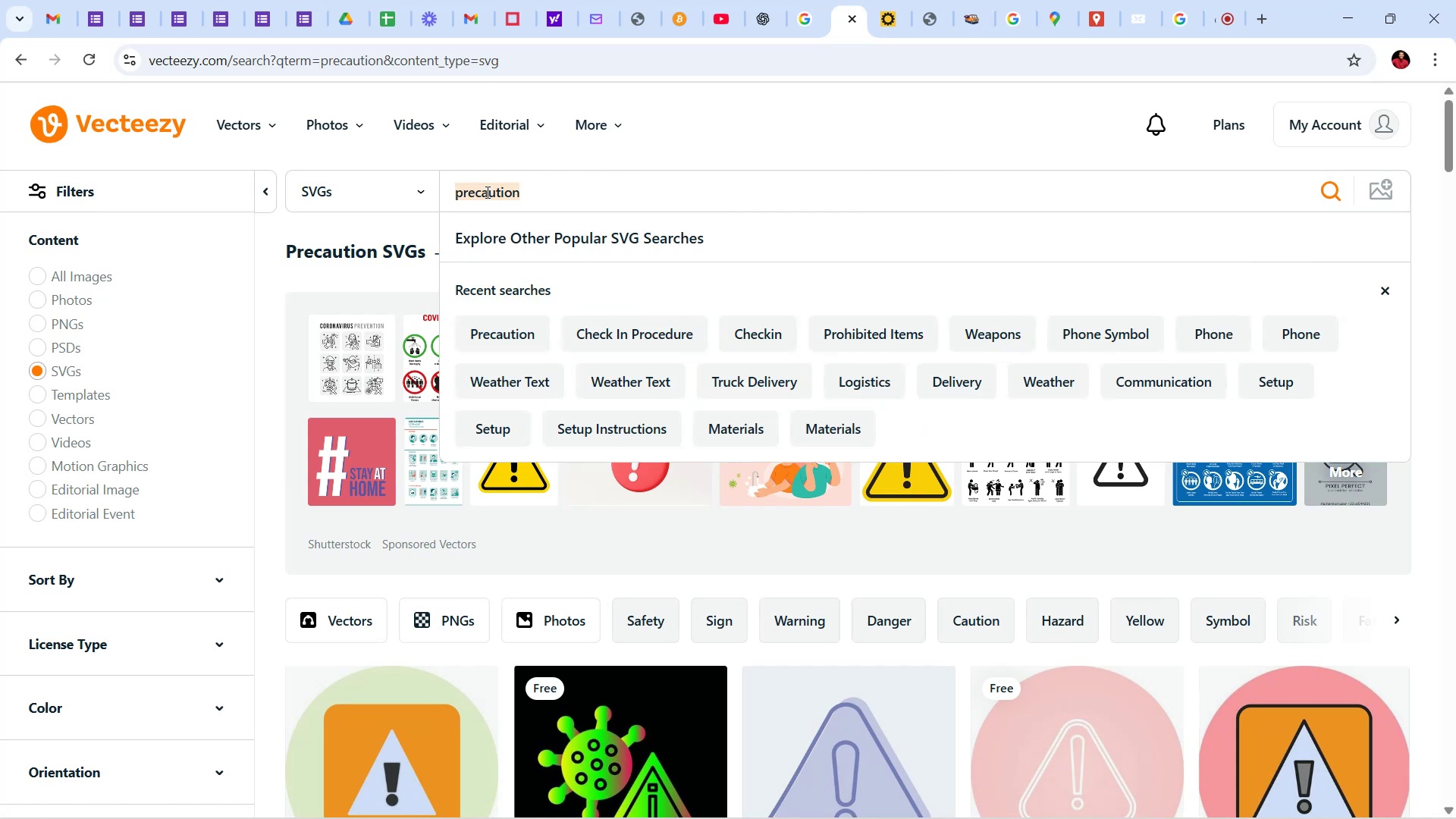 
type(media invitation)
 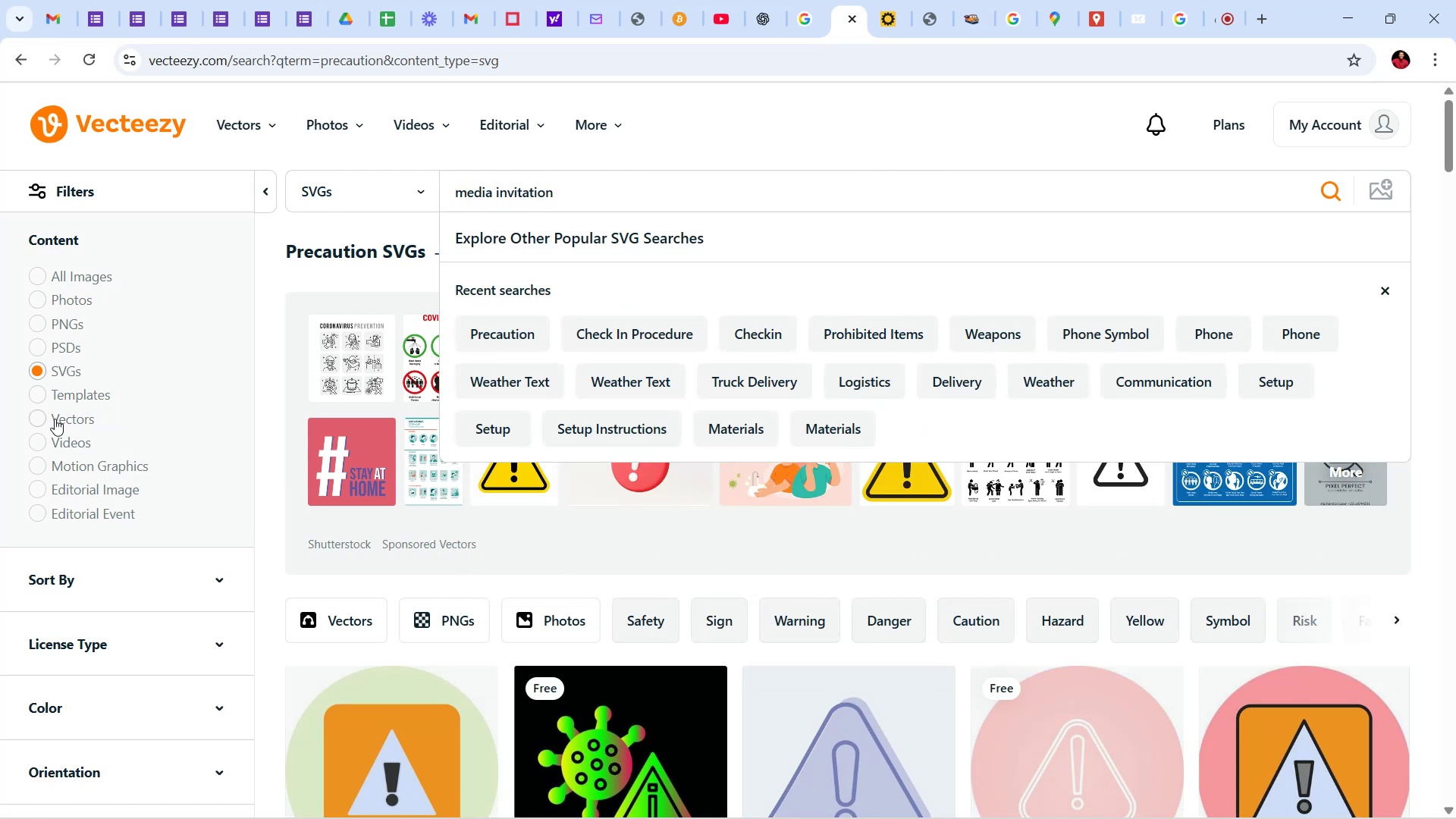 
left_click([41, 425])
 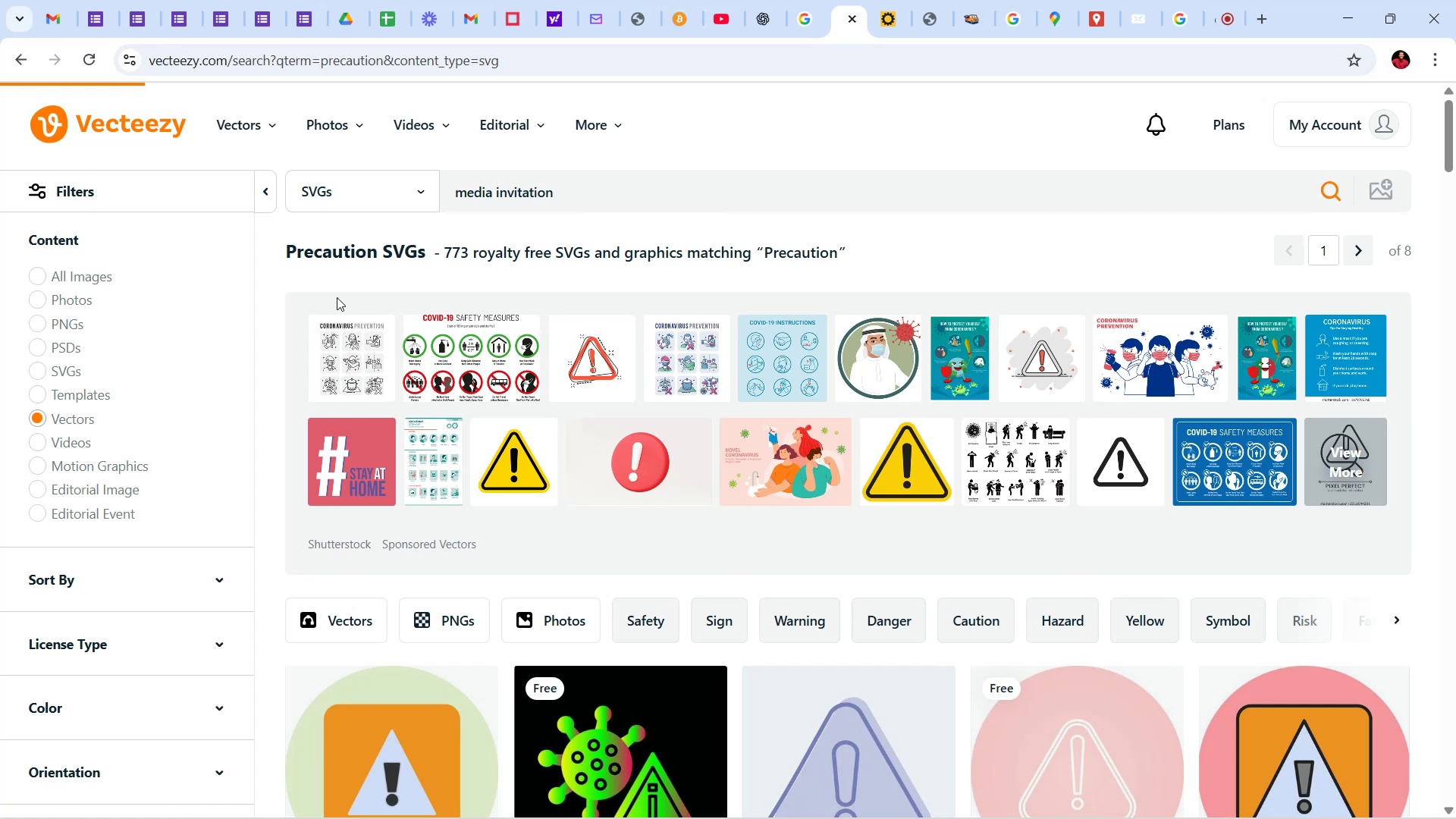 
wait(8.58)
 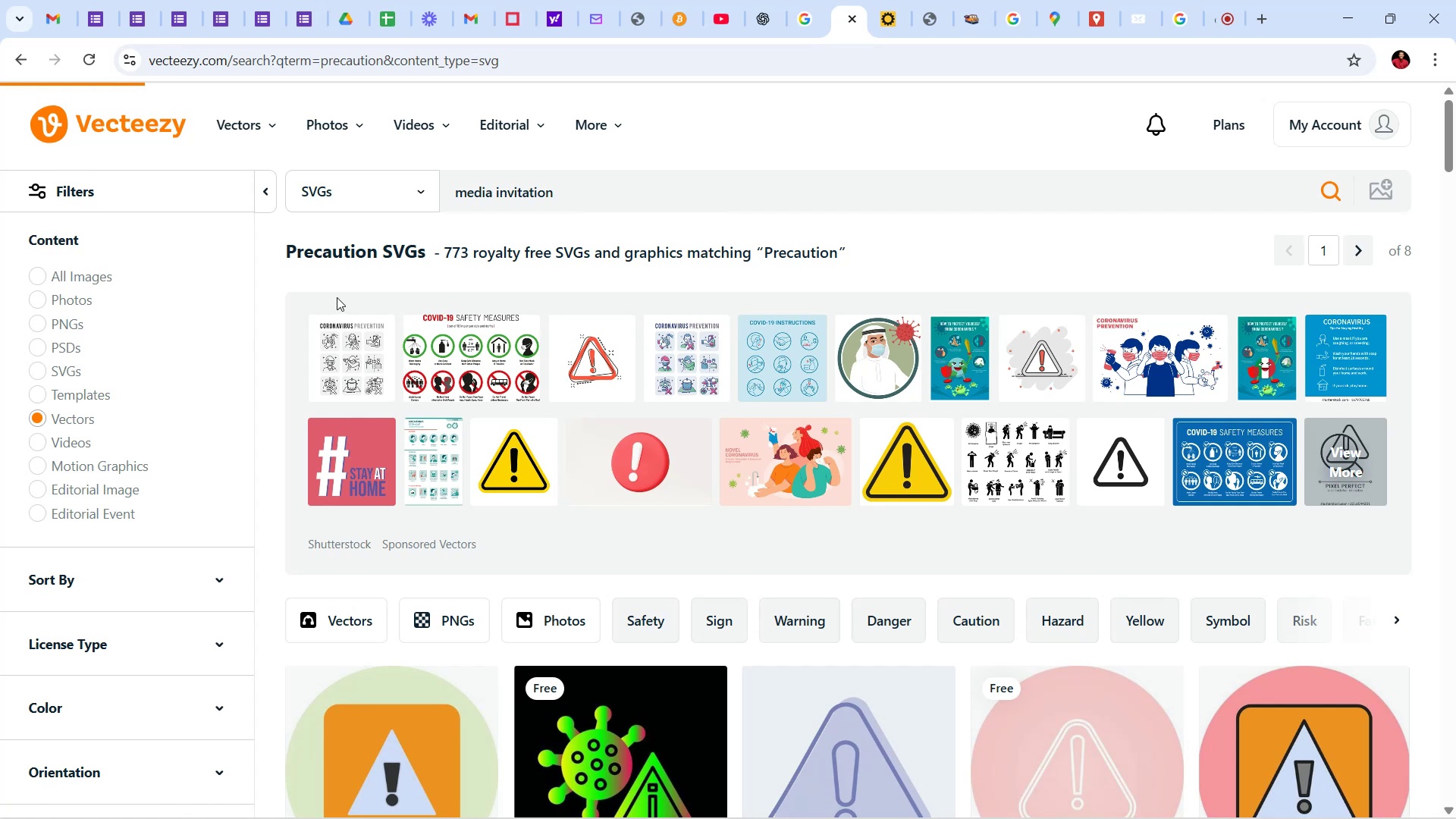 
double_click([505, 184])
 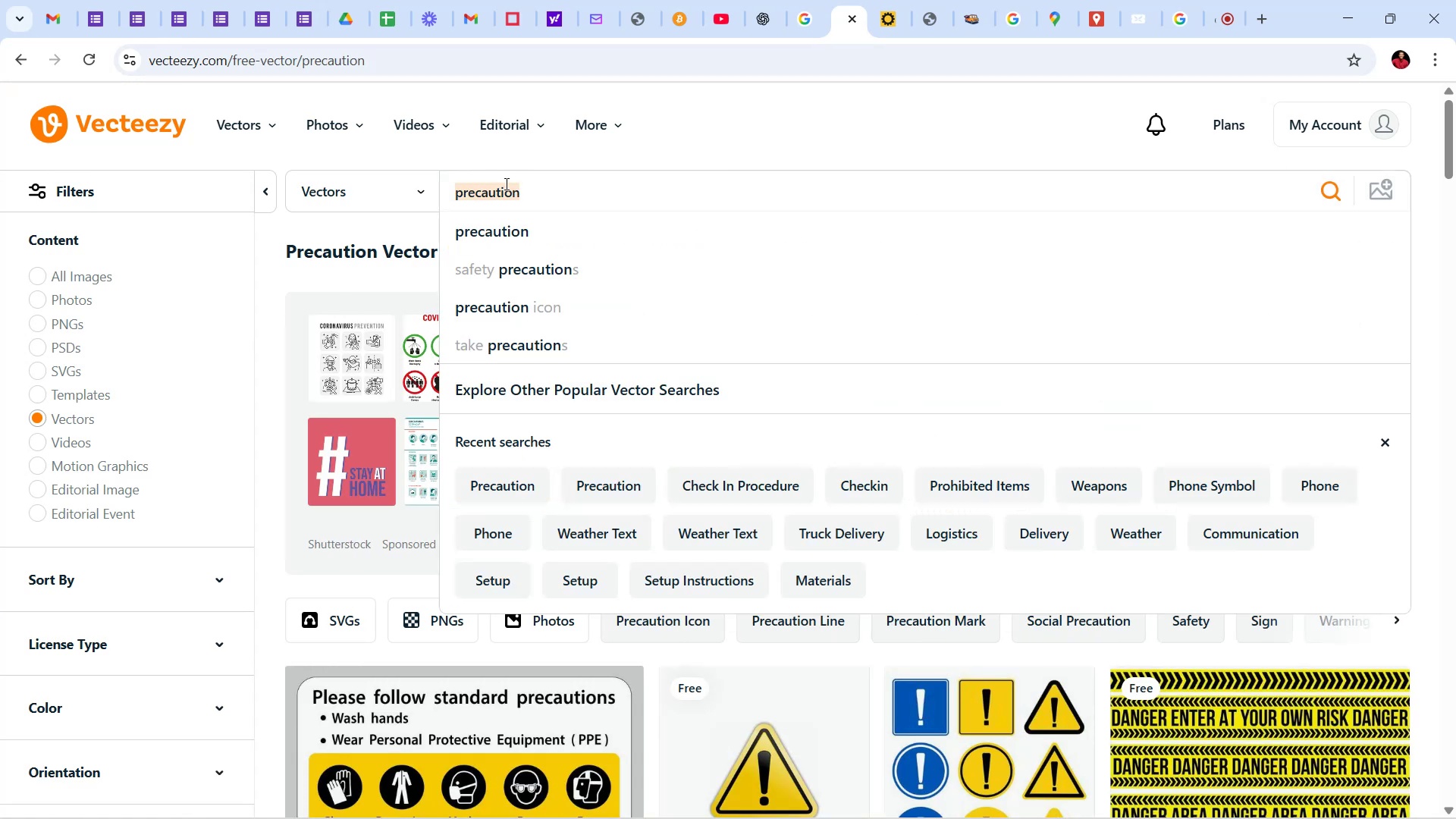 
type(media invitation)
 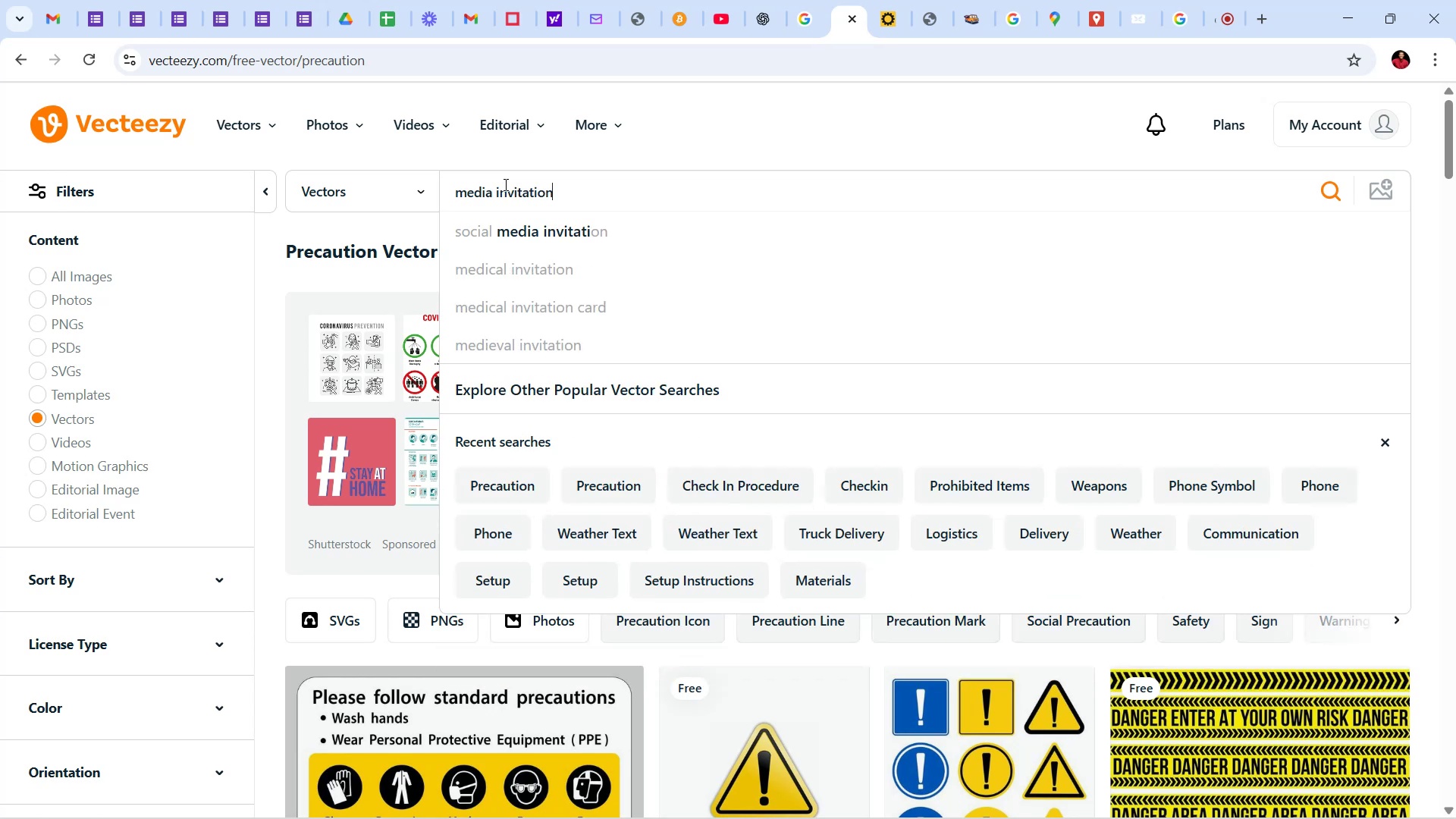 
key(Enter)
 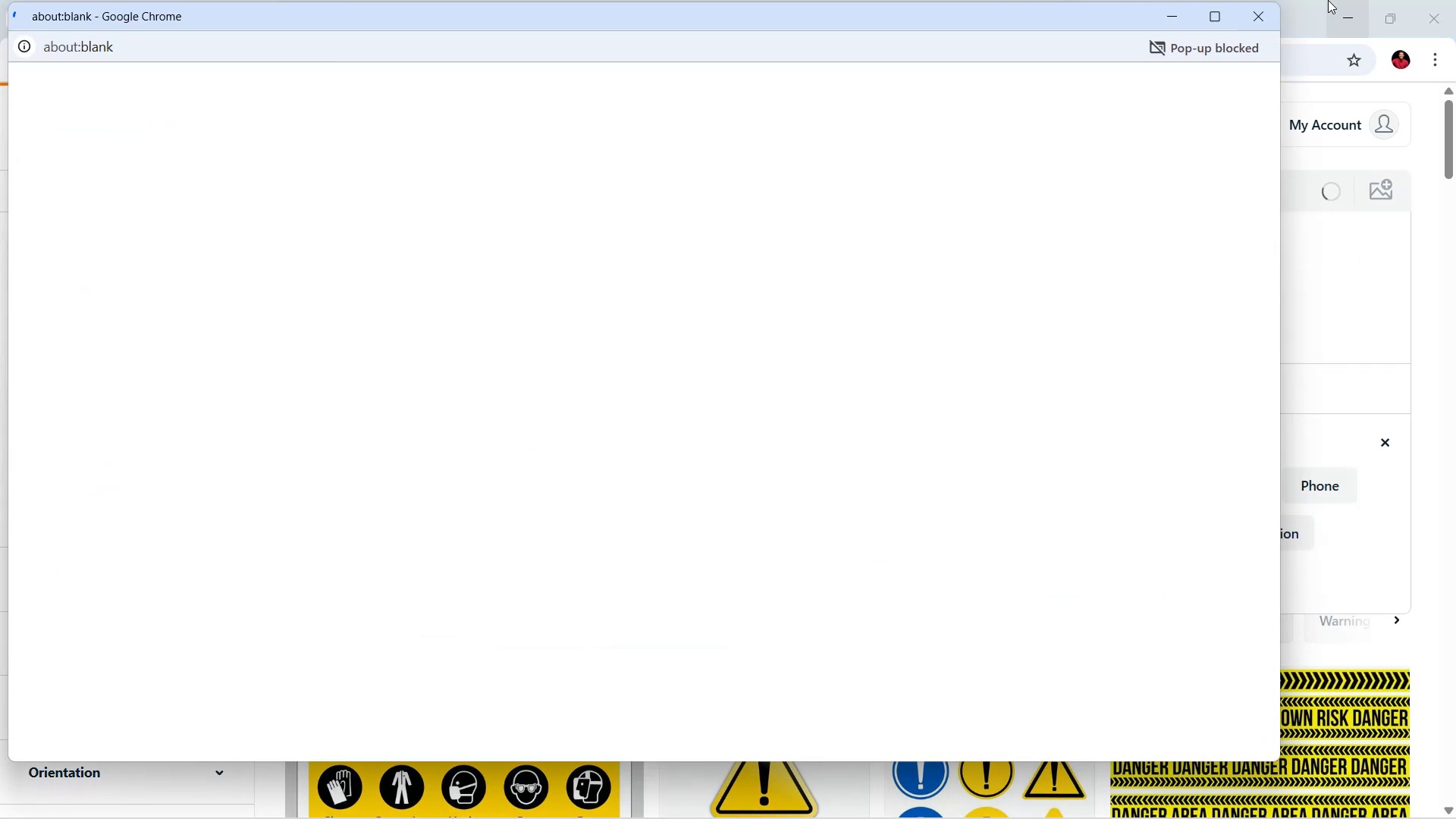 
left_click([1257, 20])
 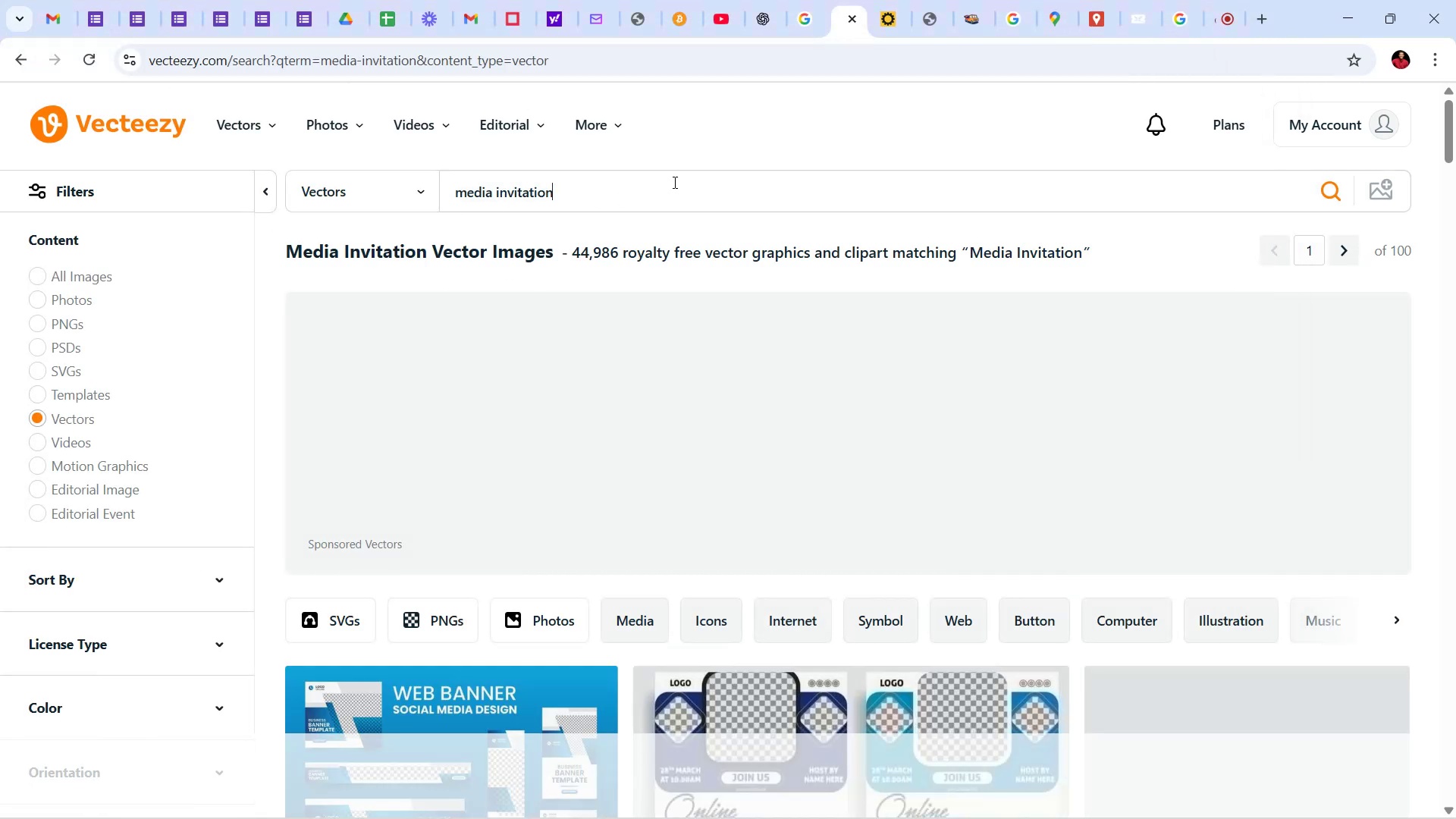 
scroll: coordinate [772, 387], scroll_direction: down, amount: 49.0
 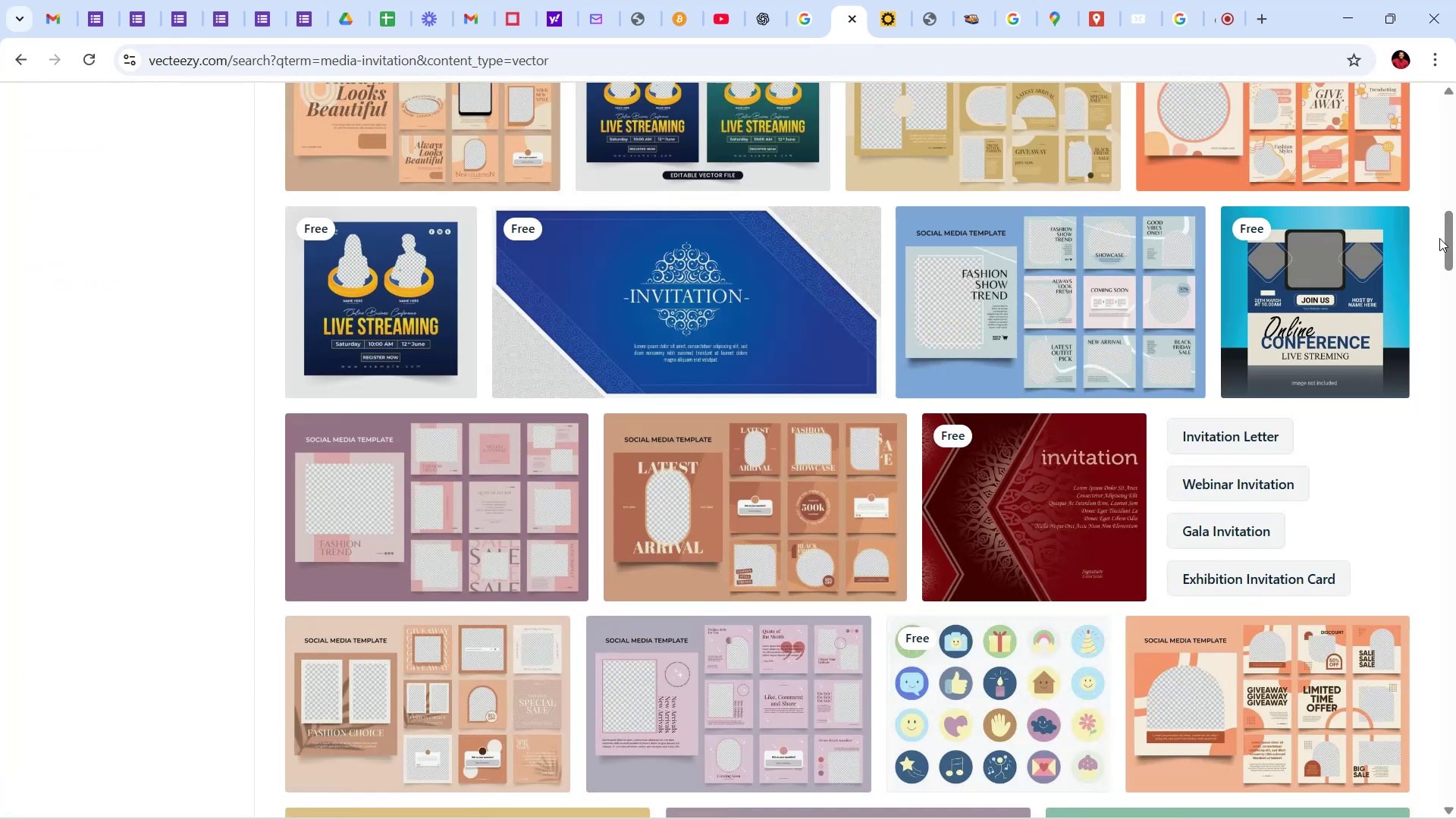 
left_click_drag(start_coordinate=[1455, 246], to_coordinate=[1455, 46])
 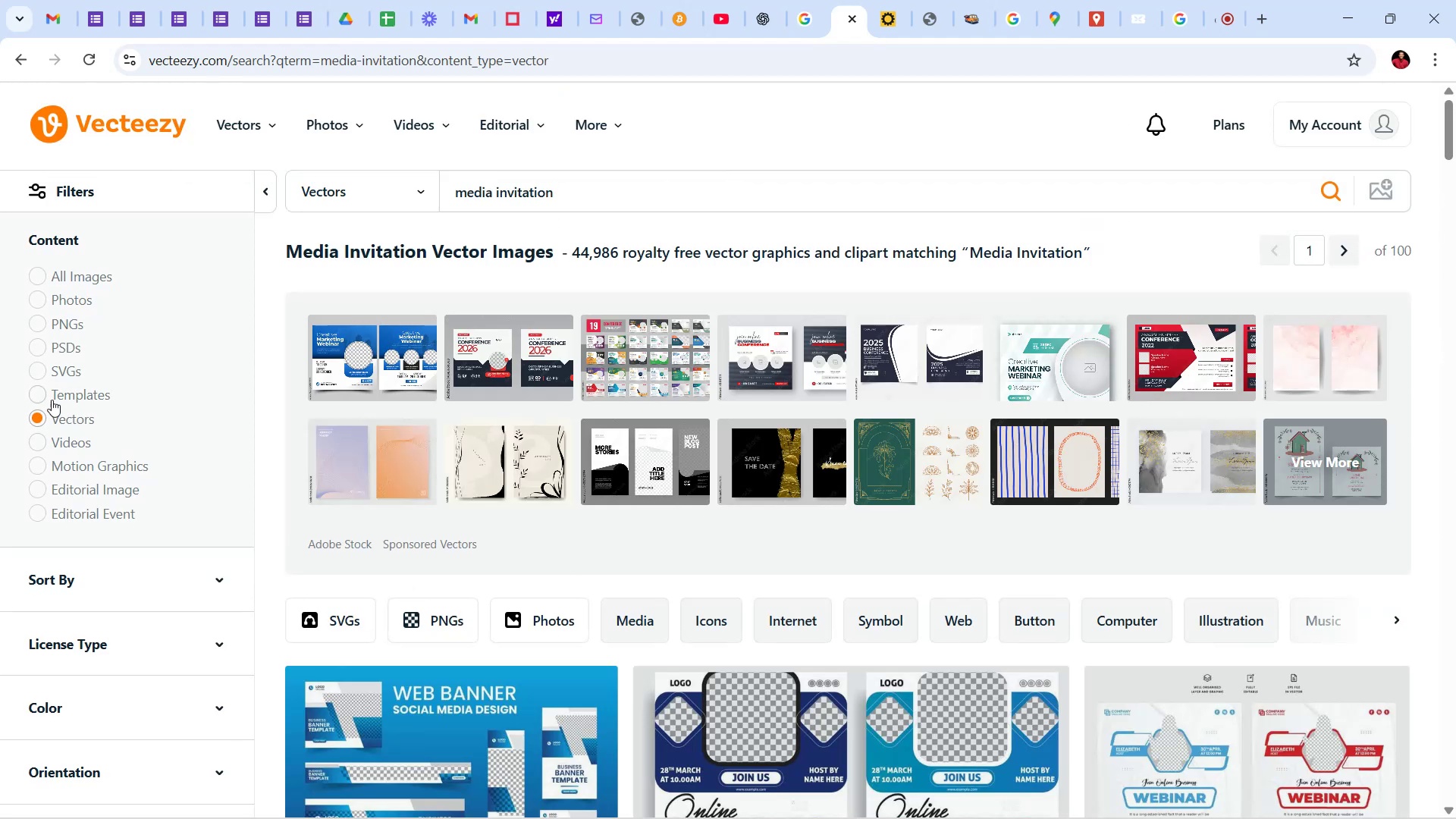 
left_click([33, 366])
 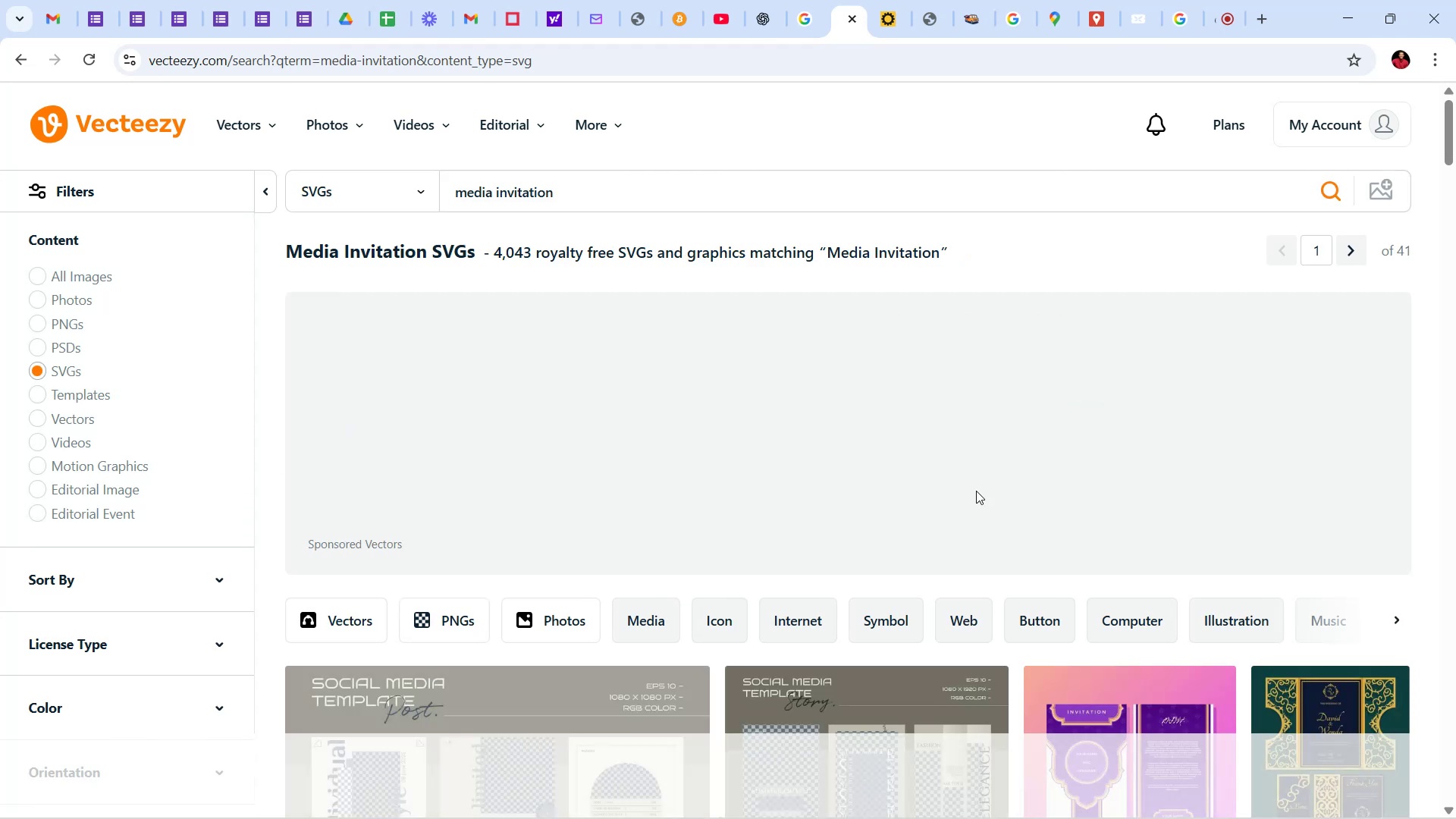 
left_click_drag(start_coordinate=[1455, 128], to_coordinate=[1455, 275])
 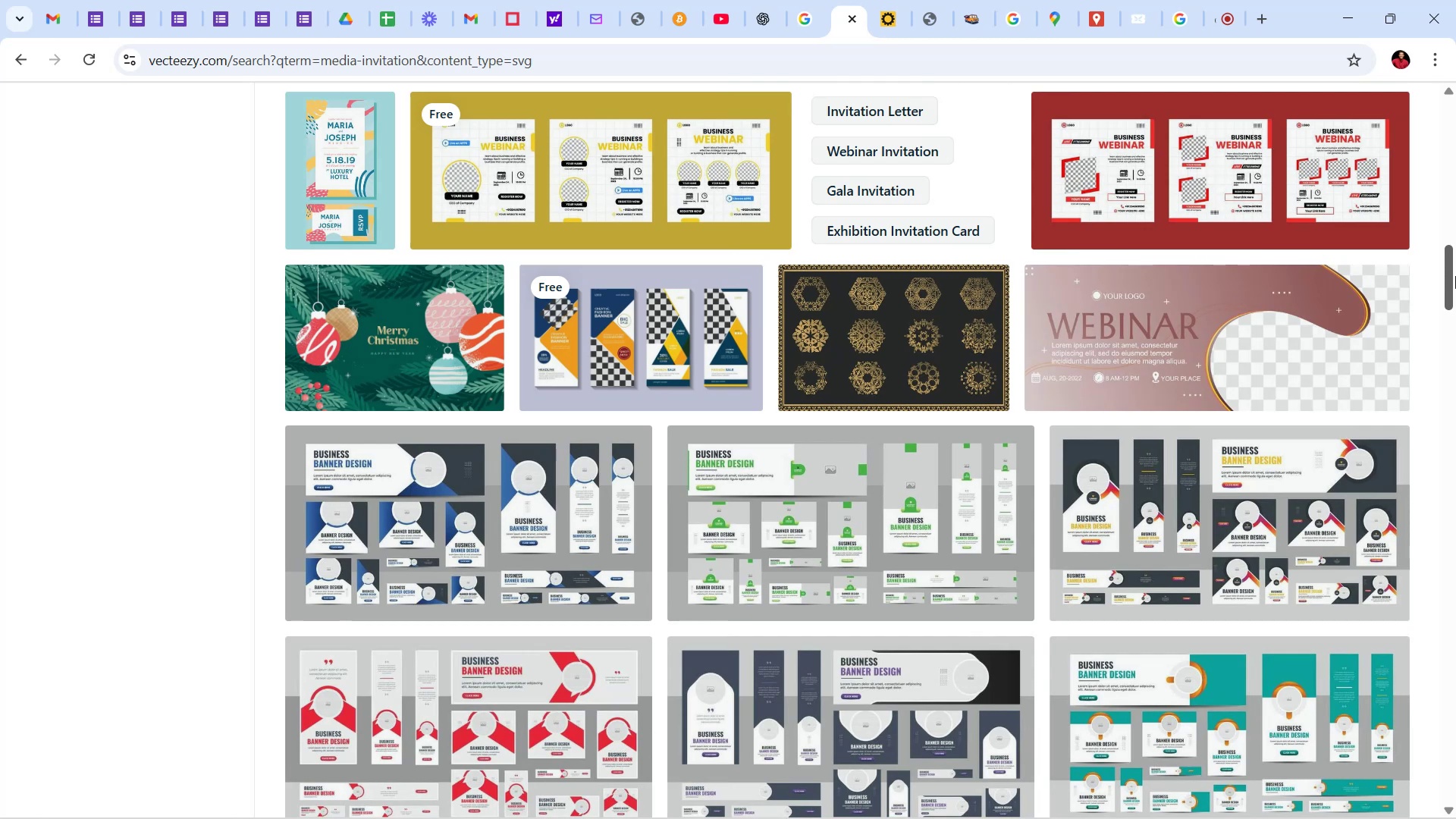 
left_click_drag(start_coordinate=[1455, 275], to_coordinate=[1455, 46])
 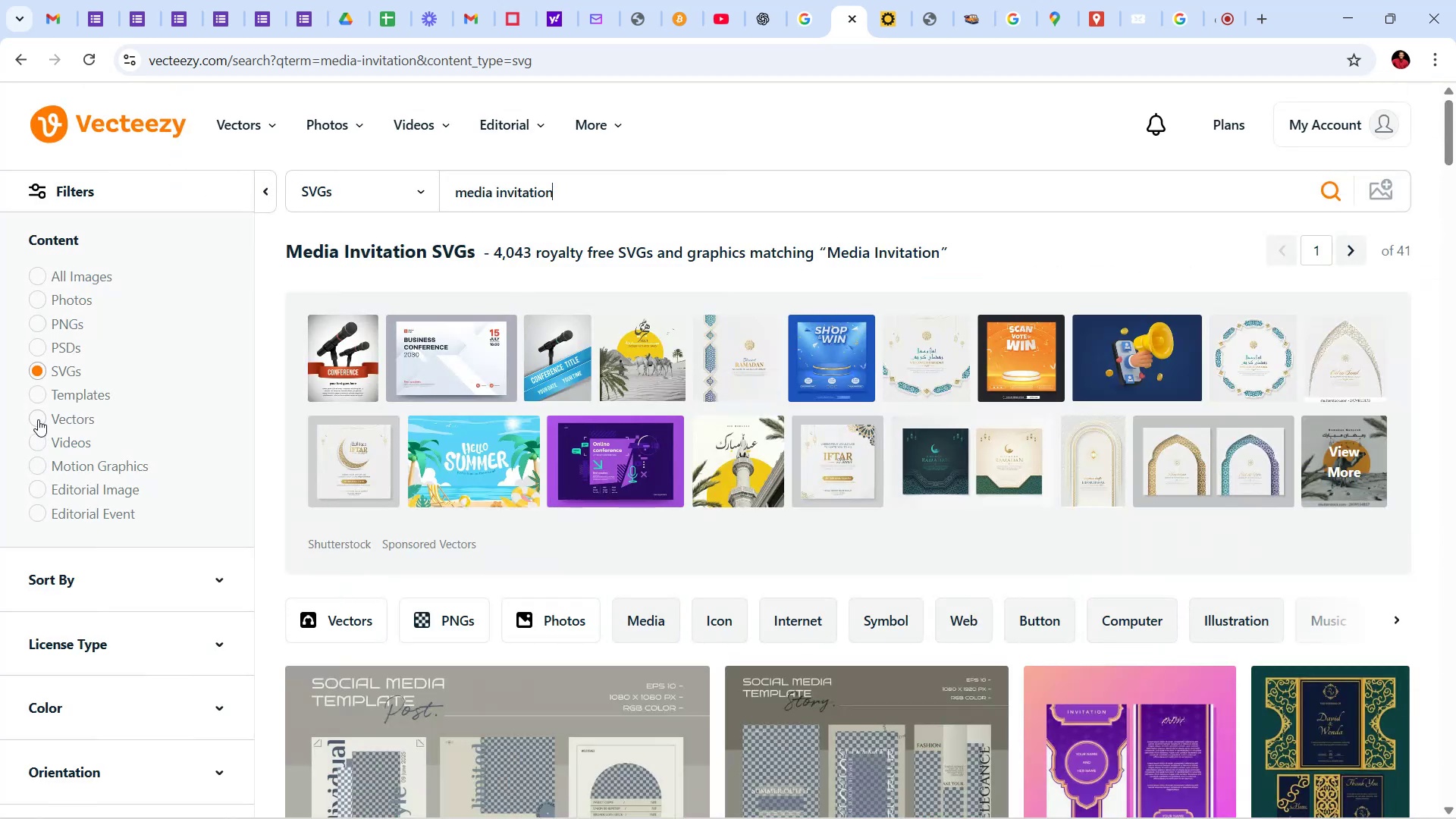 
left_click([38, 419])
 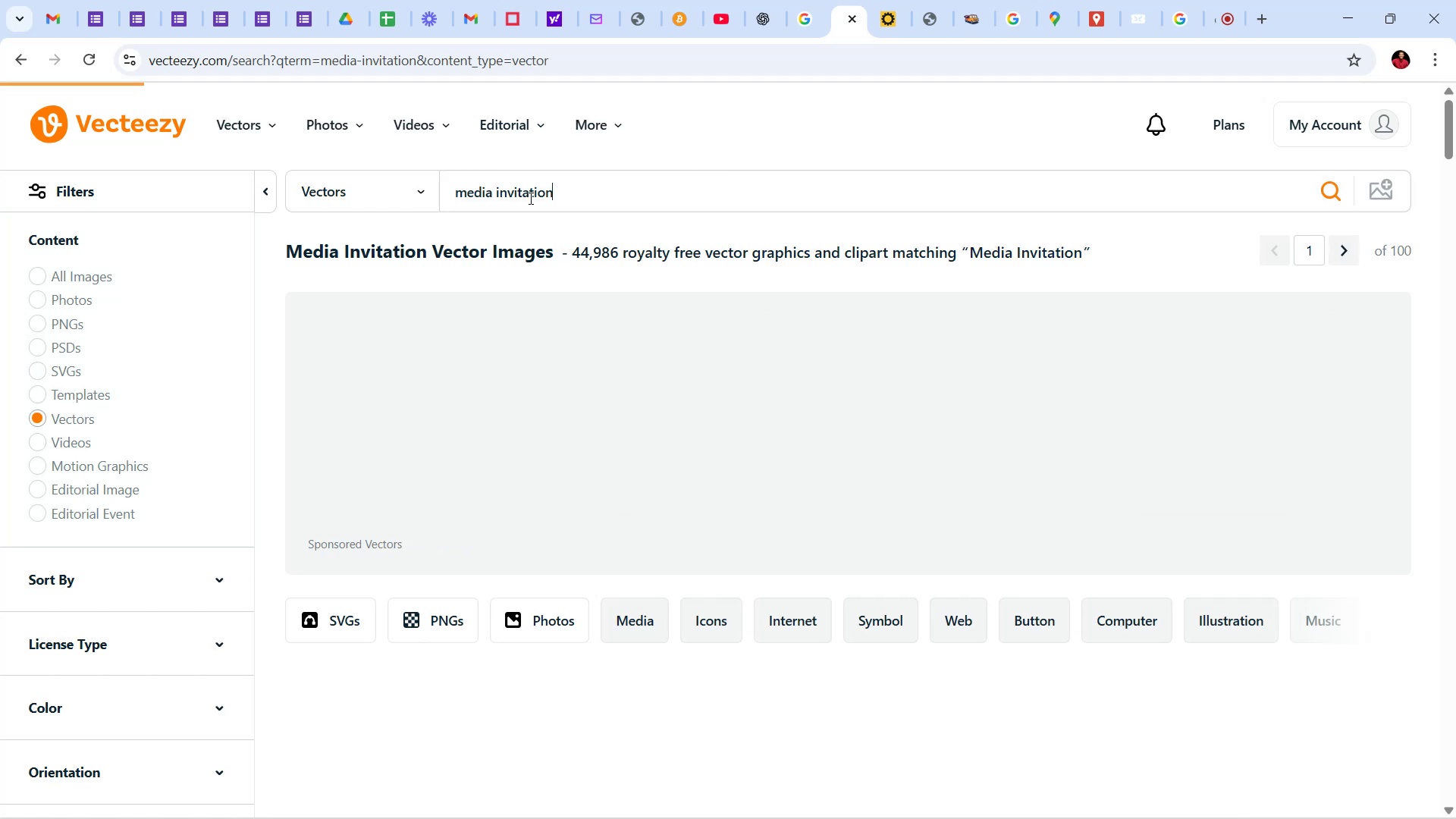 
double_click([530, 199])
 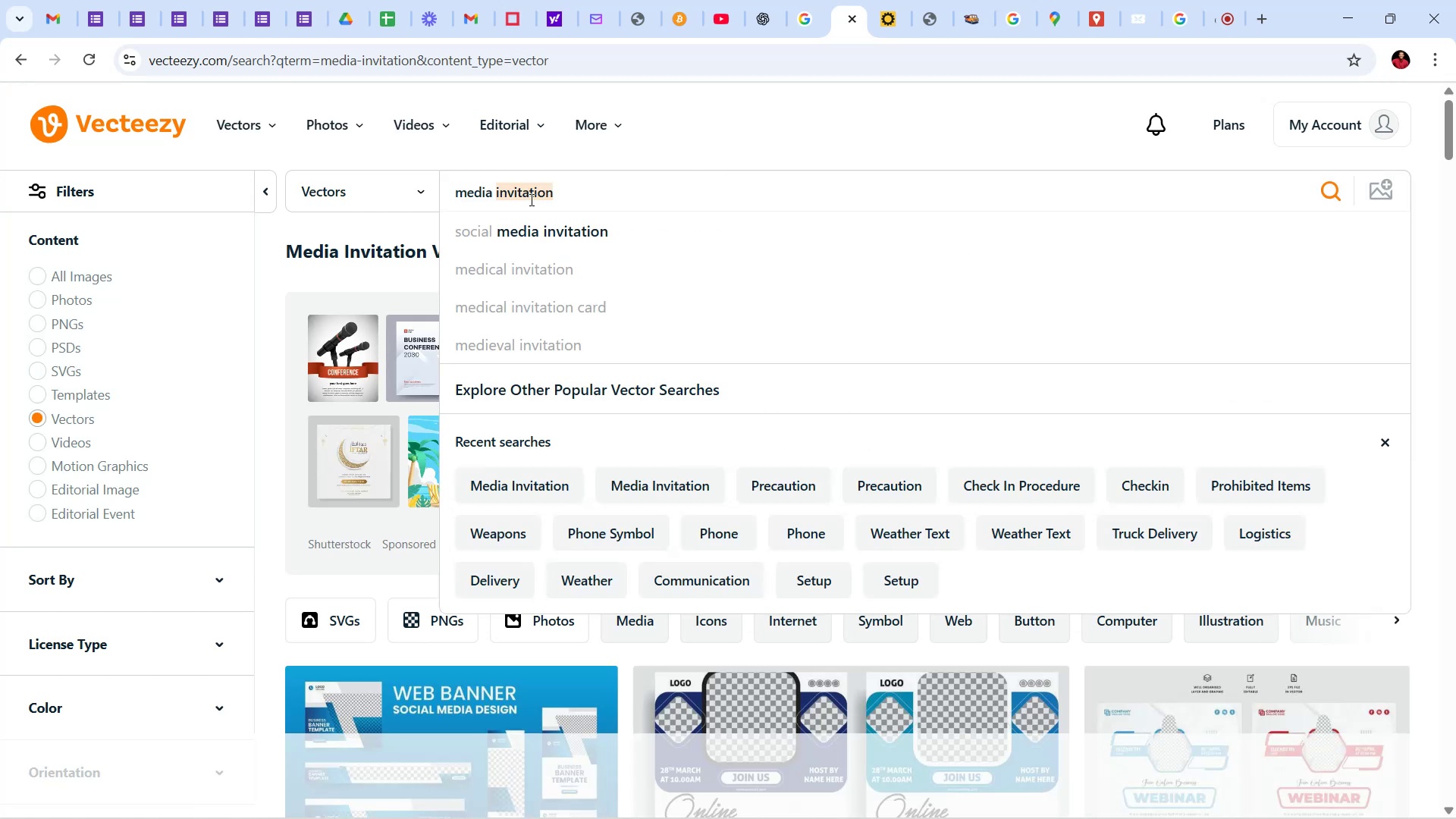 
key(Backspace)
 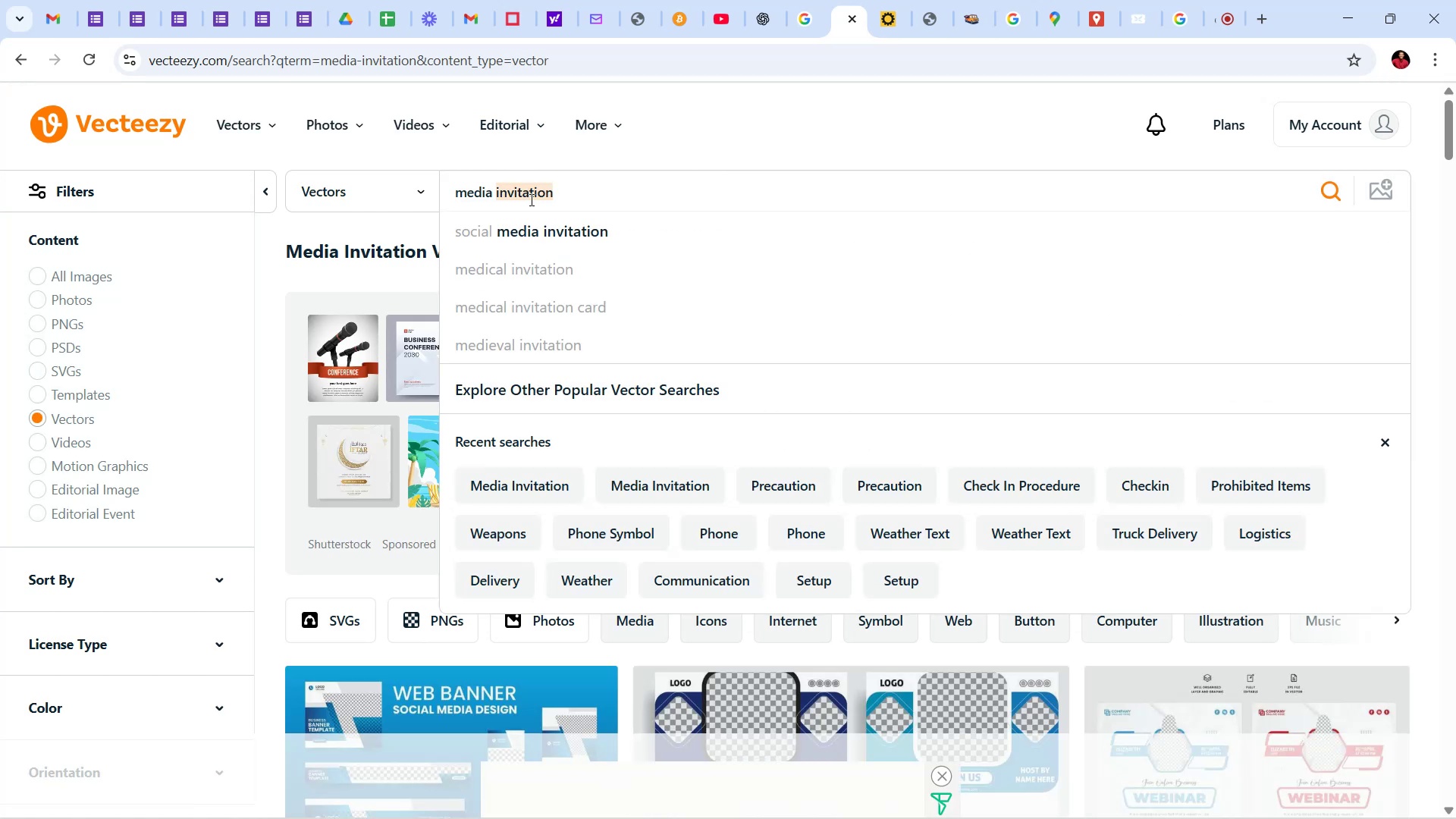 
key(Backspace)
 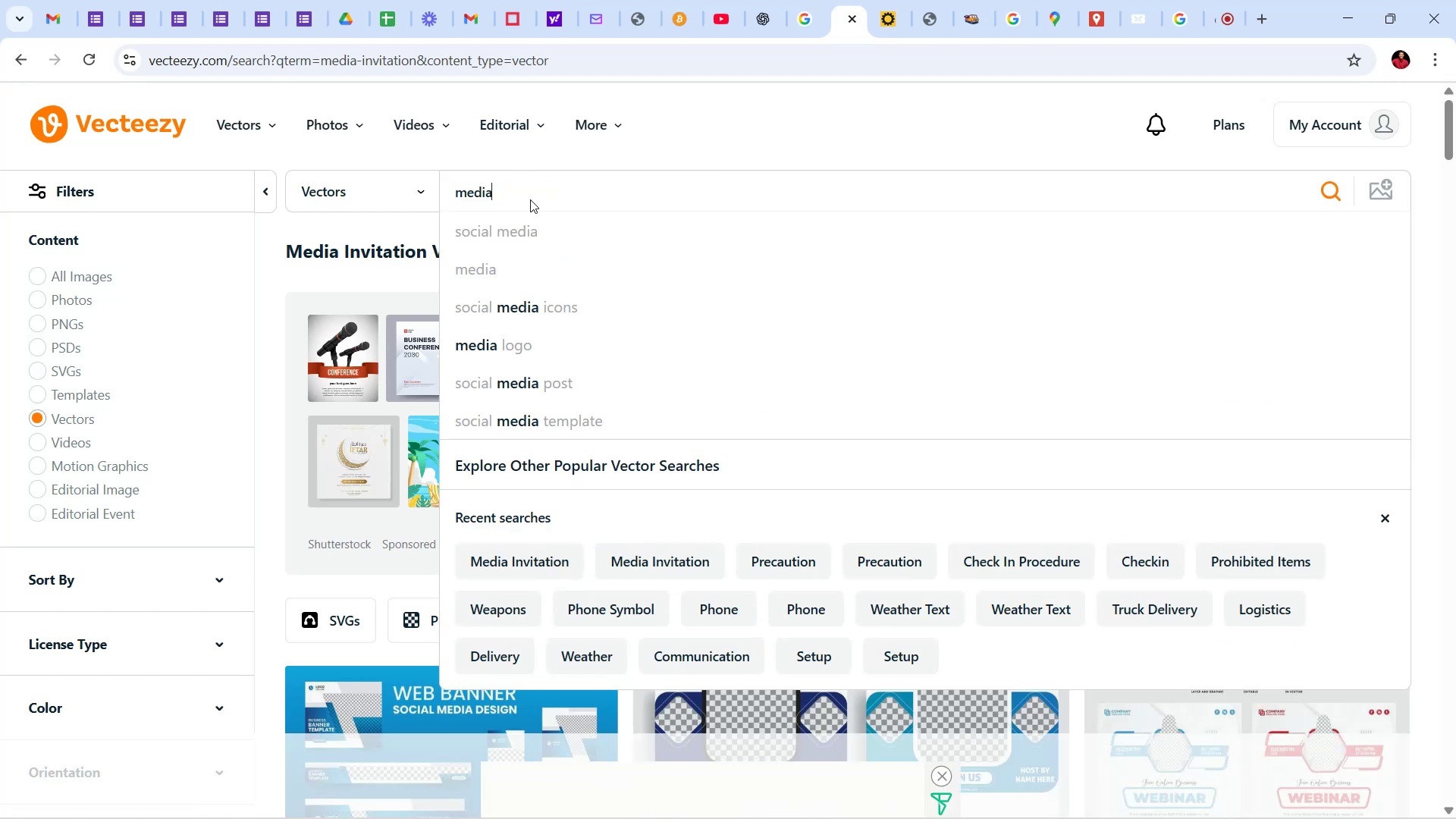 
key(Enter)
 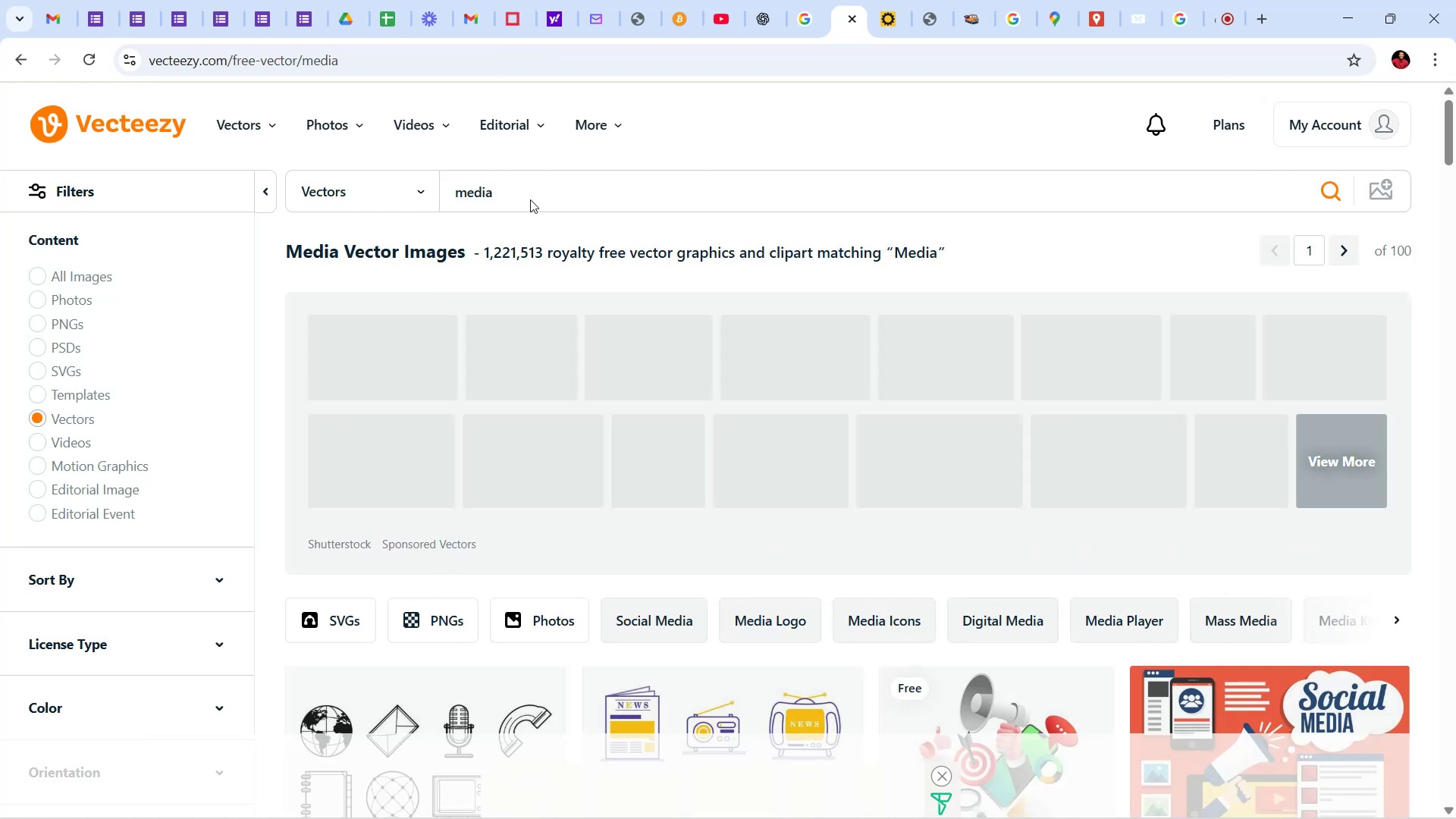 
wait(5.31)
 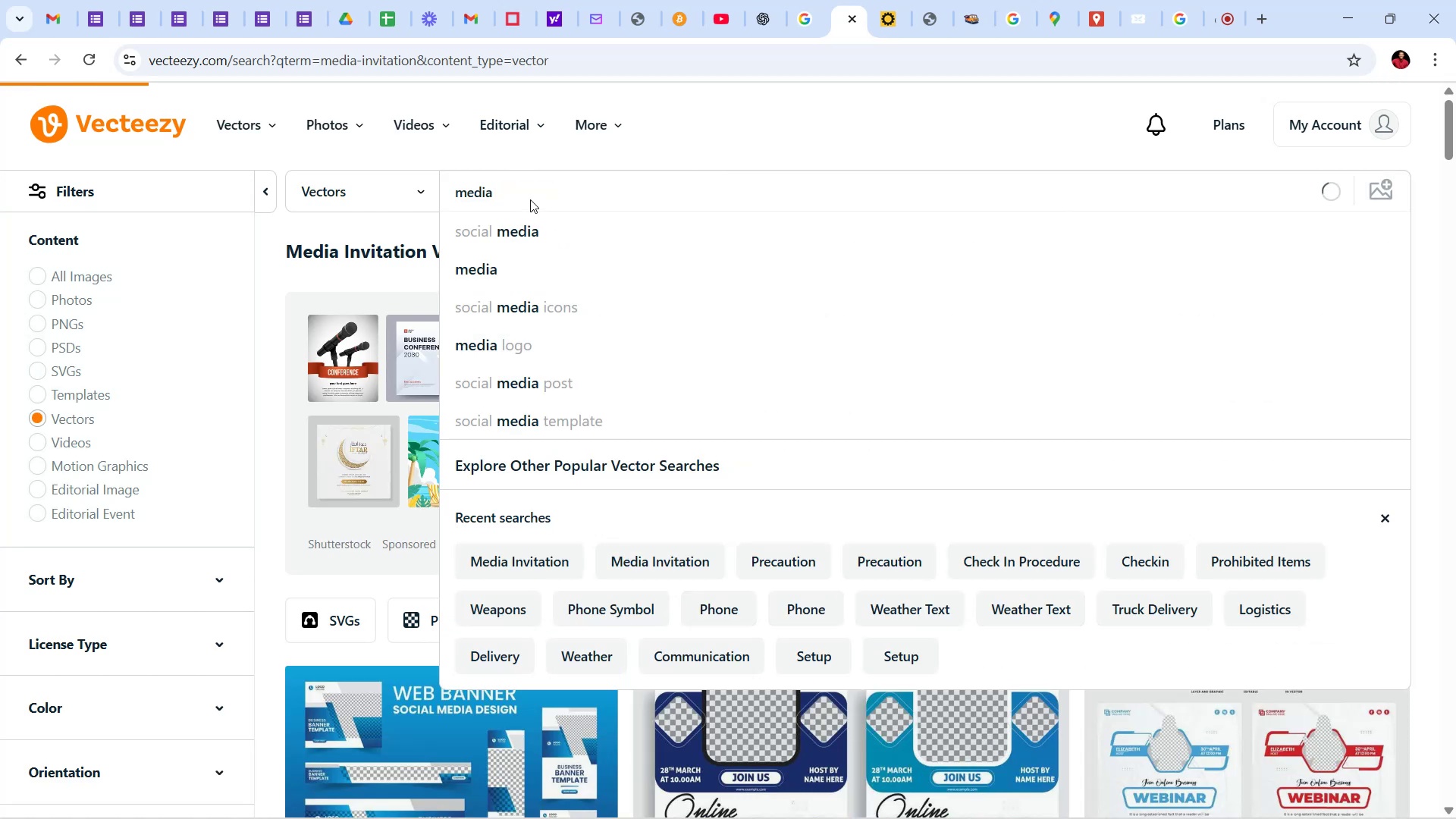 
scroll: coordinate [949, 541], scroll_direction: down, amount: 9.0
 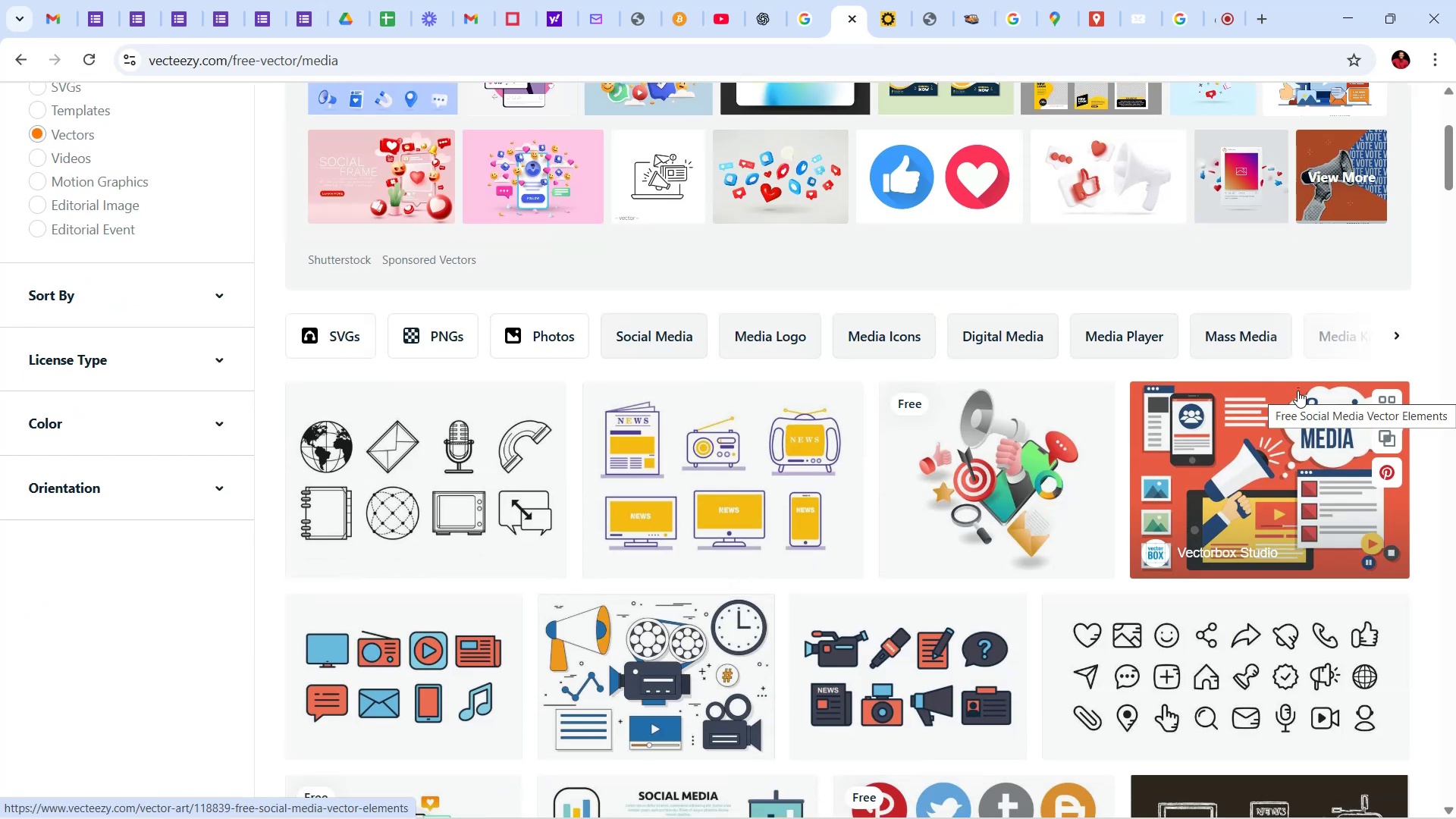 
left_click_drag(start_coordinate=[1455, 185], to_coordinate=[1454, 284])
 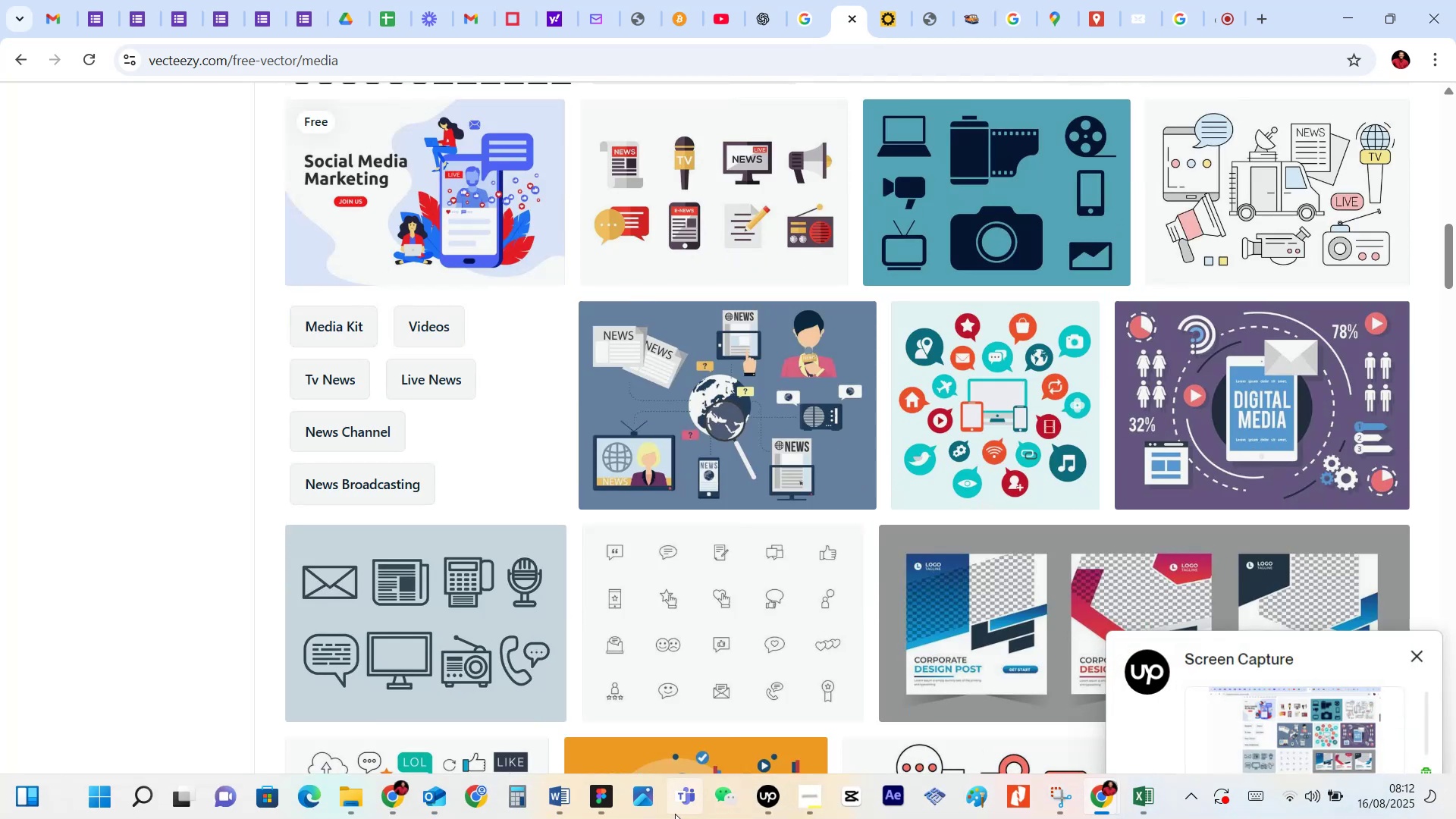 
wait(5.64)
 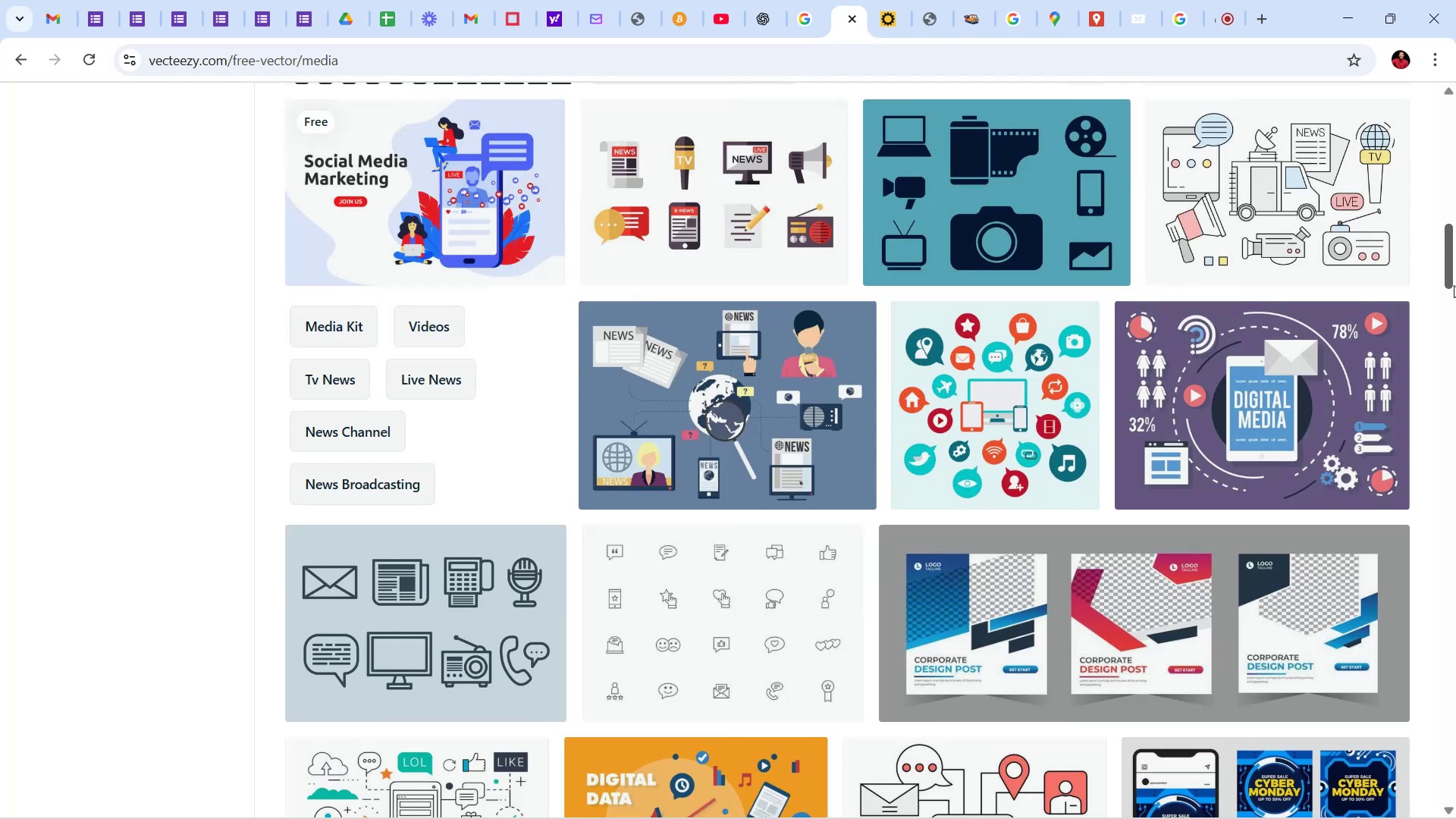 
mouse_move([595, 698])
 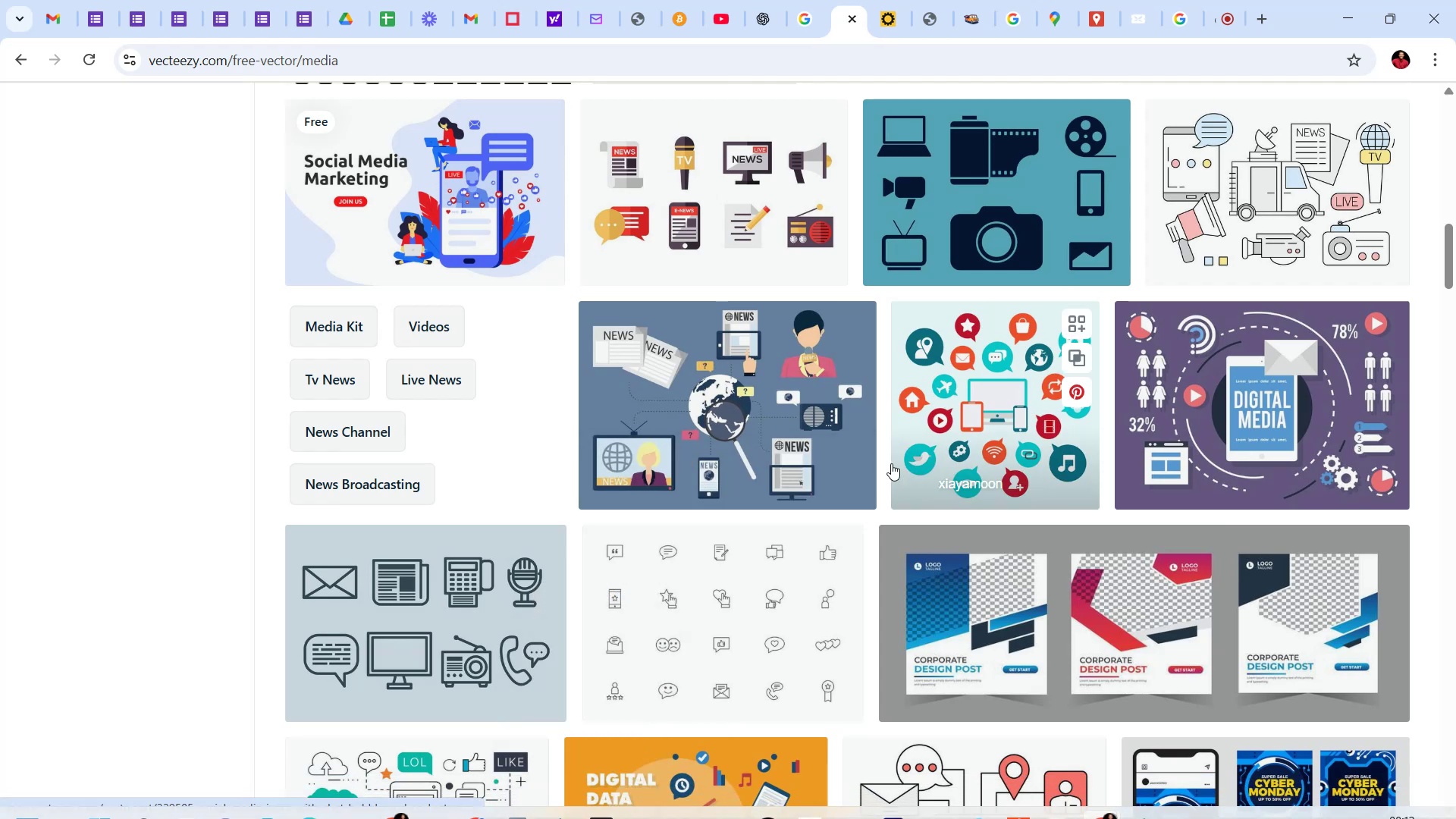 
mouse_move([913, 461])
 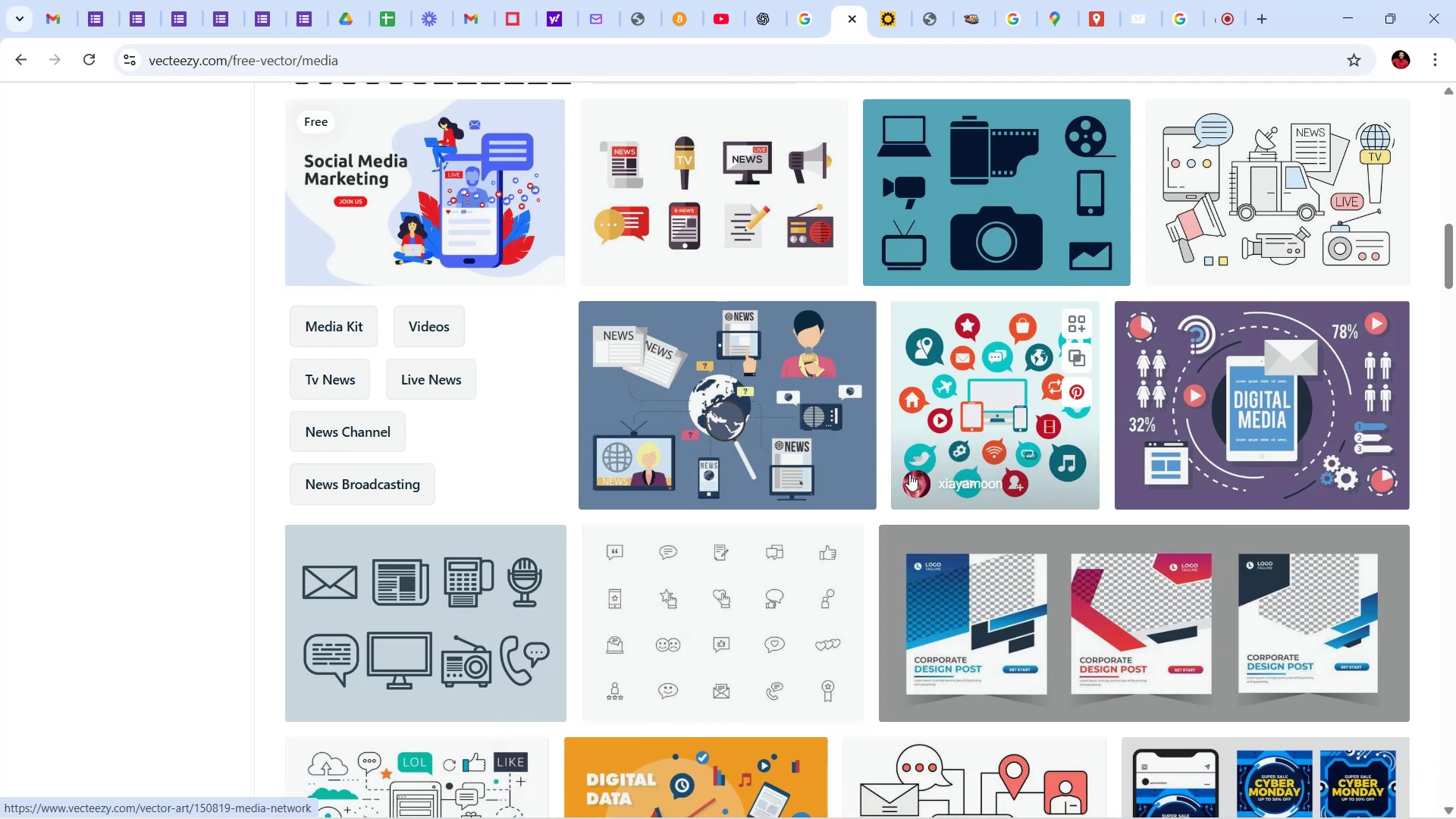 
scroll: coordinate [1087, 450], scroll_direction: down, amount: 26.0
 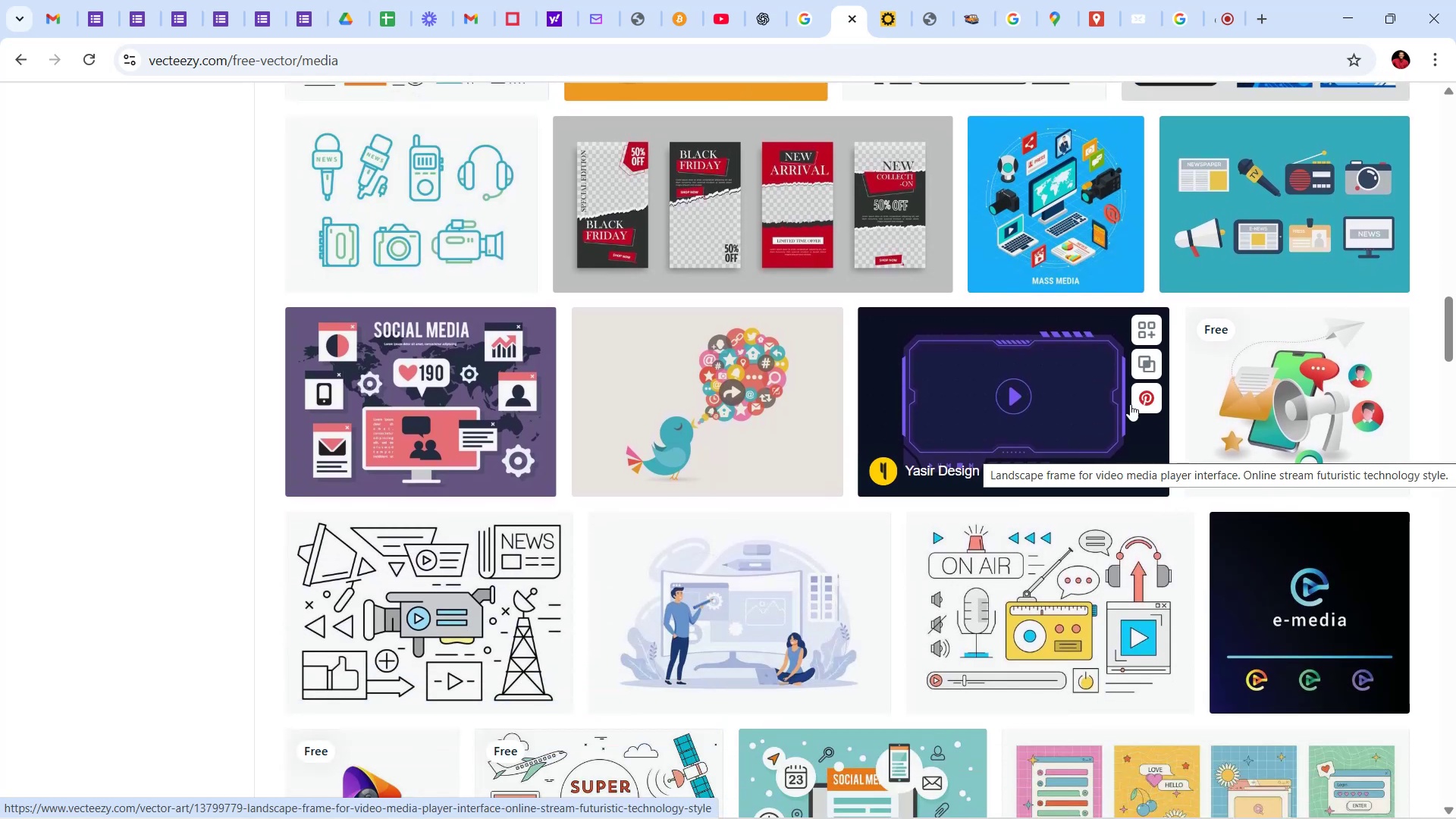 
left_click_drag(start_coordinate=[1453, 318], to_coordinate=[1453, 337])
 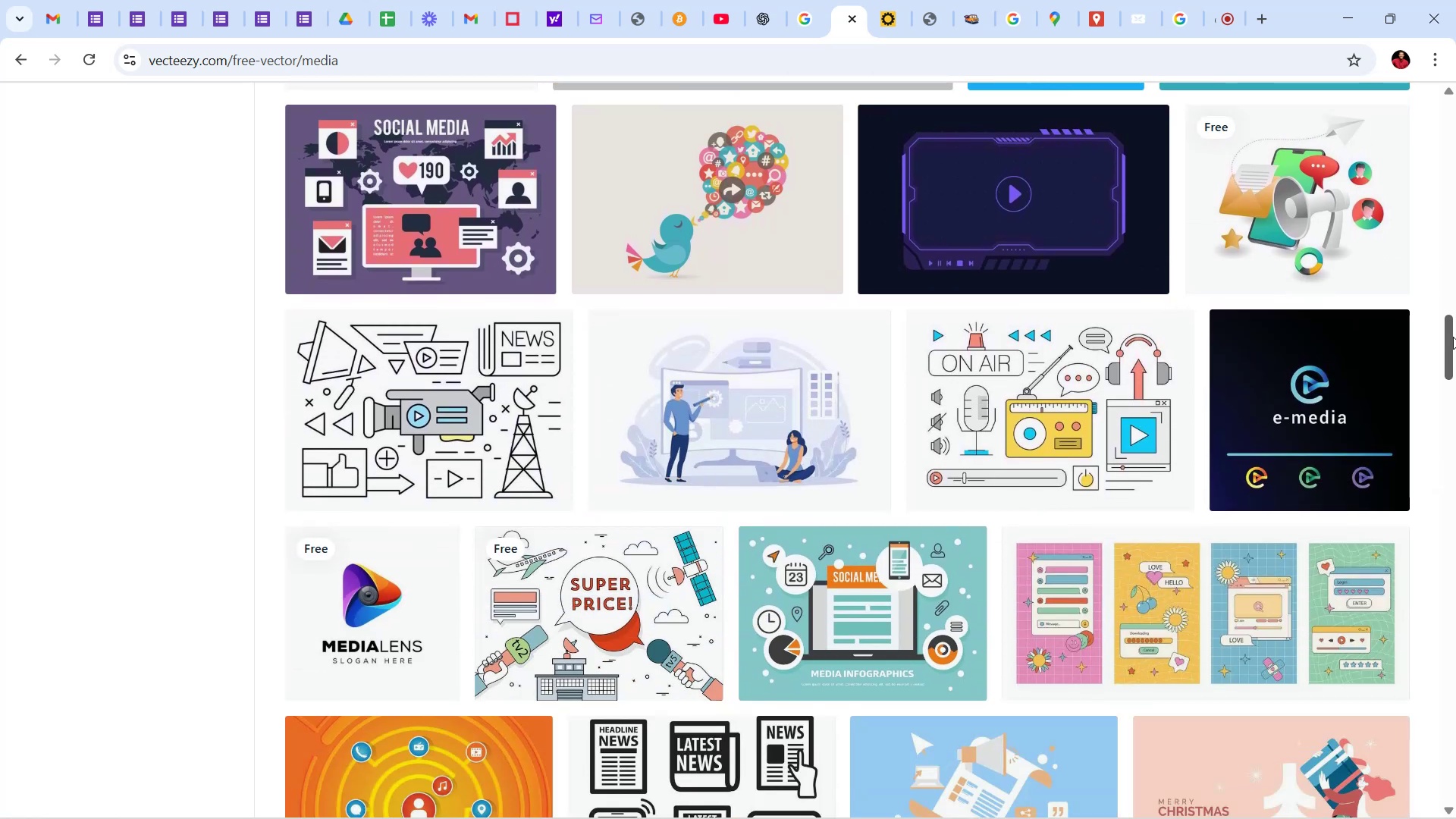 
left_click_drag(start_coordinate=[1453, 337], to_coordinate=[1442, 305])
 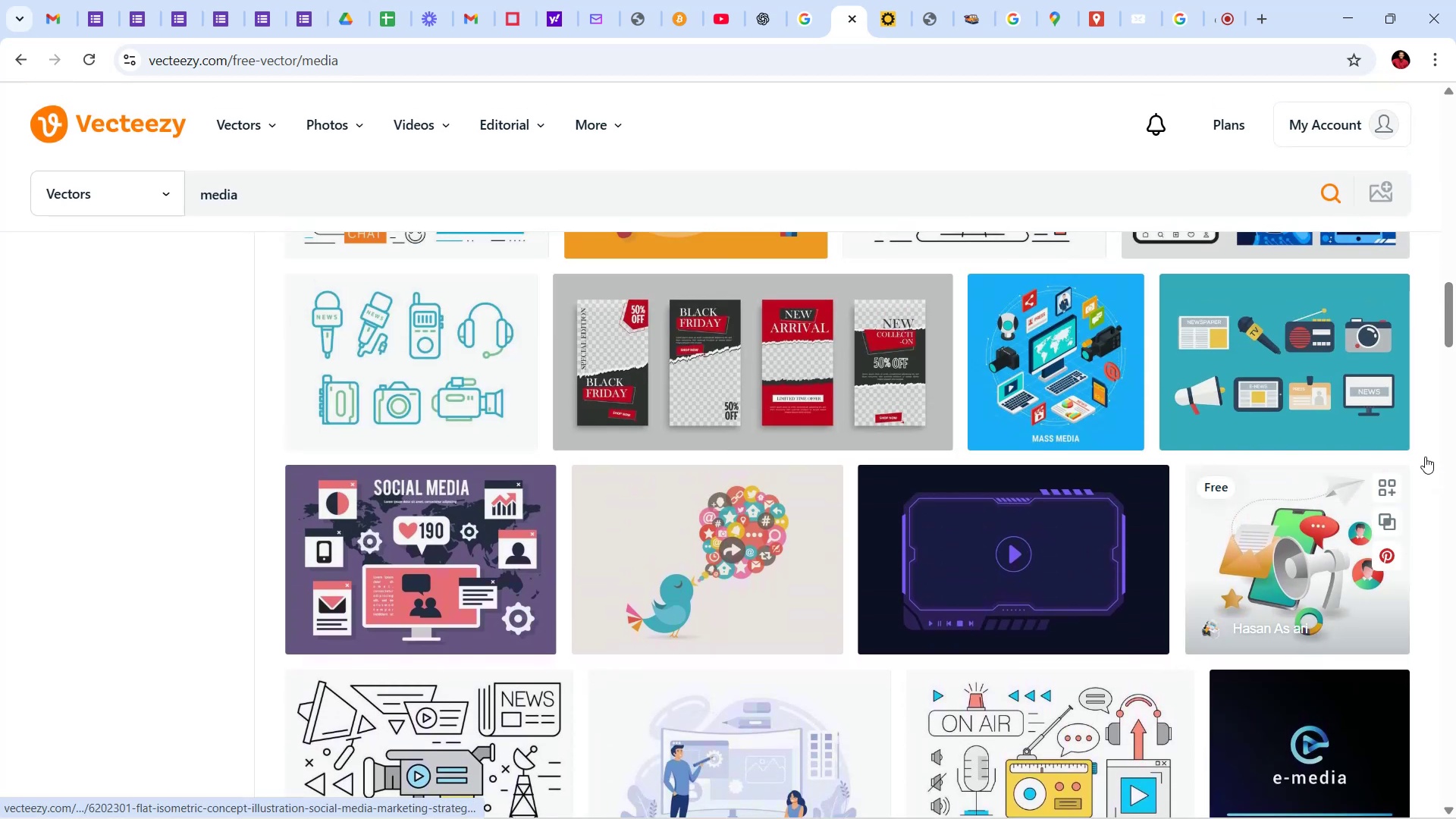 
left_click_drag(start_coordinate=[1454, 307], to_coordinate=[1455, 375])
 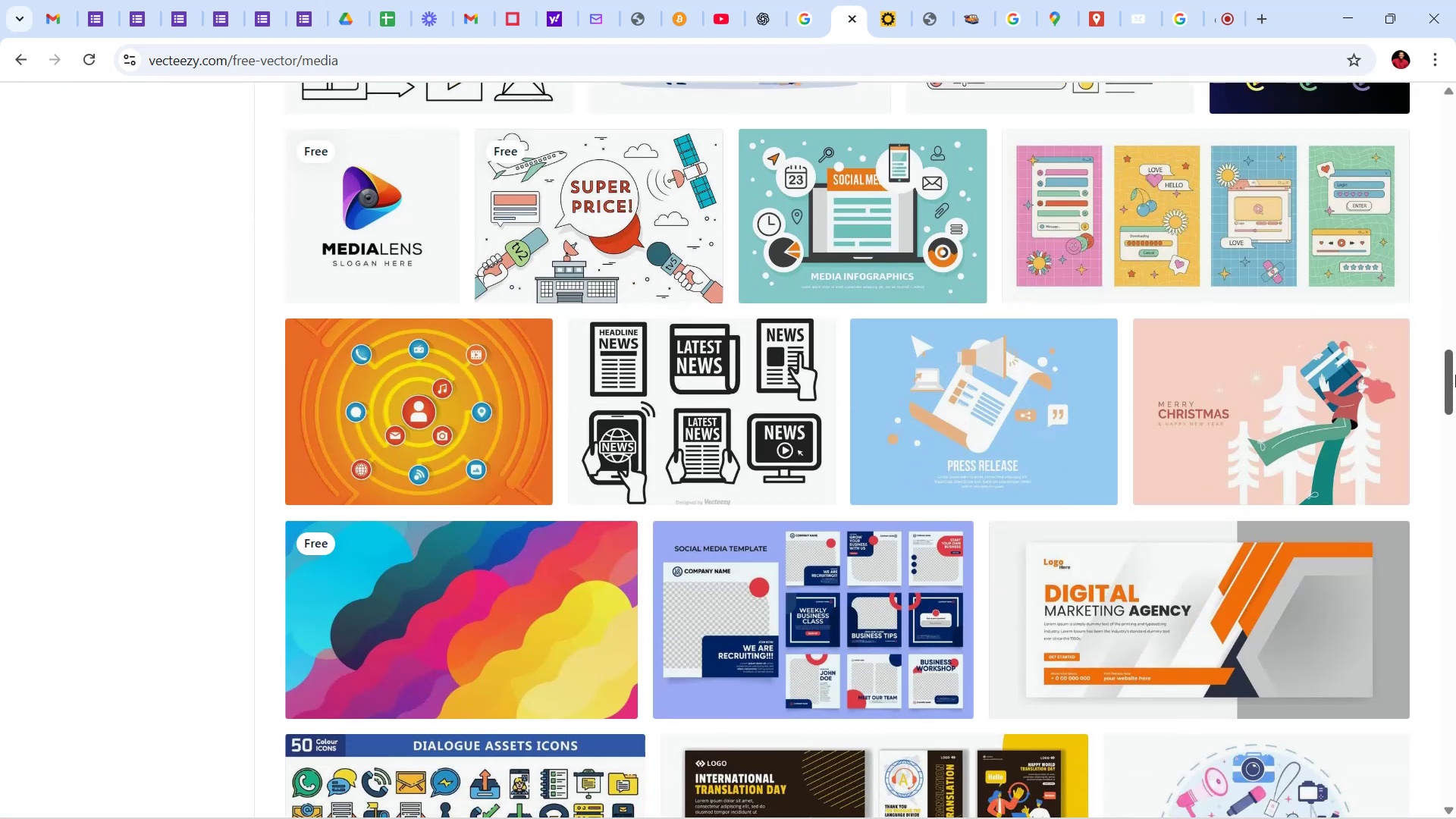 
left_click_drag(start_coordinate=[1455, 375], to_coordinate=[1440, 489])
 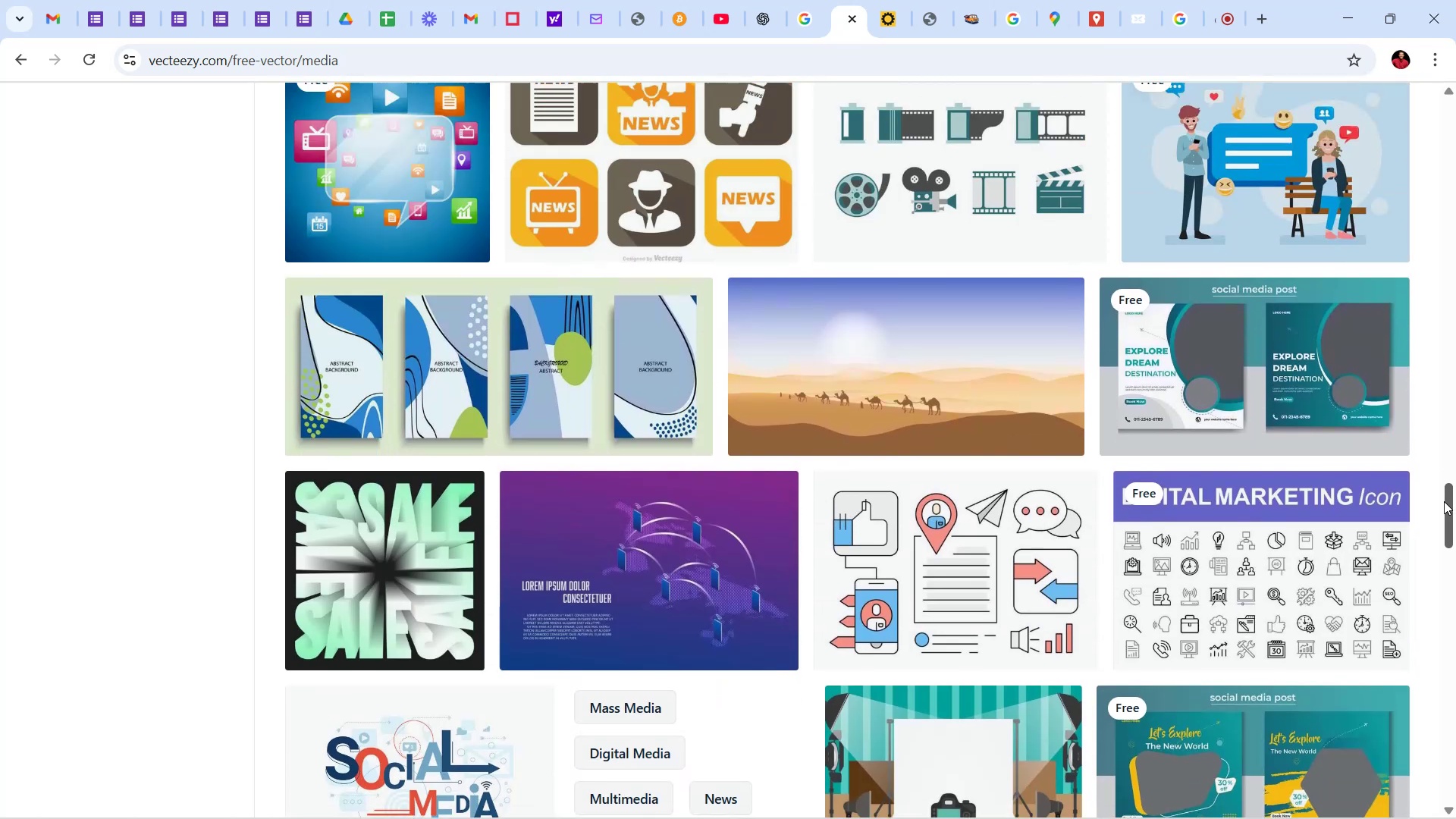 
left_click_drag(start_coordinate=[1440, 487], to_coordinate=[1437, 431])
 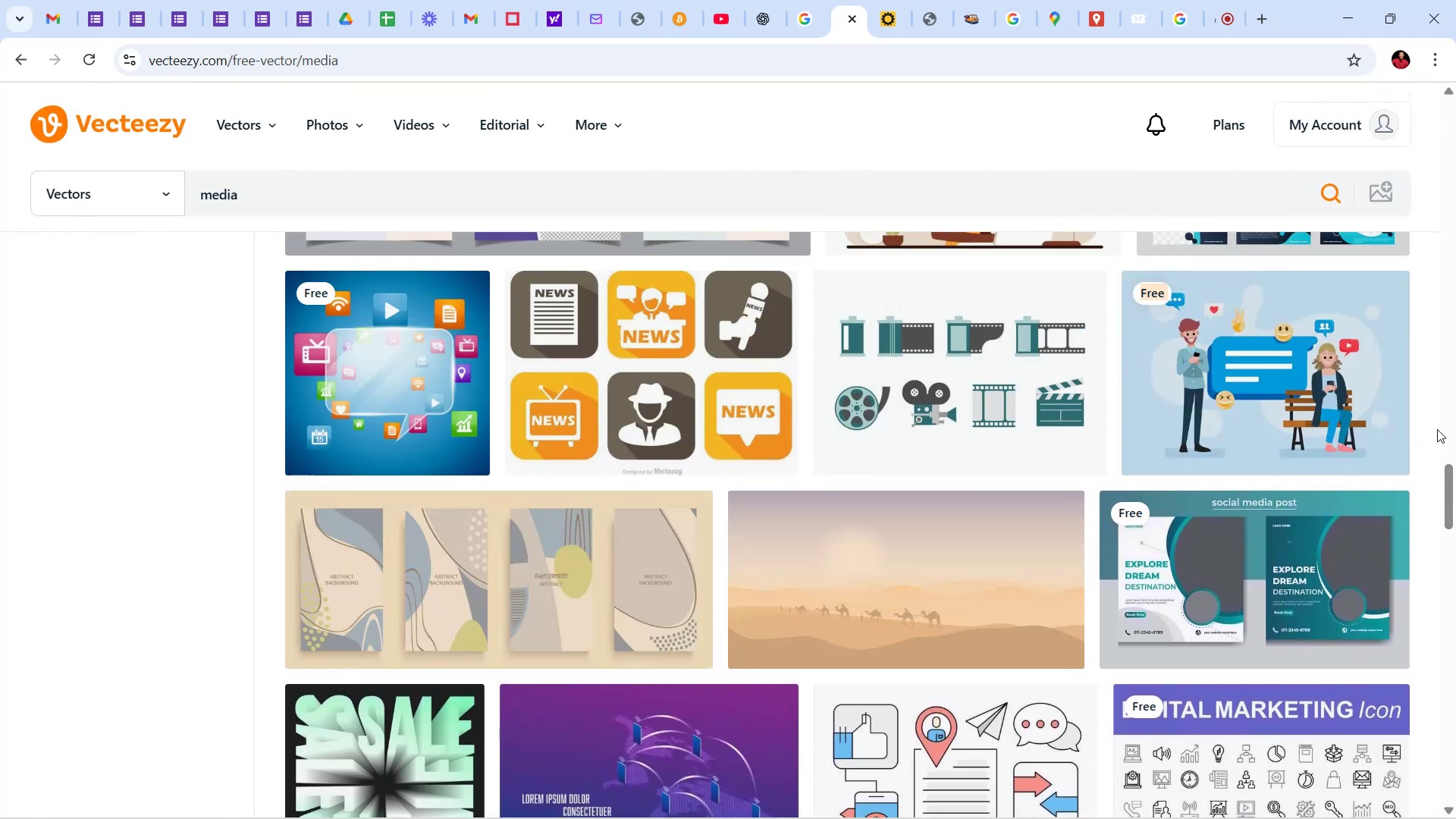 
double_click([1437, 429])
 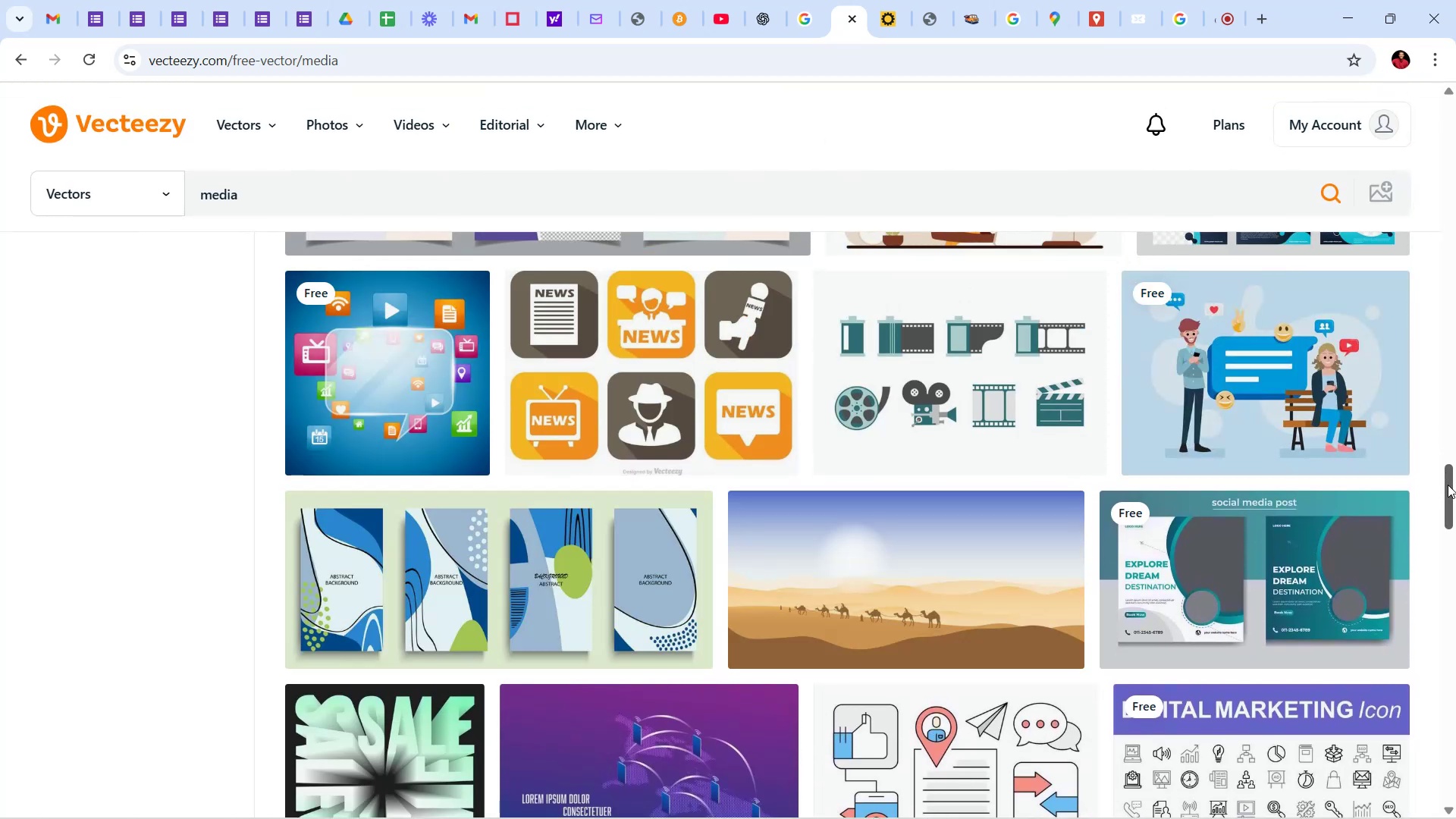 
left_click_drag(start_coordinate=[1448, 492], to_coordinate=[1434, 615])
 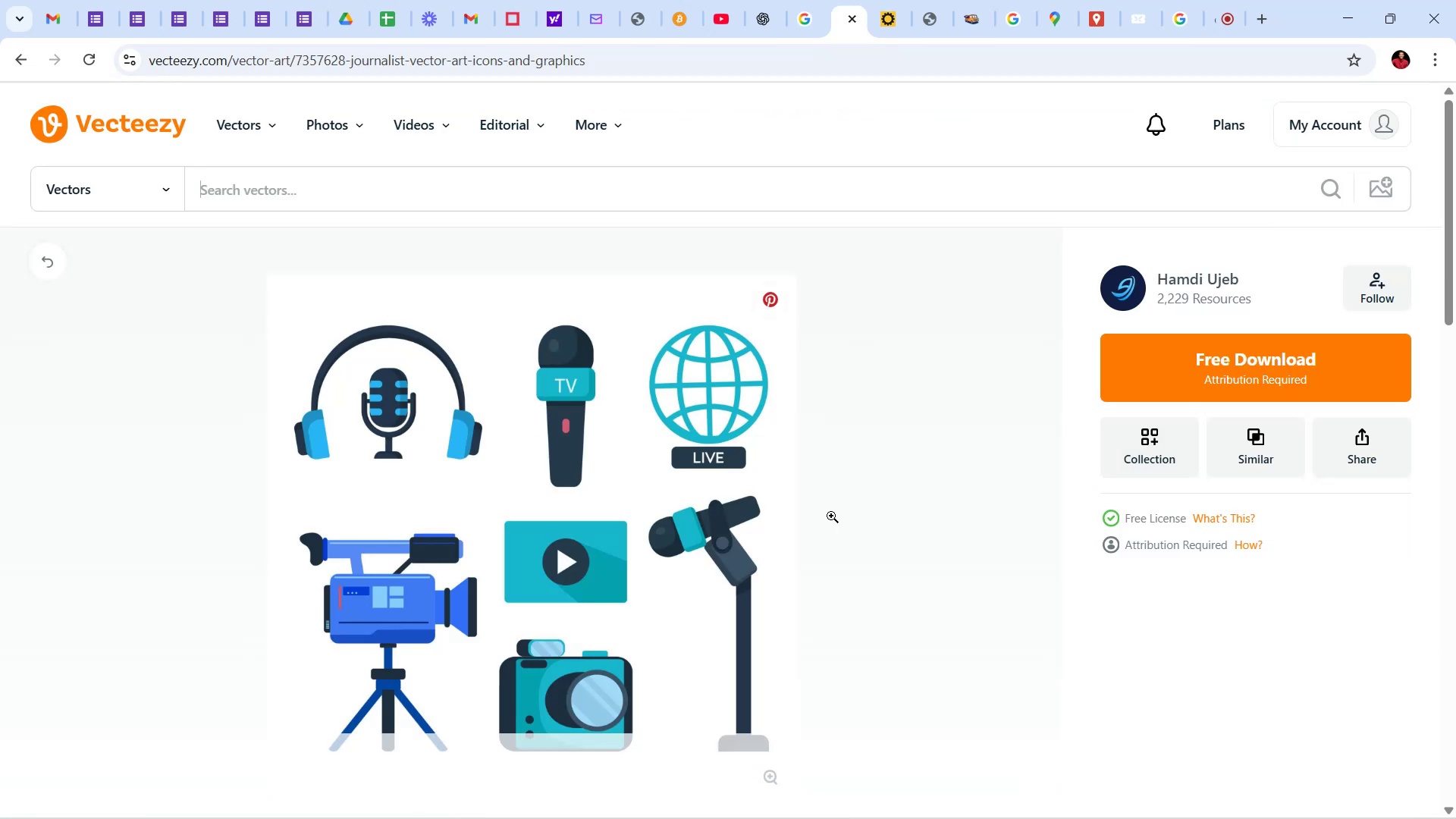 
wait(7.34)
 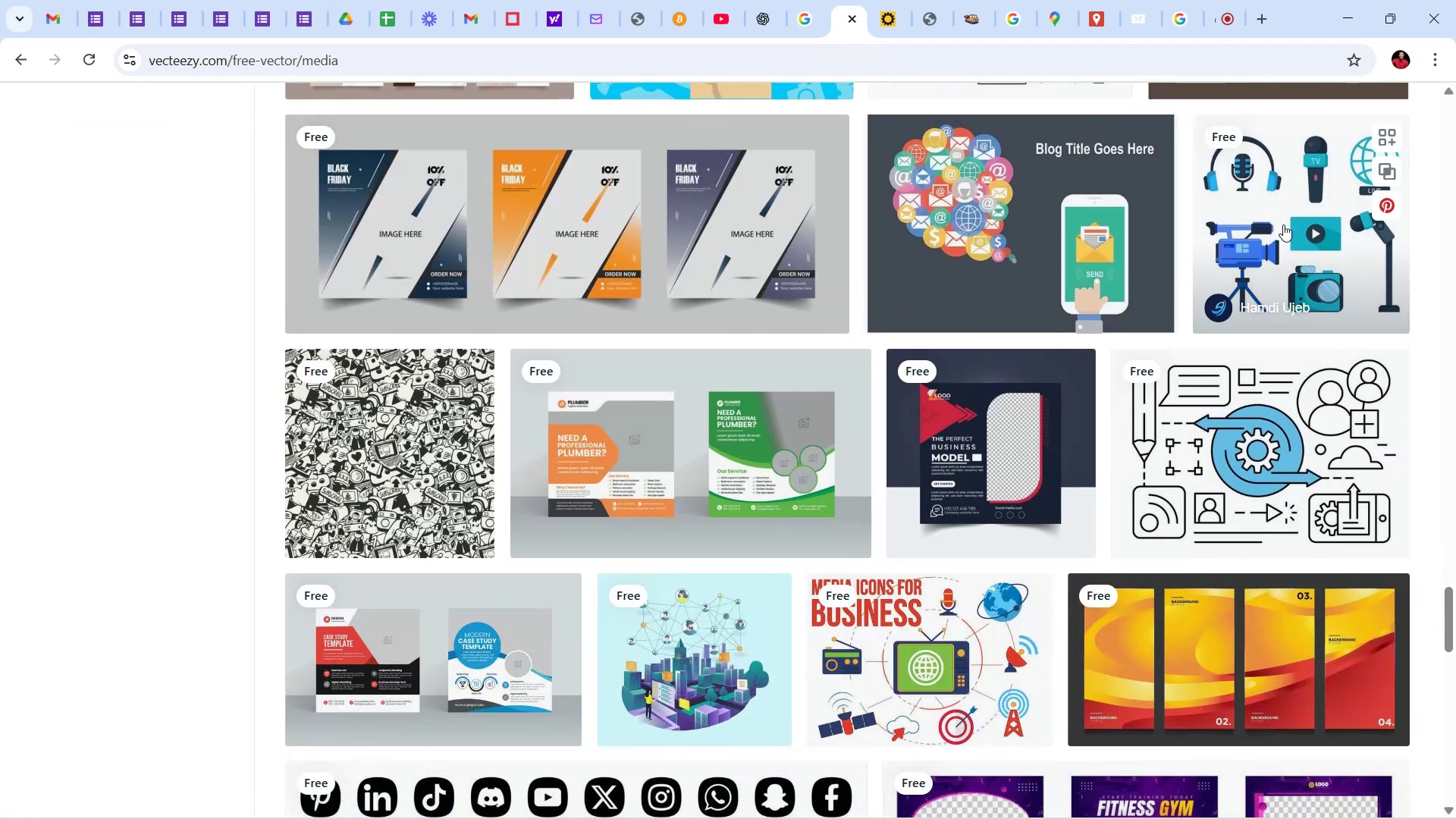 
scroll: coordinate [837, 507], scroll_direction: down, amount: 3.0
 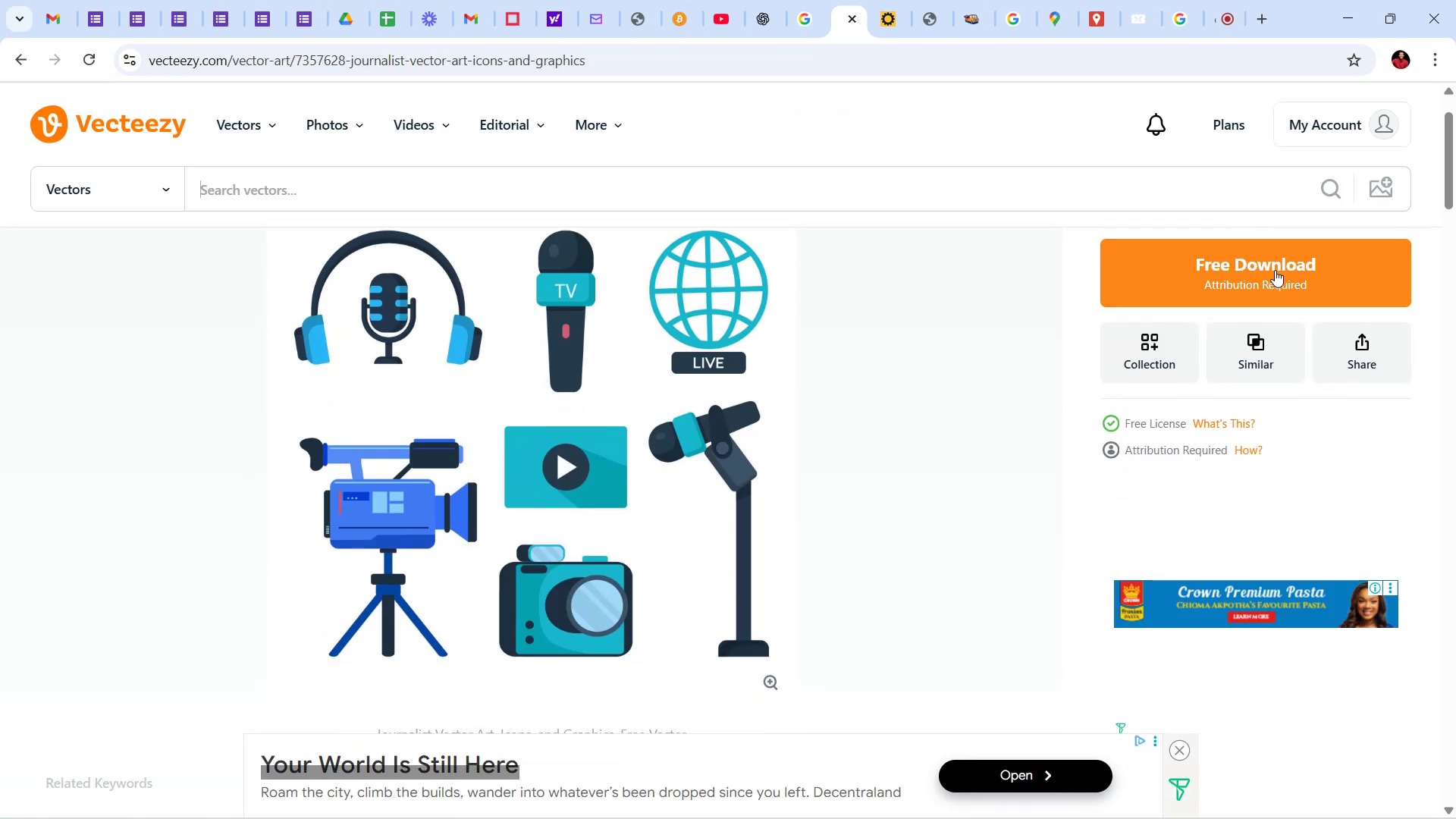 
left_click([1275, 270])
 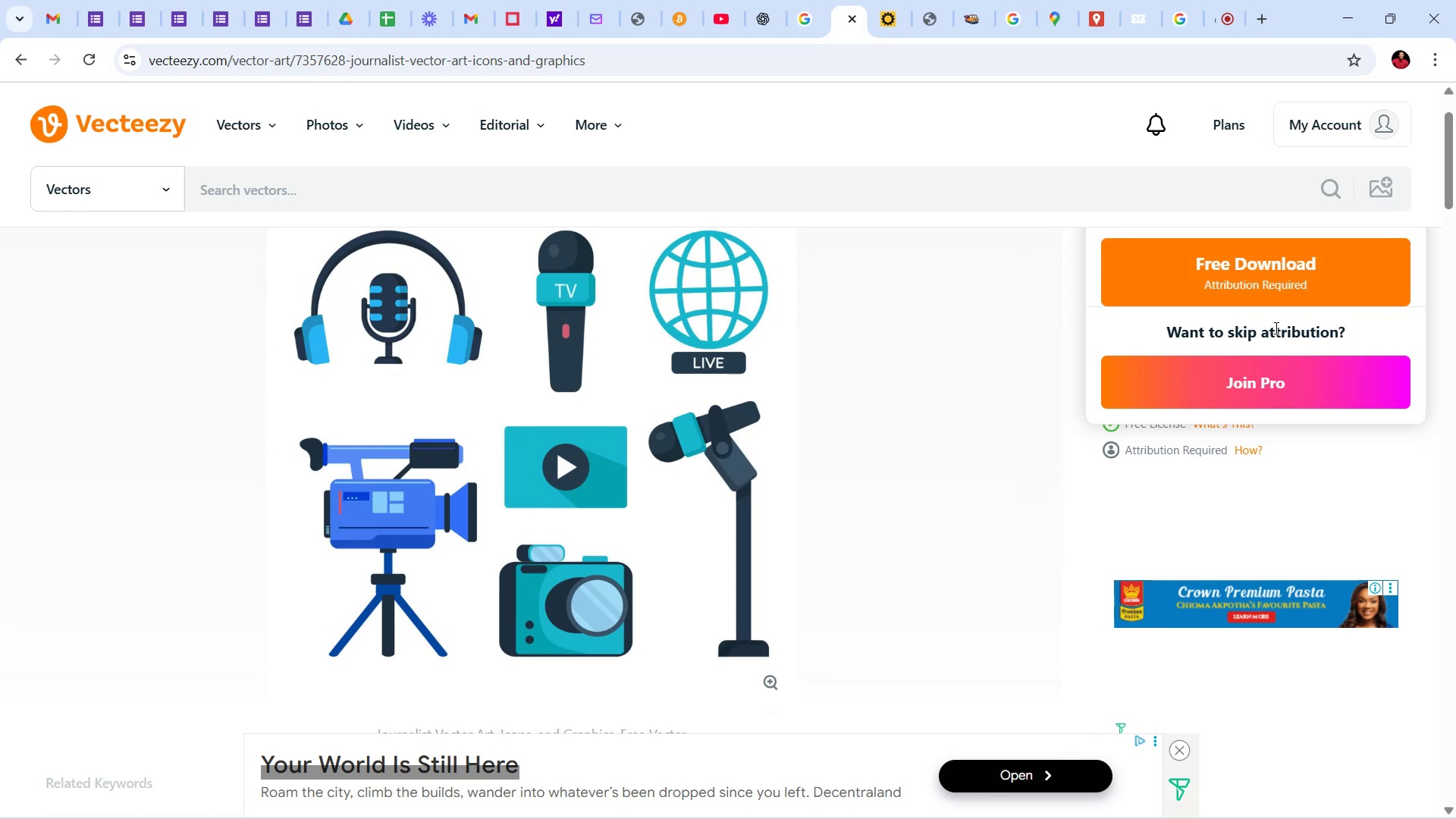 
left_click([1269, 272])
 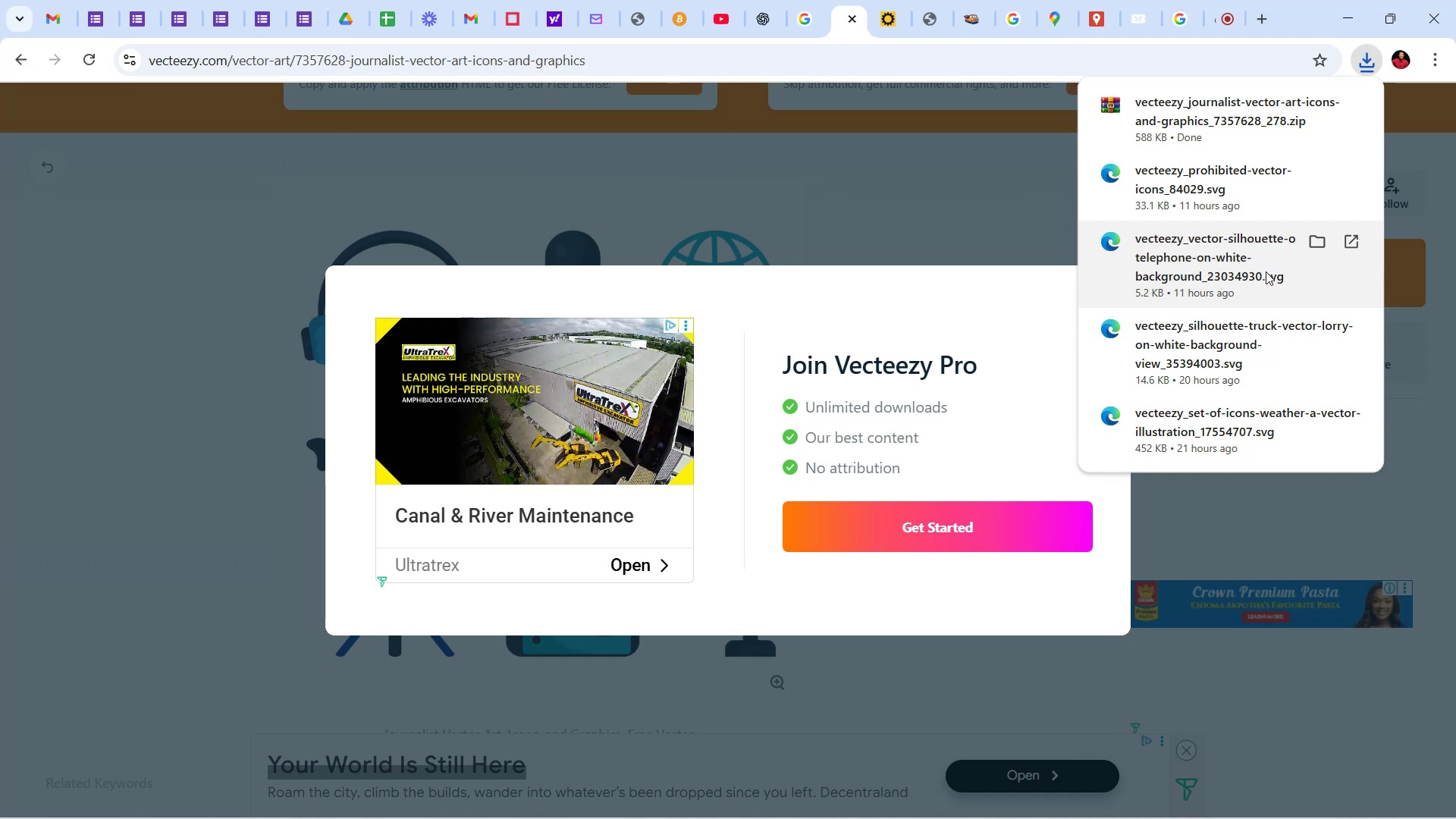 
wait(51.9)
 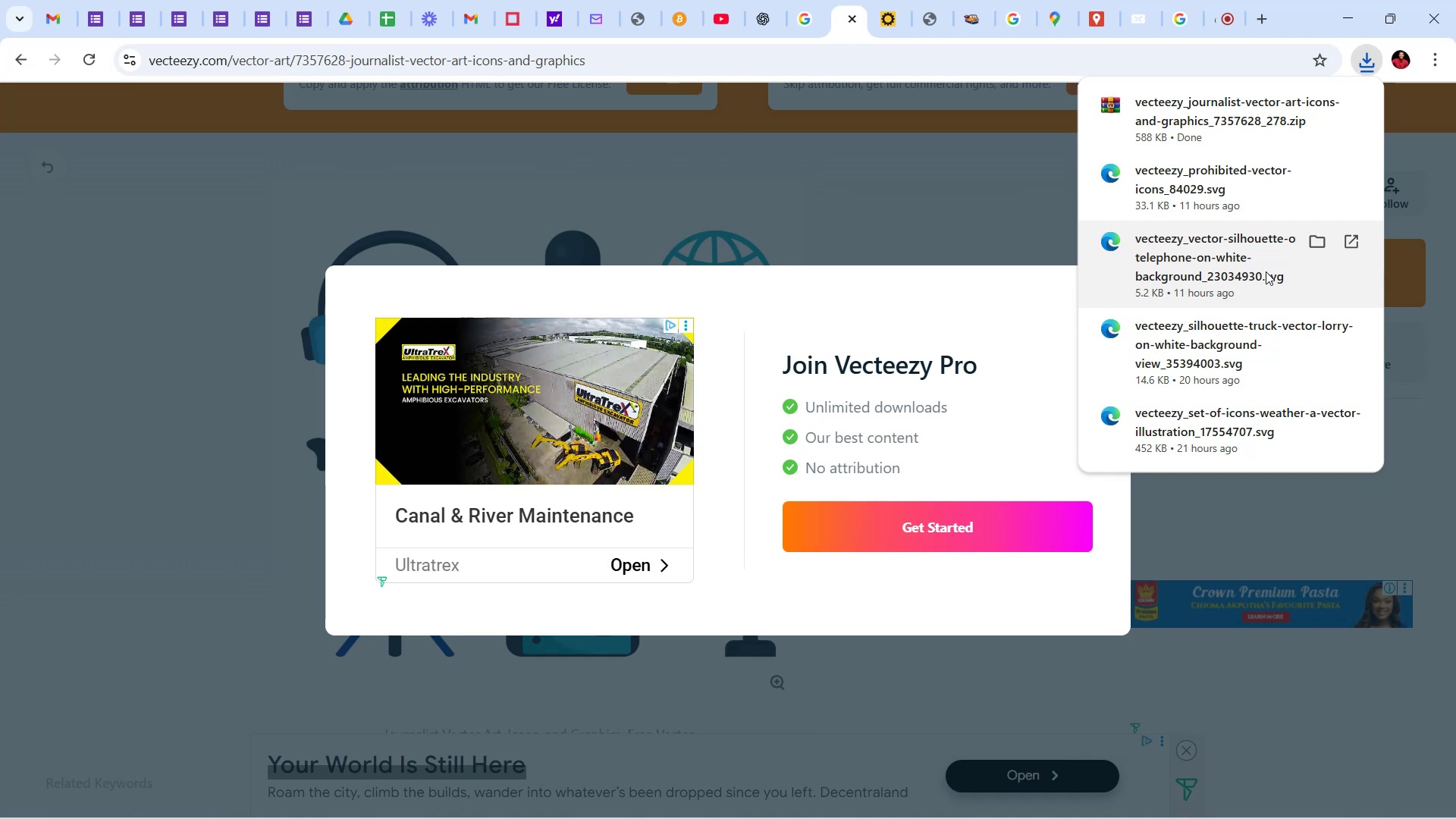 
mouse_move([1224, 199])
 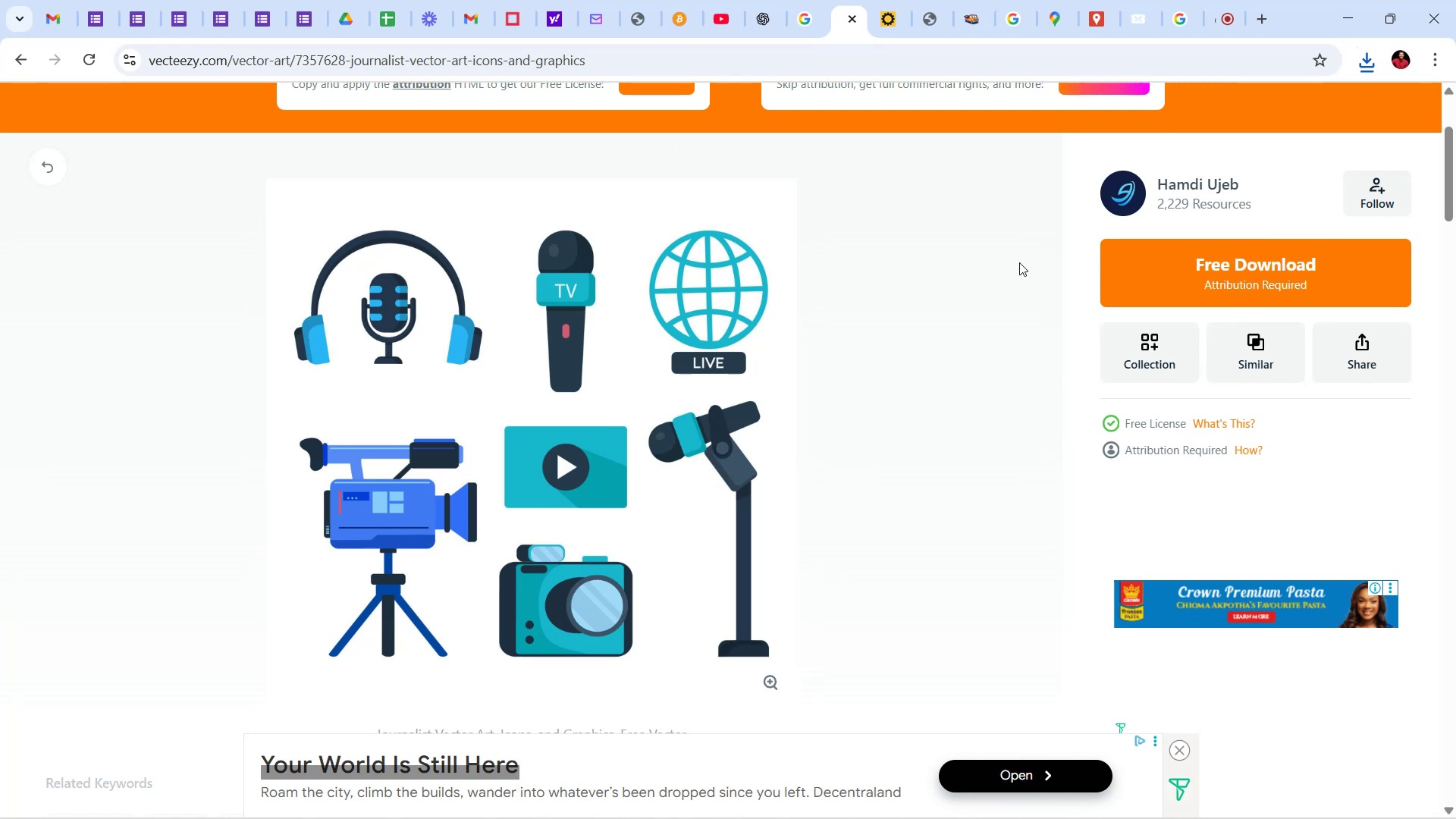 
scroll: coordinate [956, 372], scroll_direction: down, amount: 3.0
 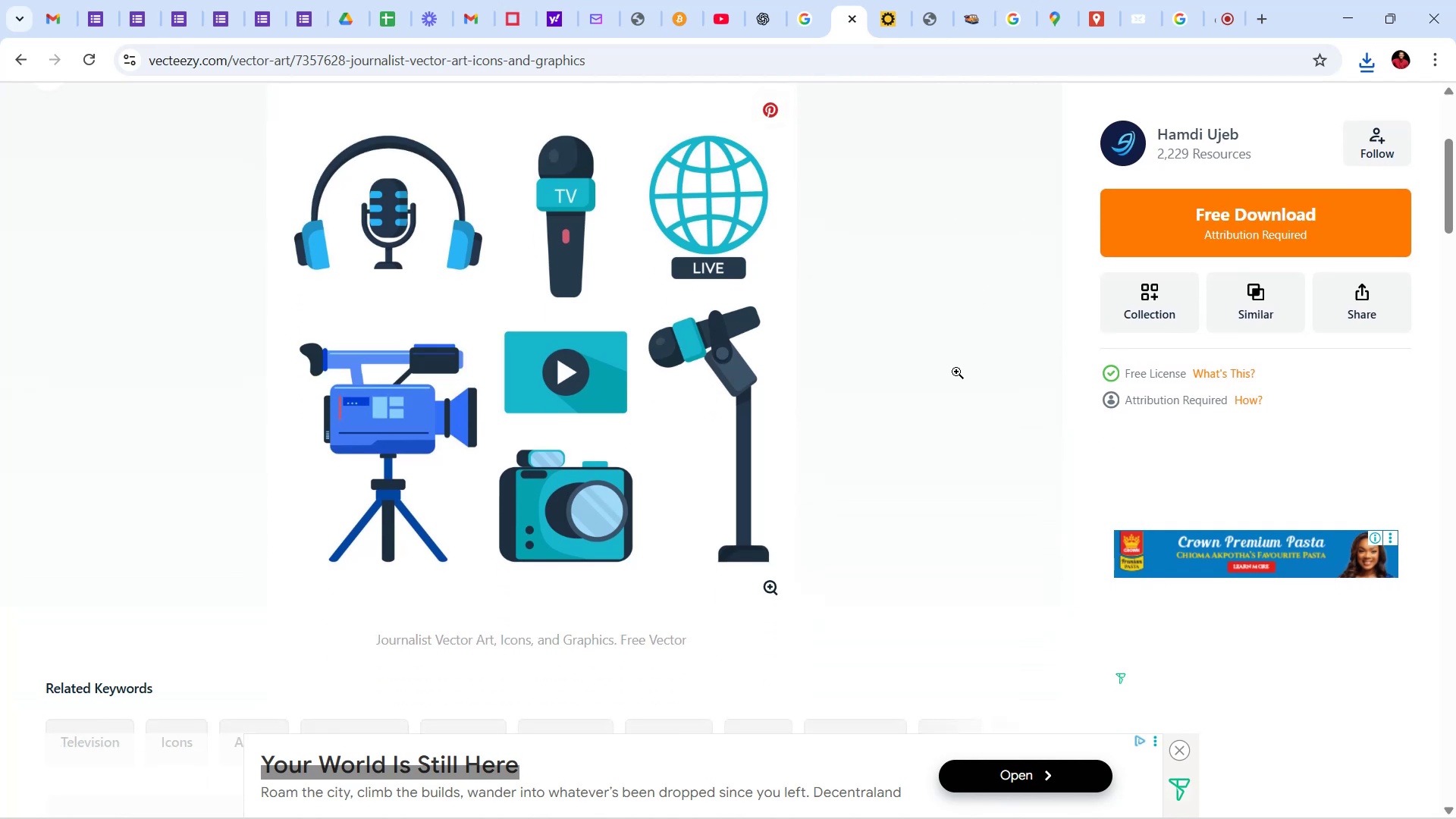 
scroll: coordinate [366, 435], scroll_direction: up, amount: 7.0
 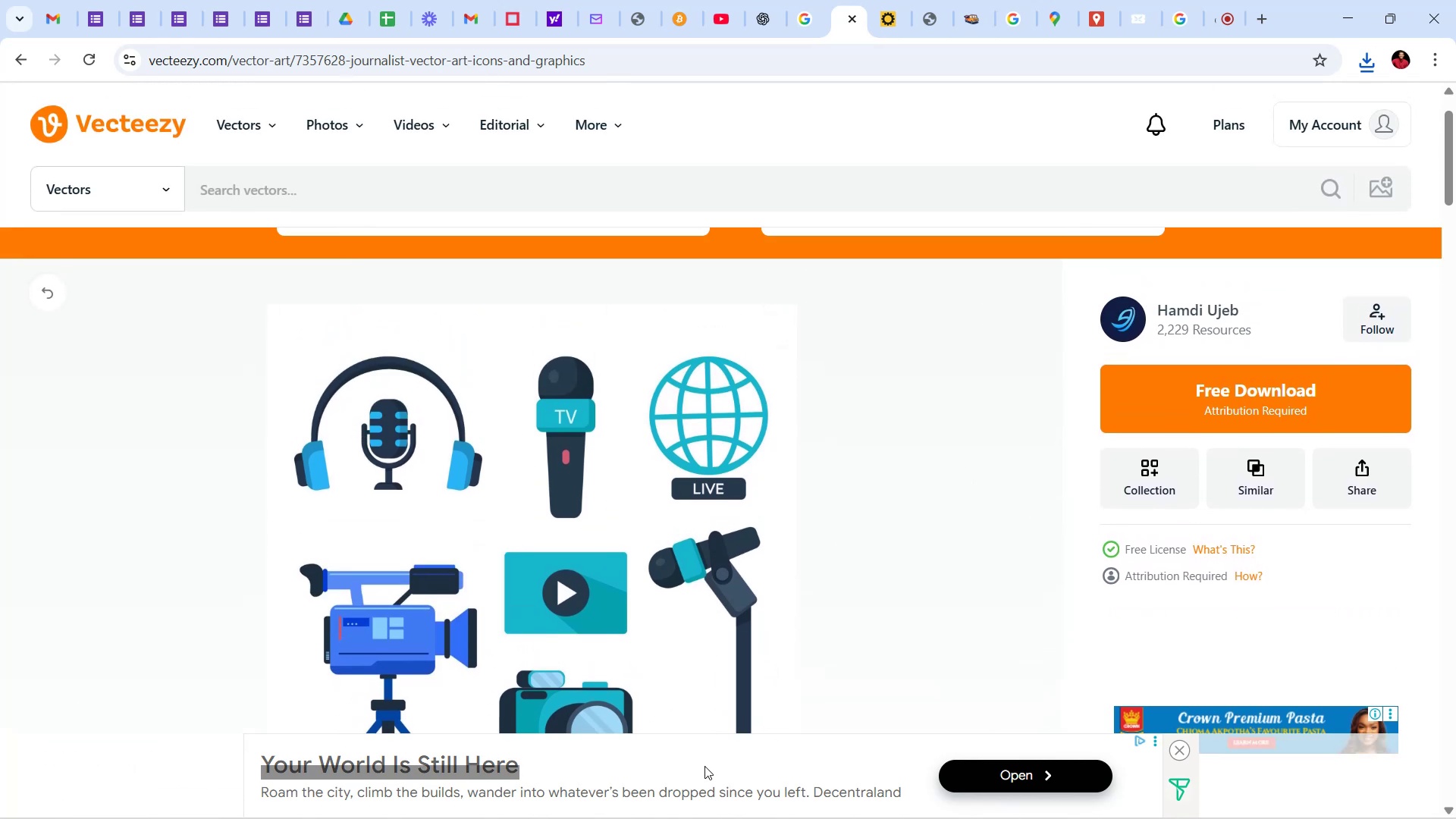 
scroll: coordinate [928, 457], scroll_direction: down, amount: 3.0
 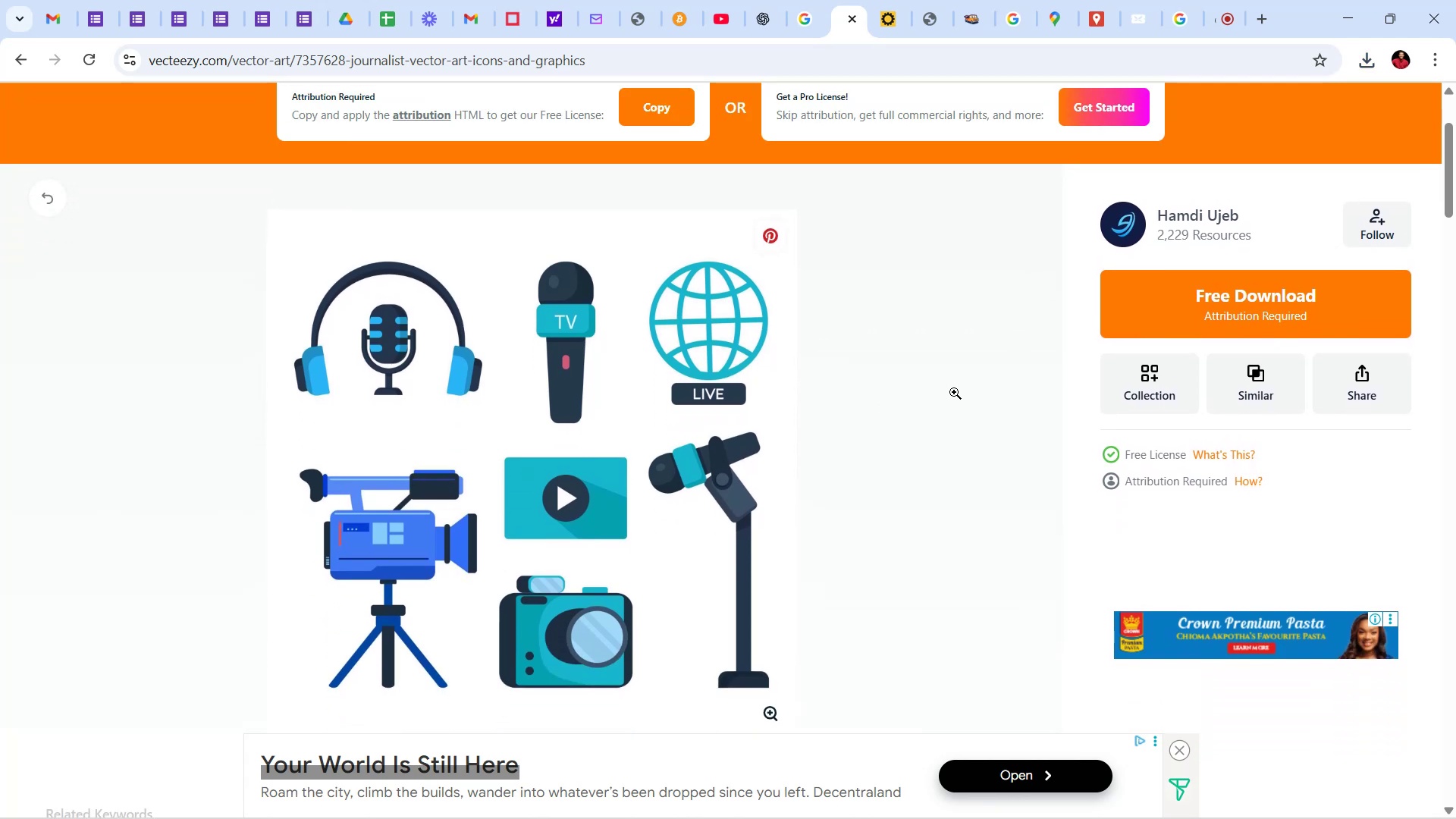 
wait(13.03)
 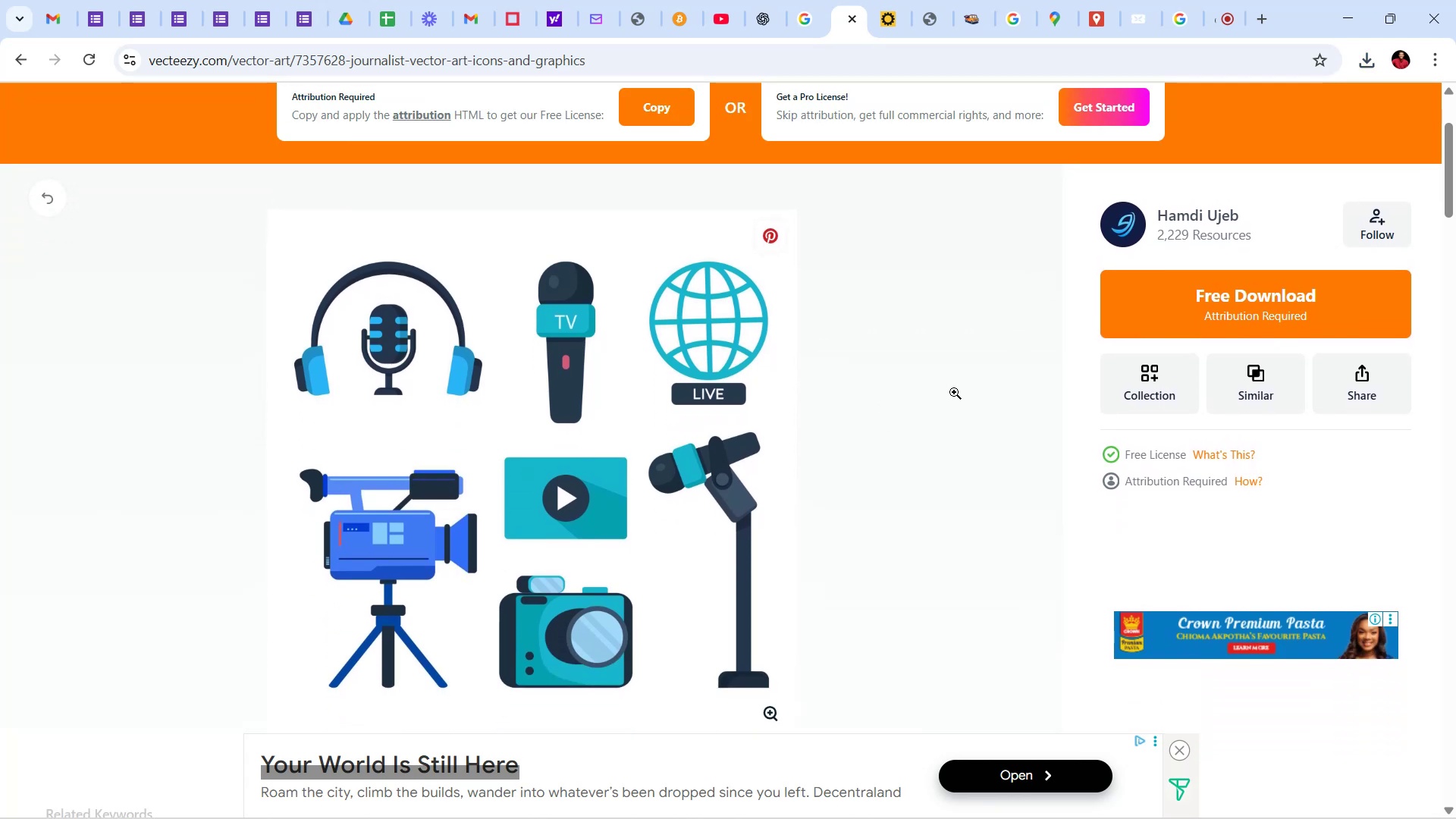 
left_click([18, 70])
 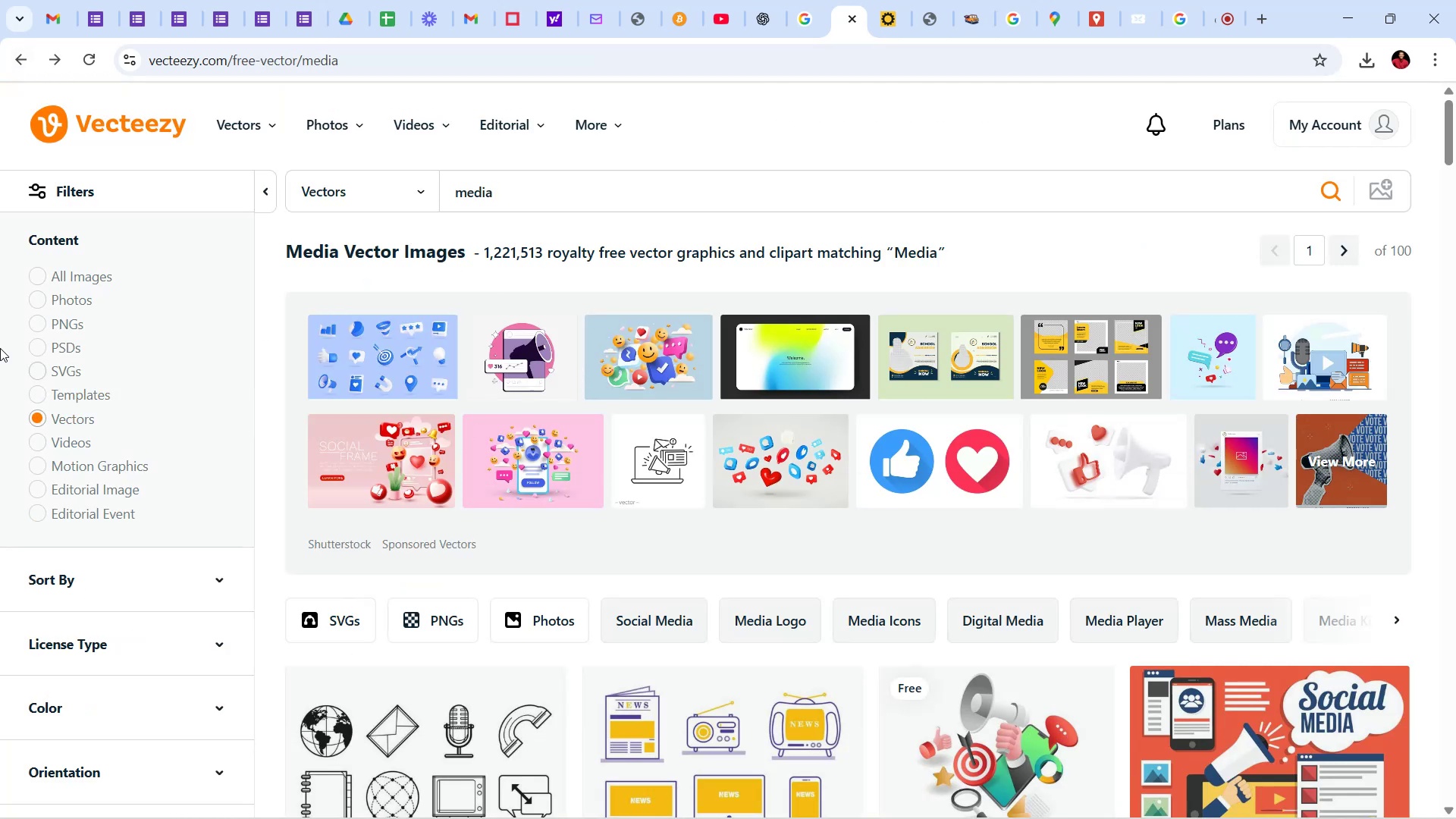 
wait(6.11)
 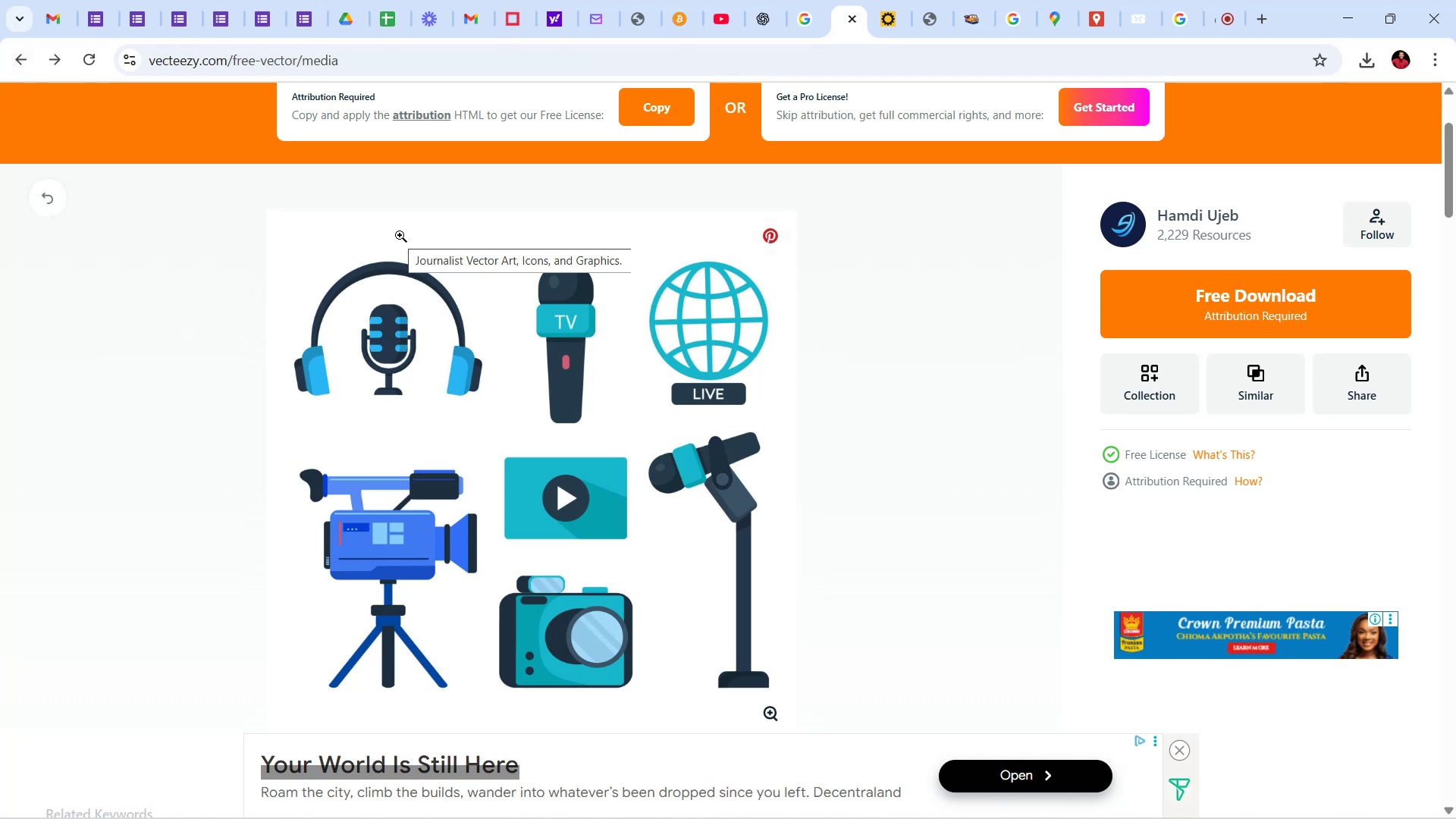 
left_click([41, 372])
 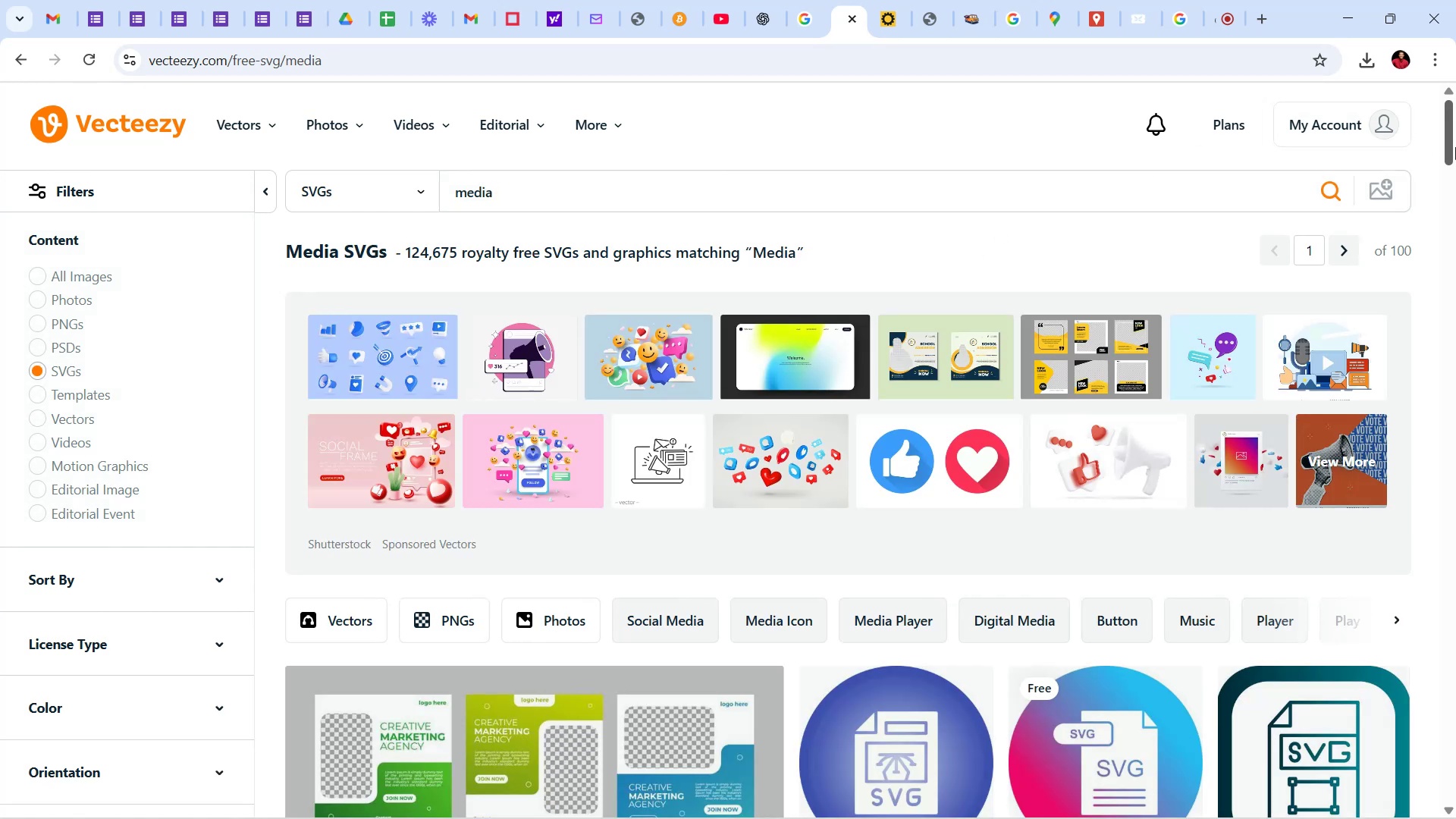 
wait(5.99)
 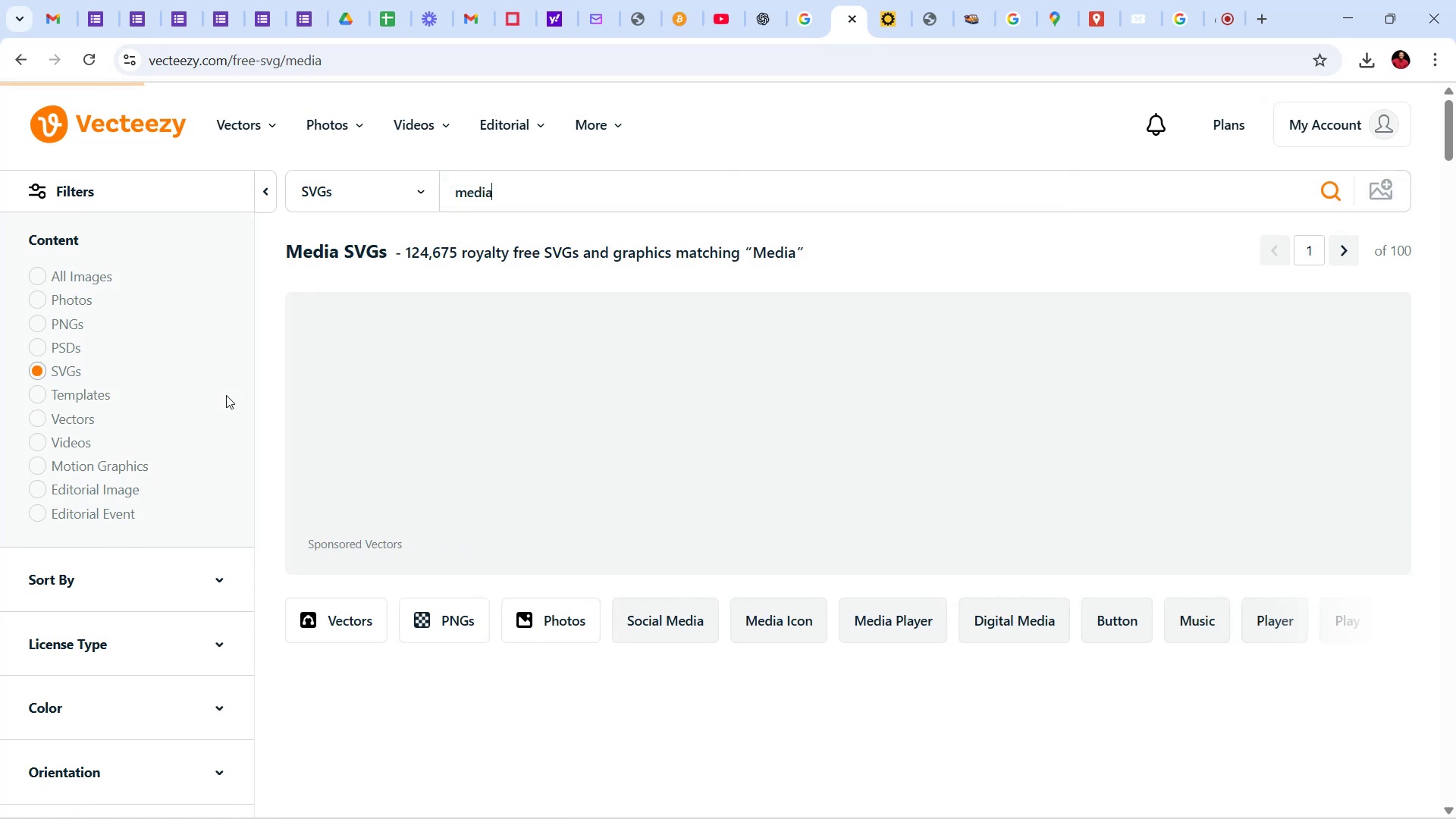 
left_click_drag(start_coordinate=[1455, 133], to_coordinate=[1379, 86])
 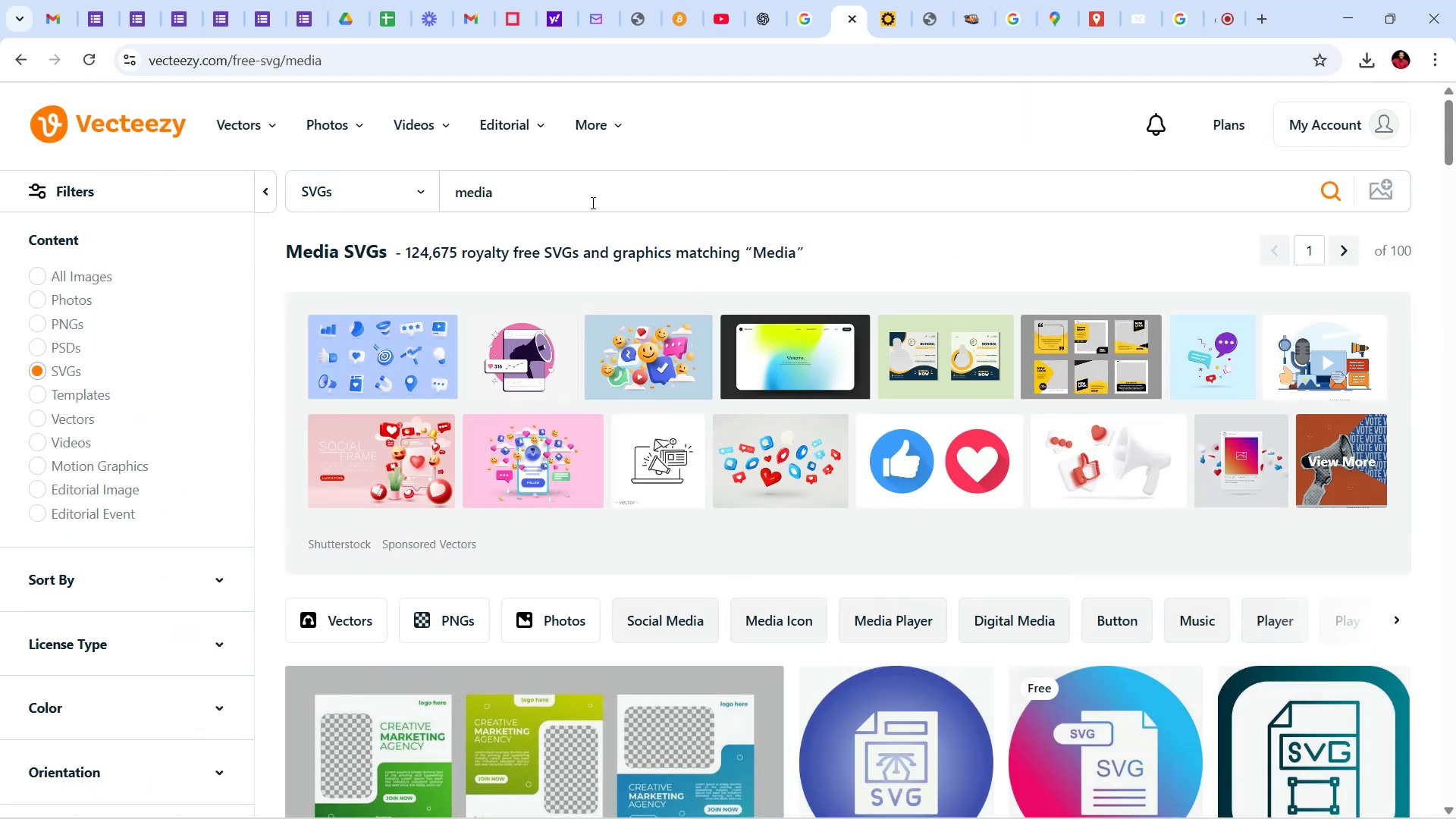 
left_click([592, 190])
 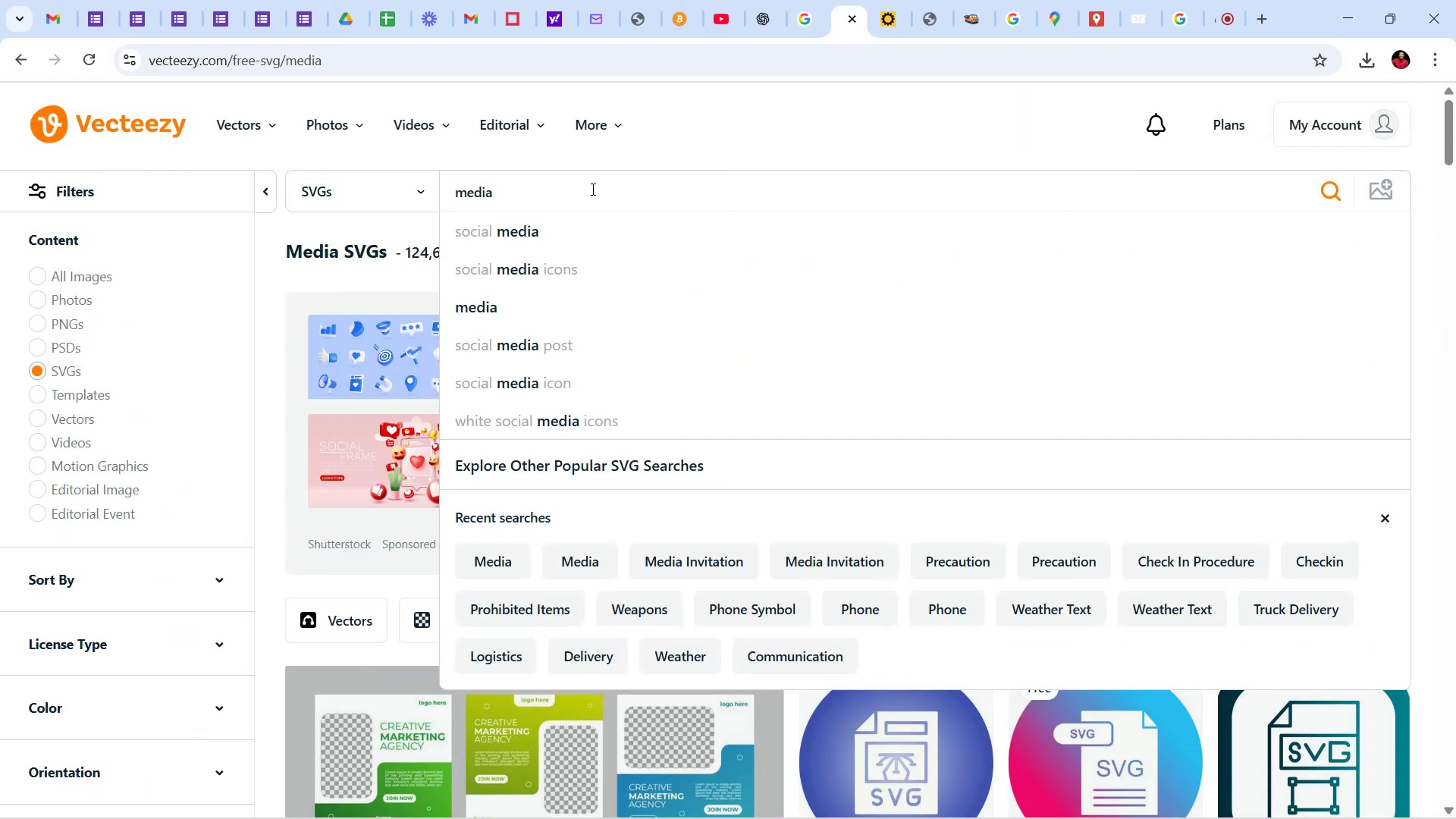 
key(Enter)
 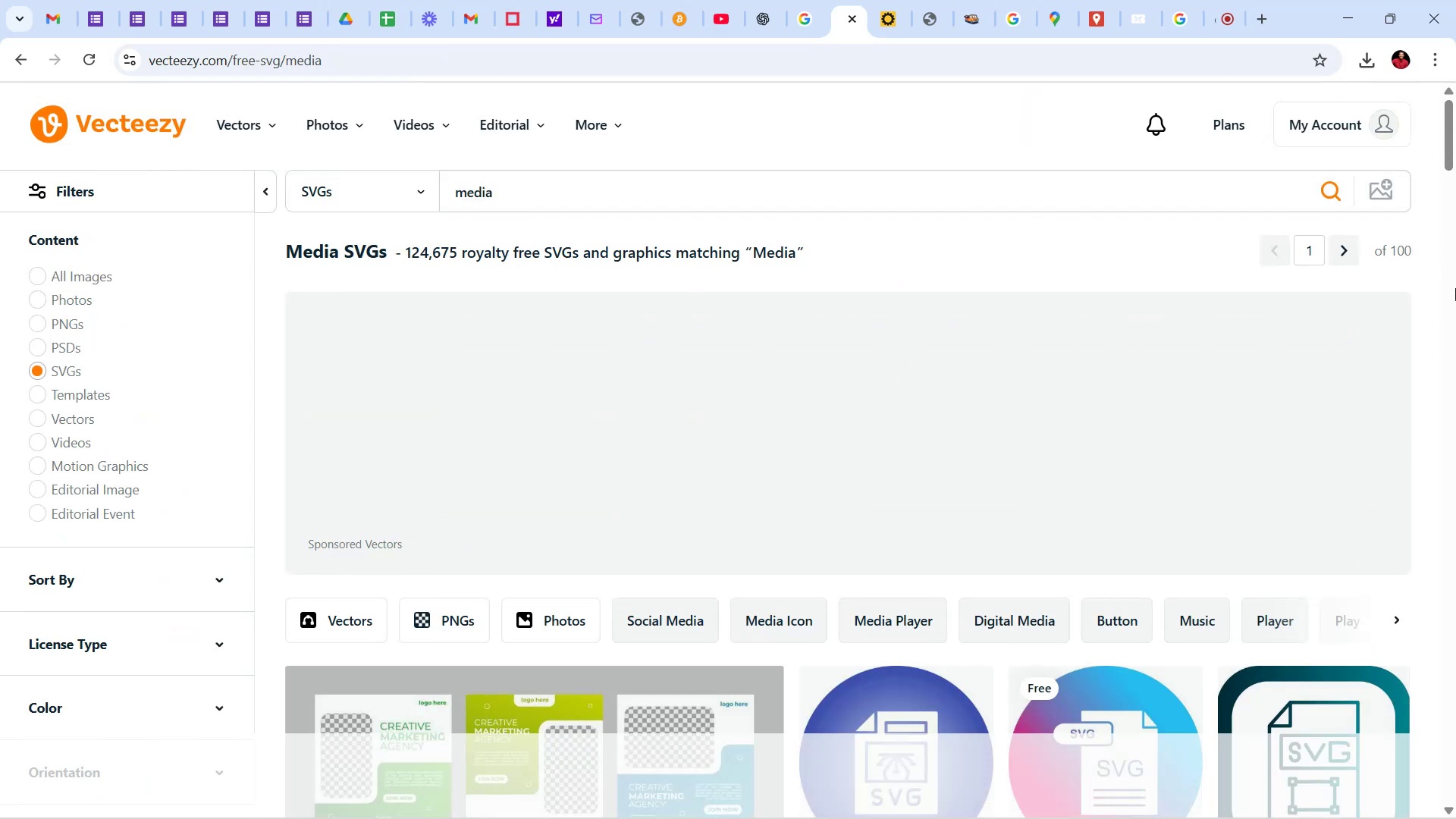 
wait(8.25)
 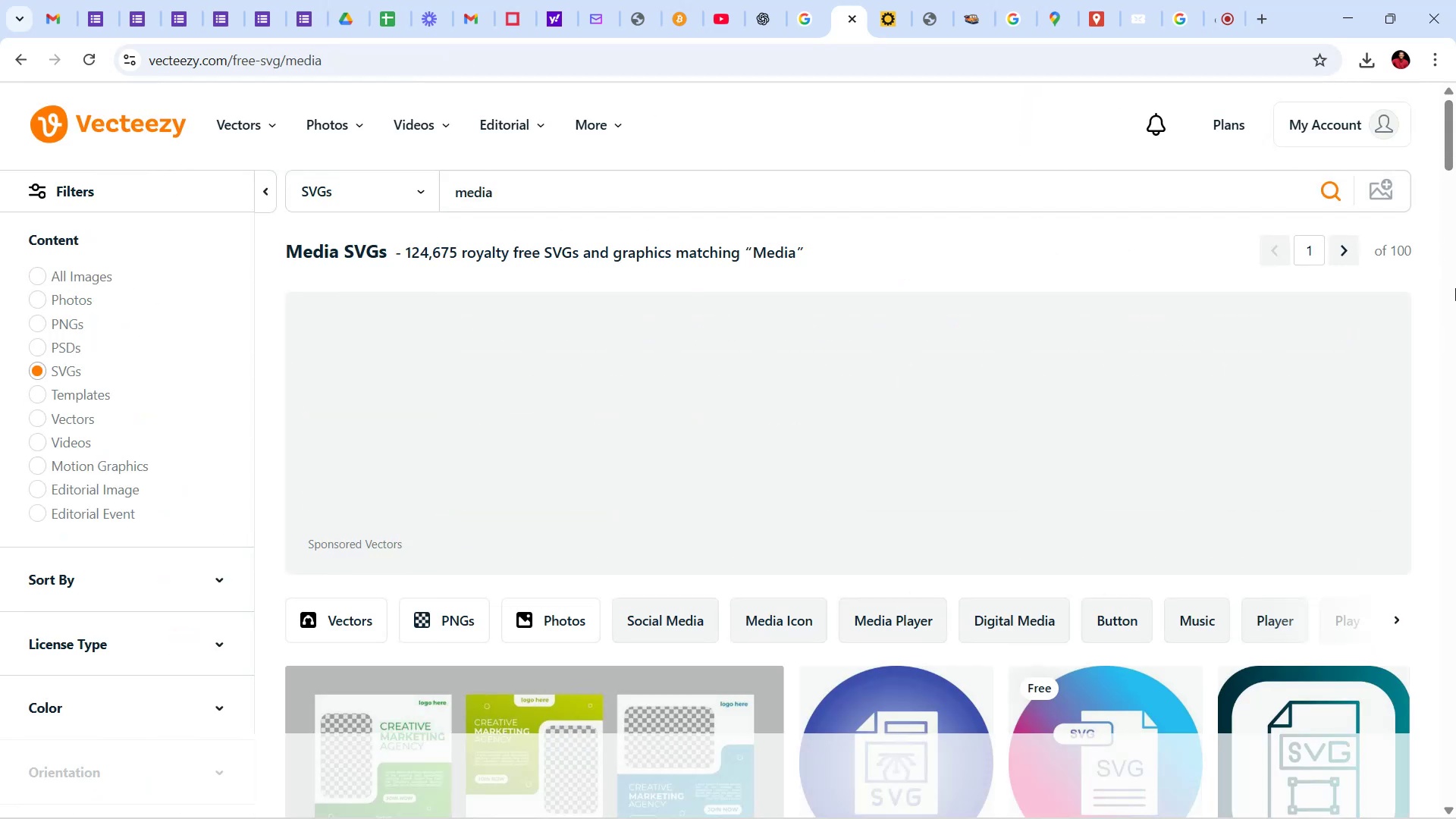 
left_click_drag(start_coordinate=[1448, 145], to_coordinate=[1455, 278])
 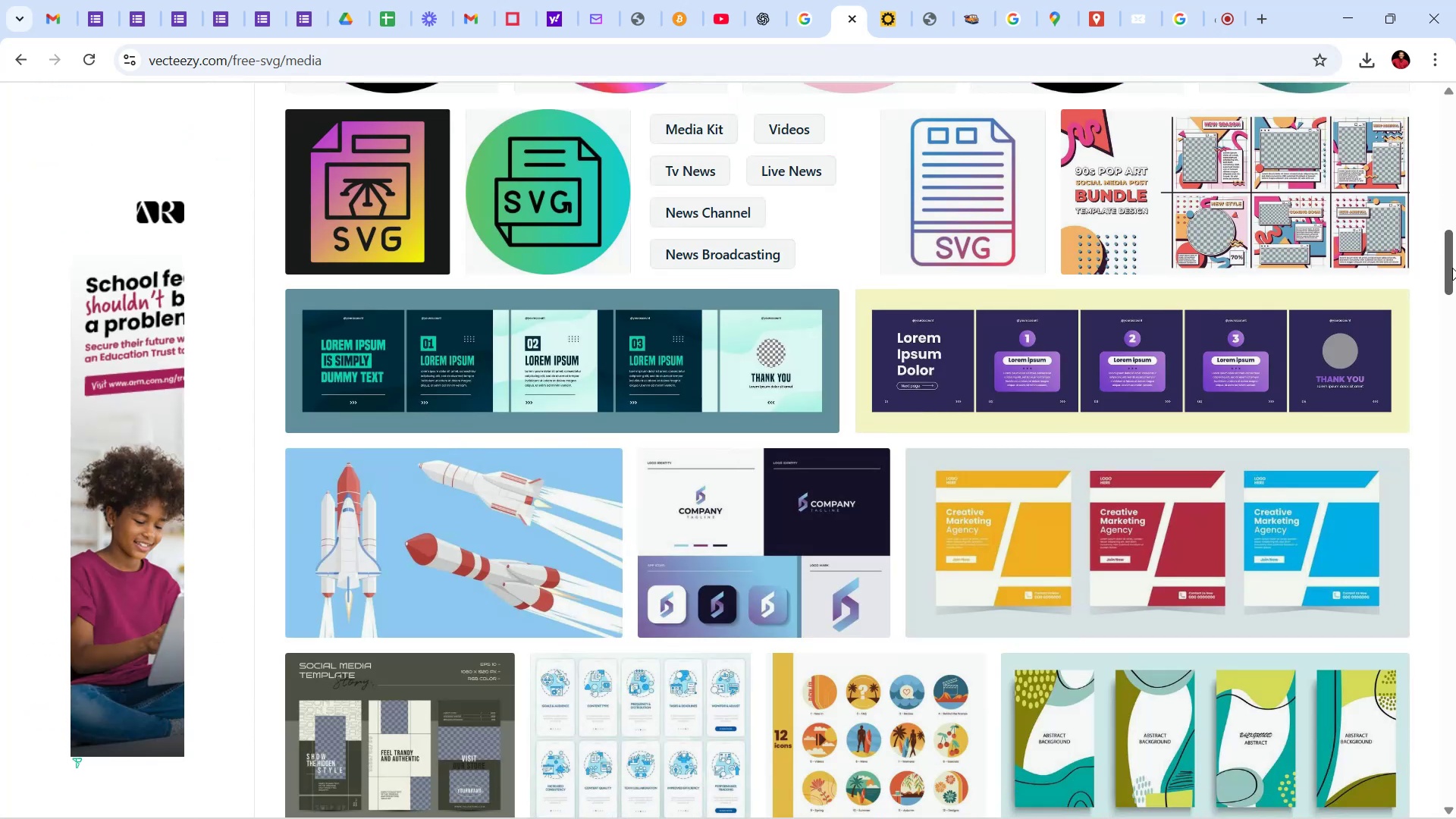 
left_click_drag(start_coordinate=[1454, 259], to_coordinate=[1455, 553])
 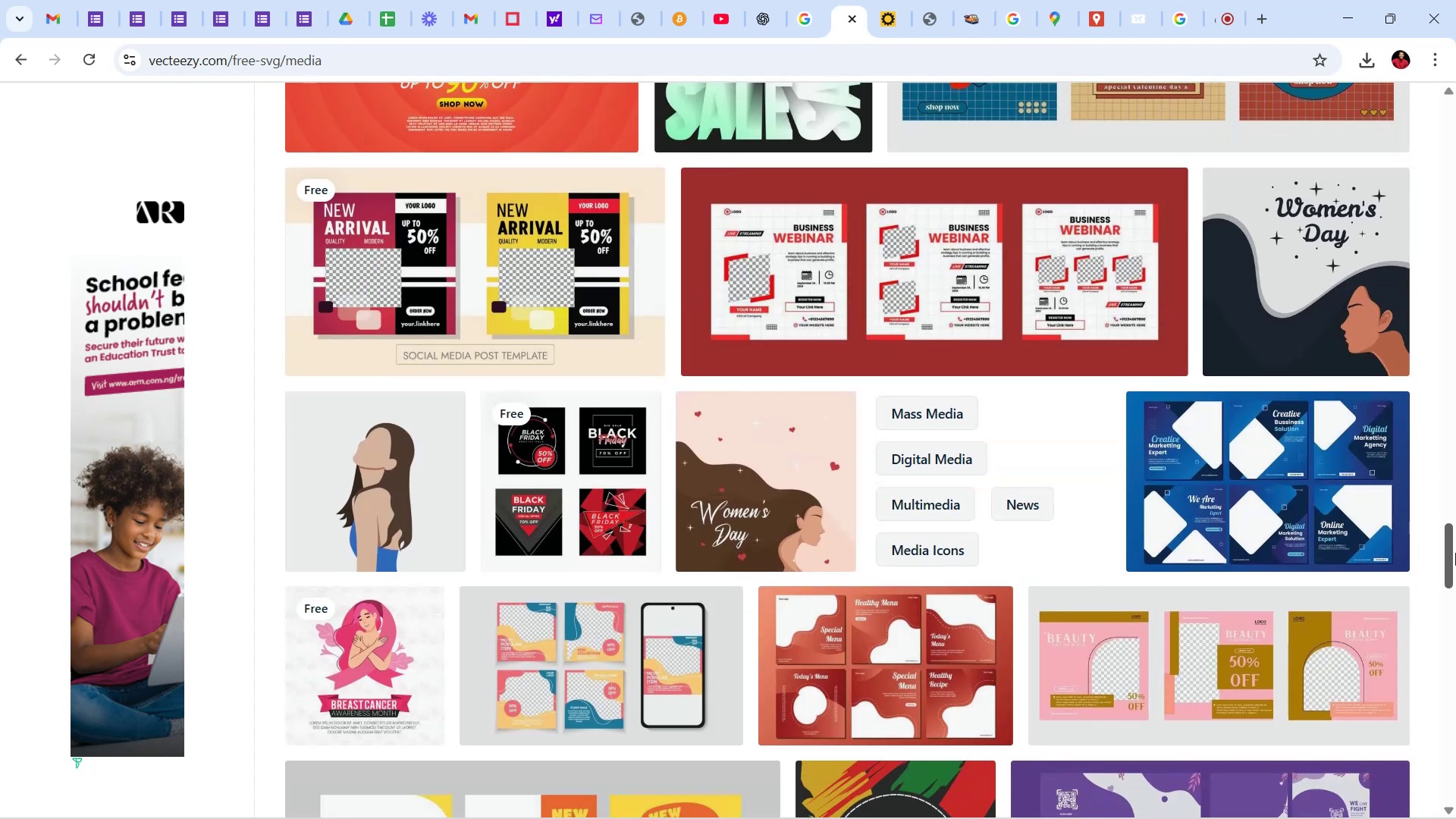 
left_click([1455, 553])
 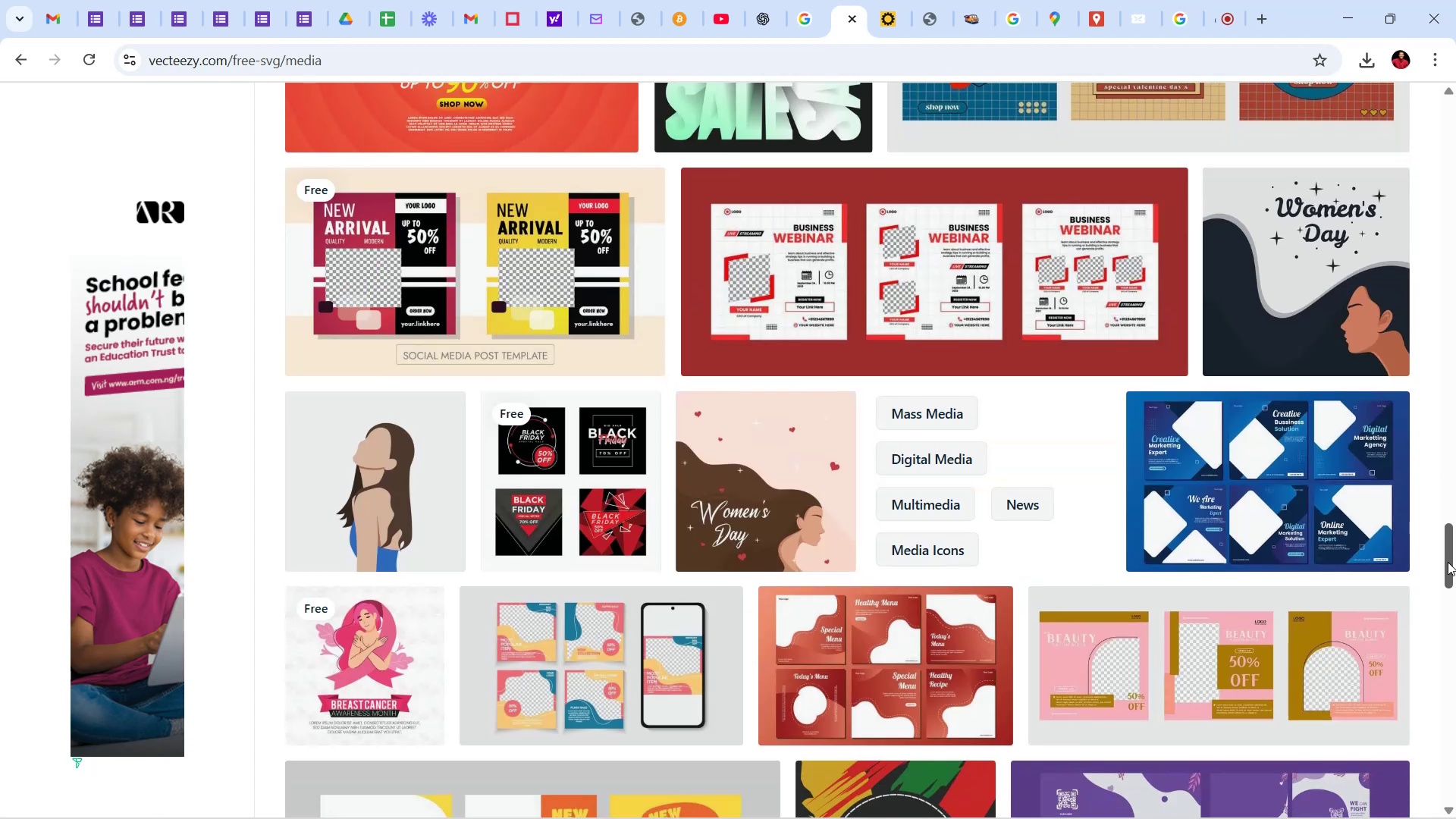 
left_click_drag(start_coordinate=[1455, 558], to_coordinate=[1448, 99])
 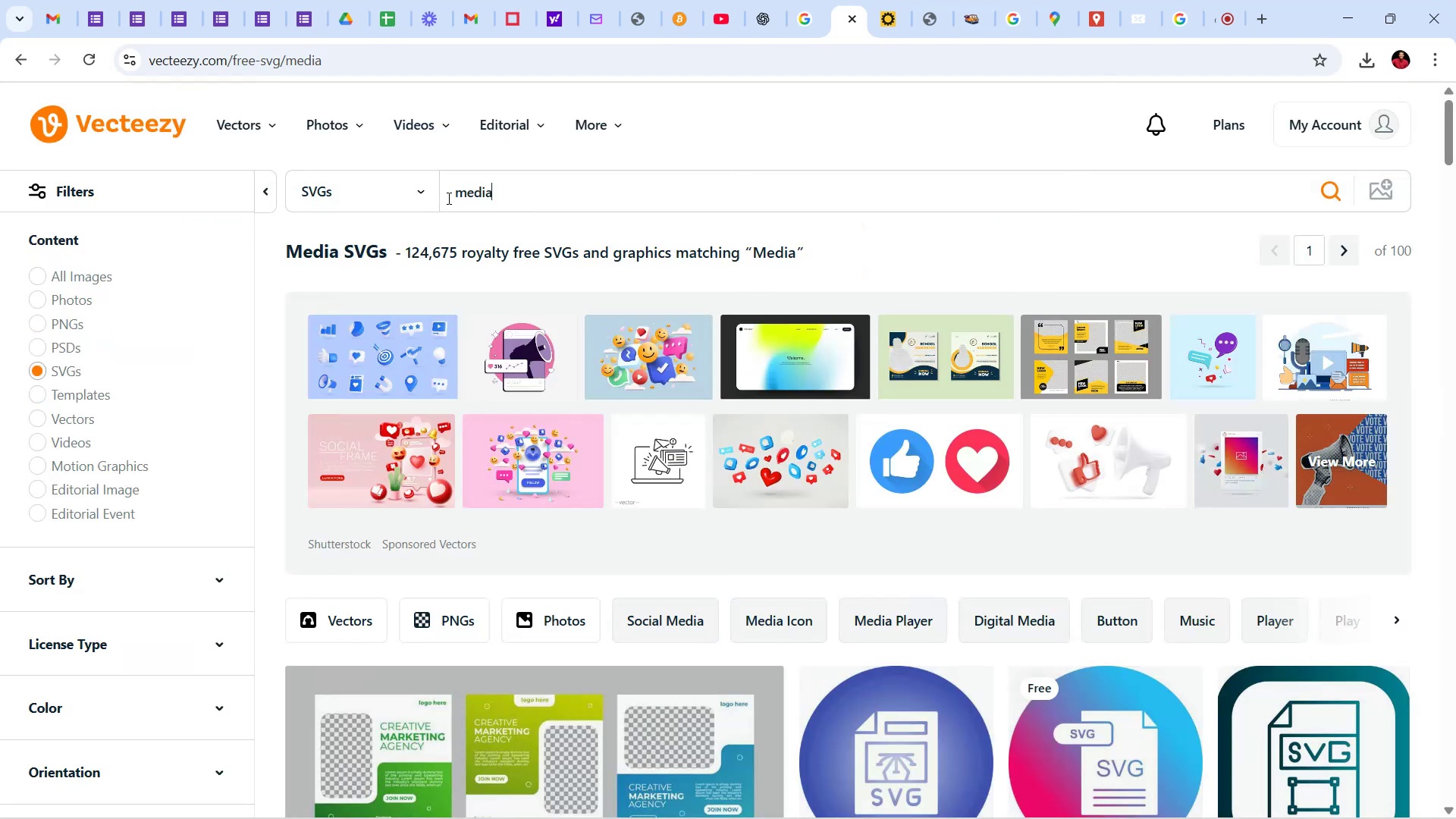 
left_click([459, 199])
 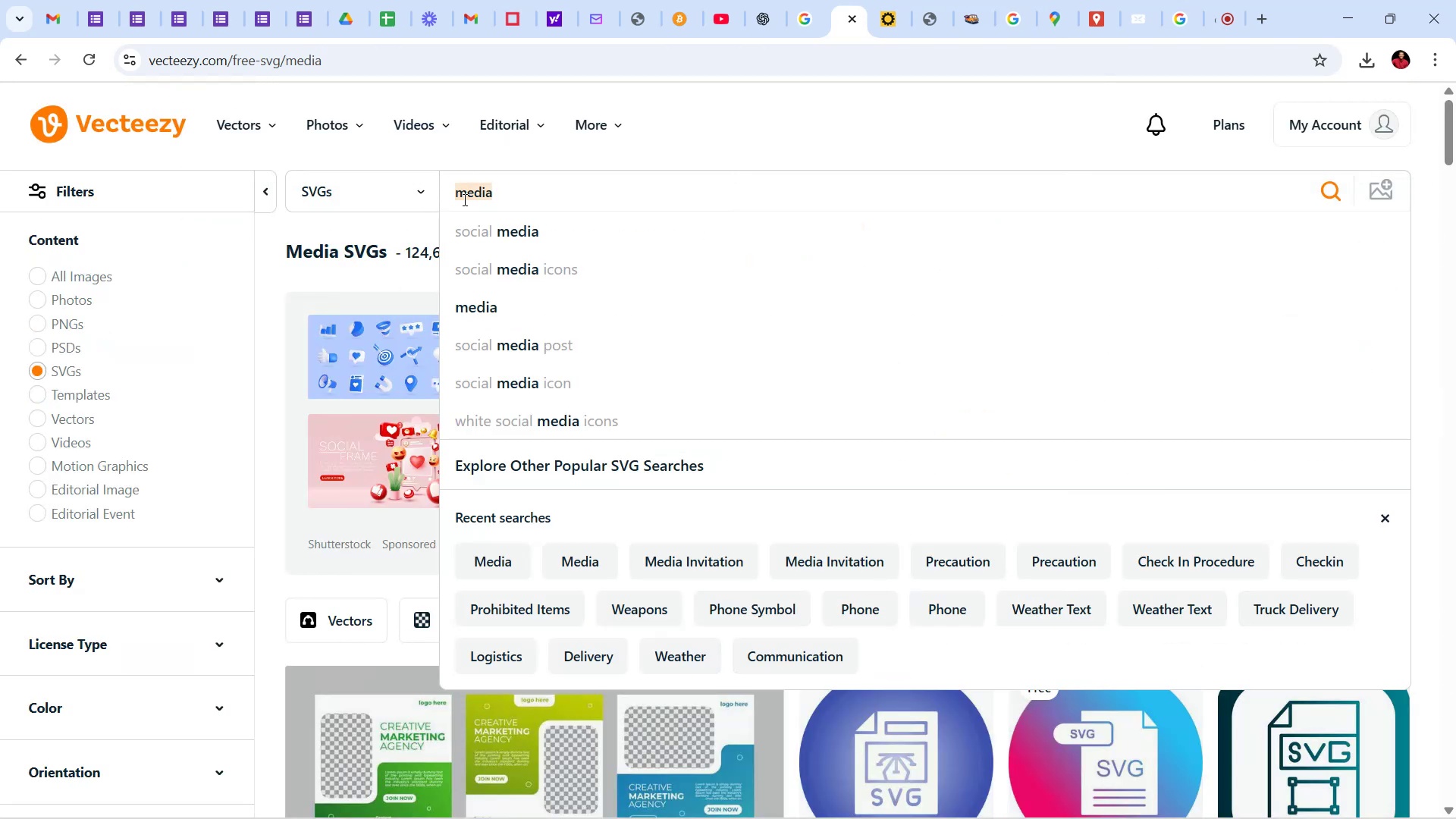 
type(press)
 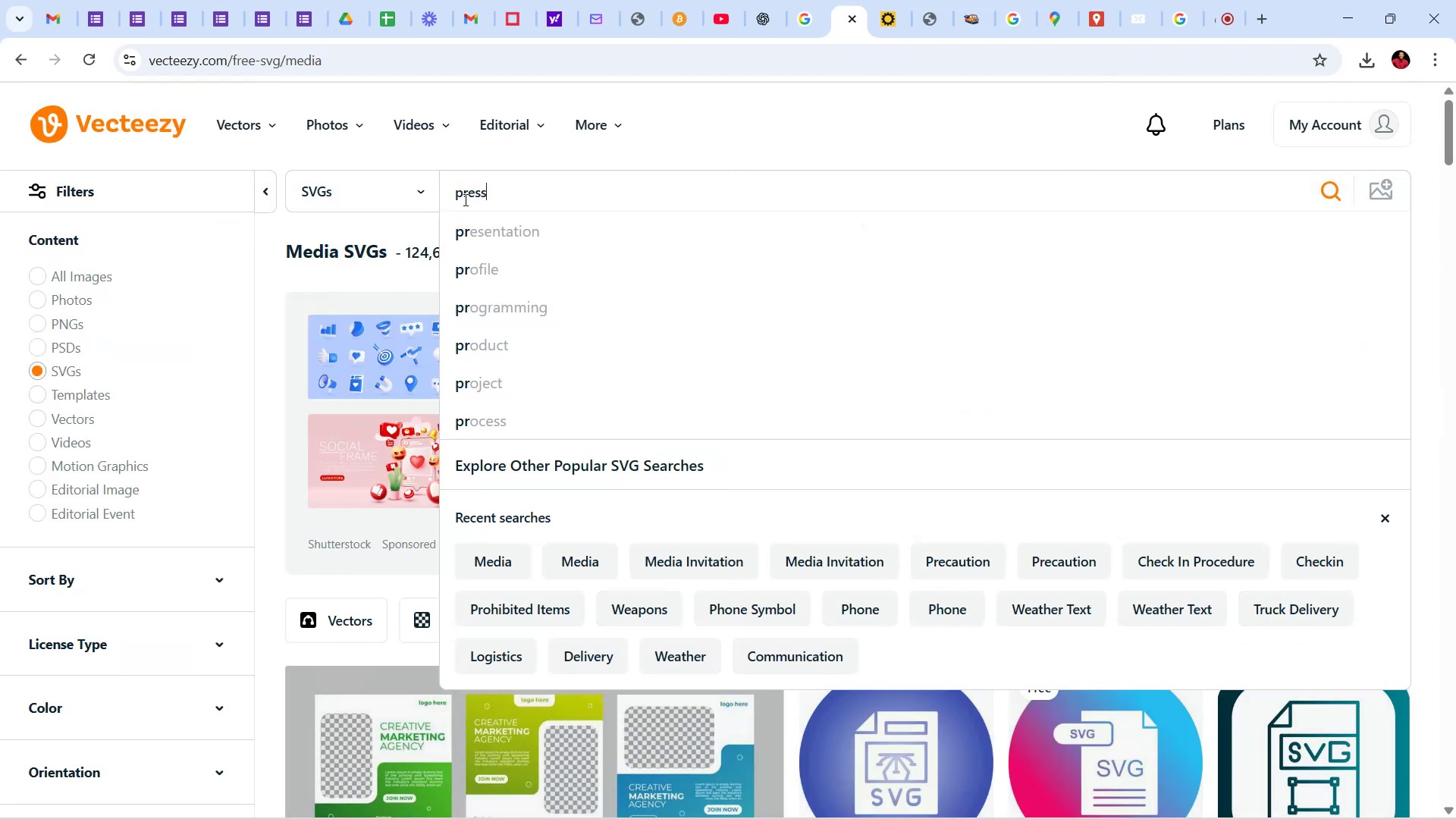 
key(Enter)
 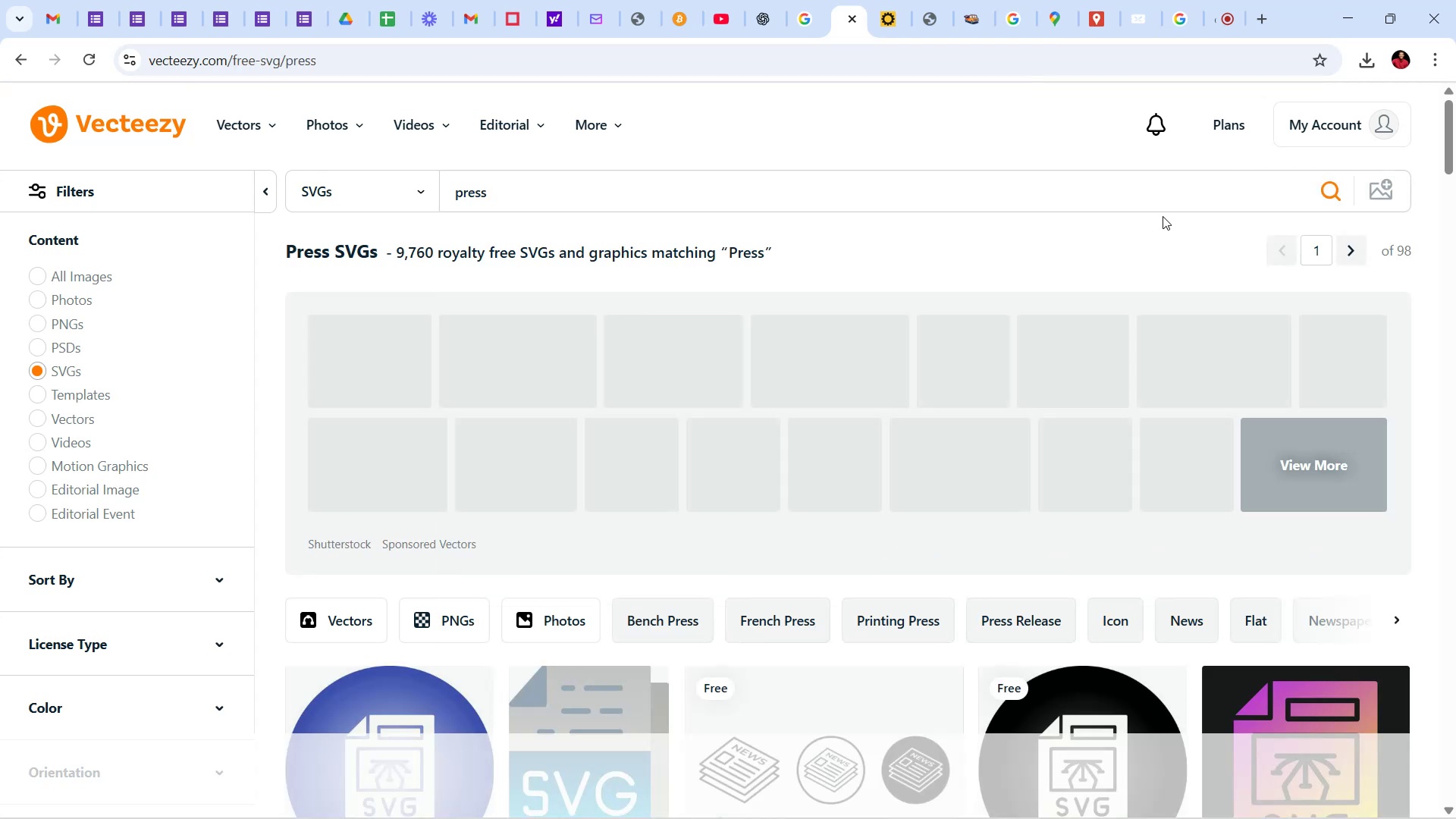 
wait(6.61)
 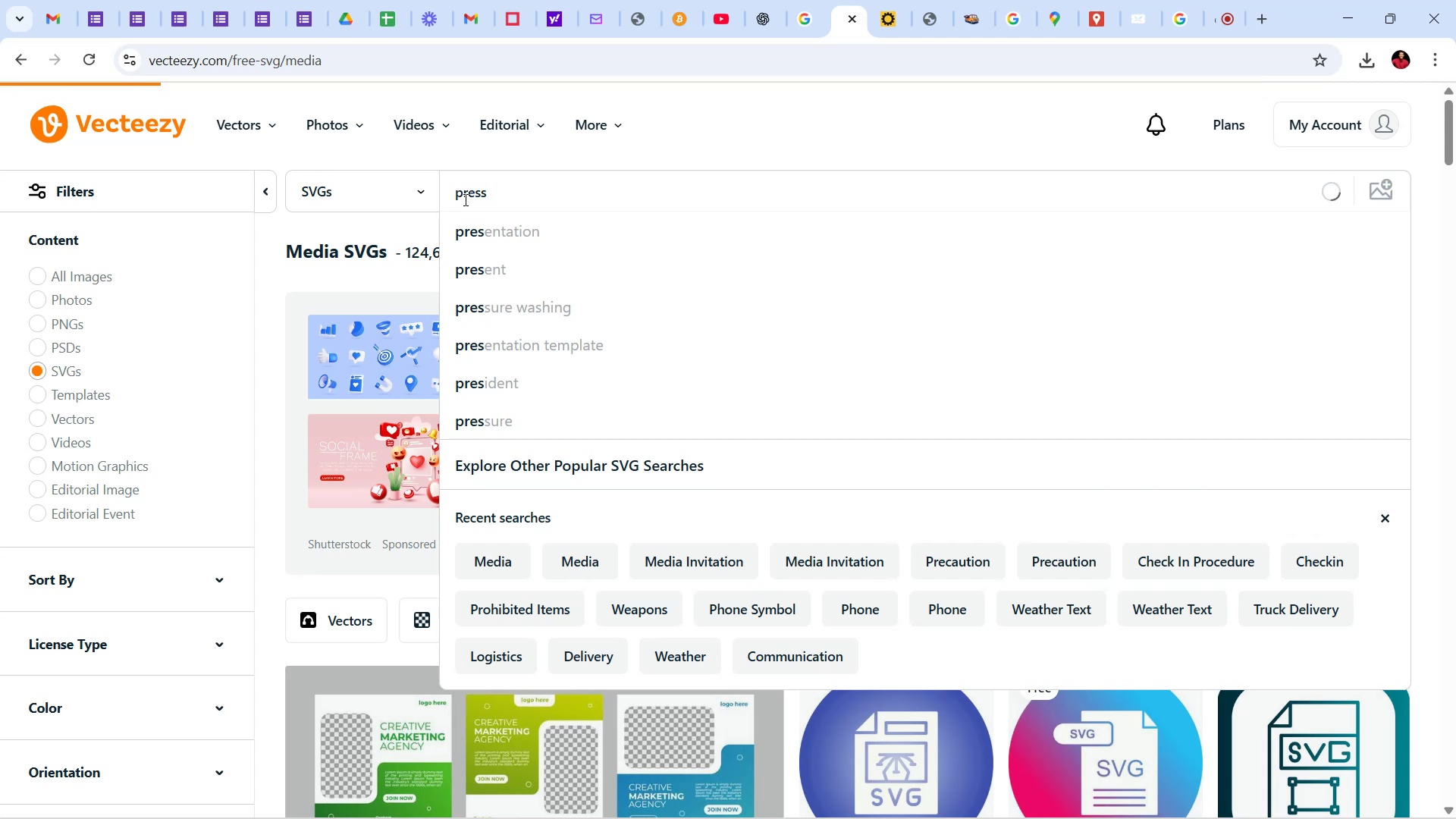 
left_click_drag(start_coordinate=[1451, 127], to_coordinate=[1455, 608])
 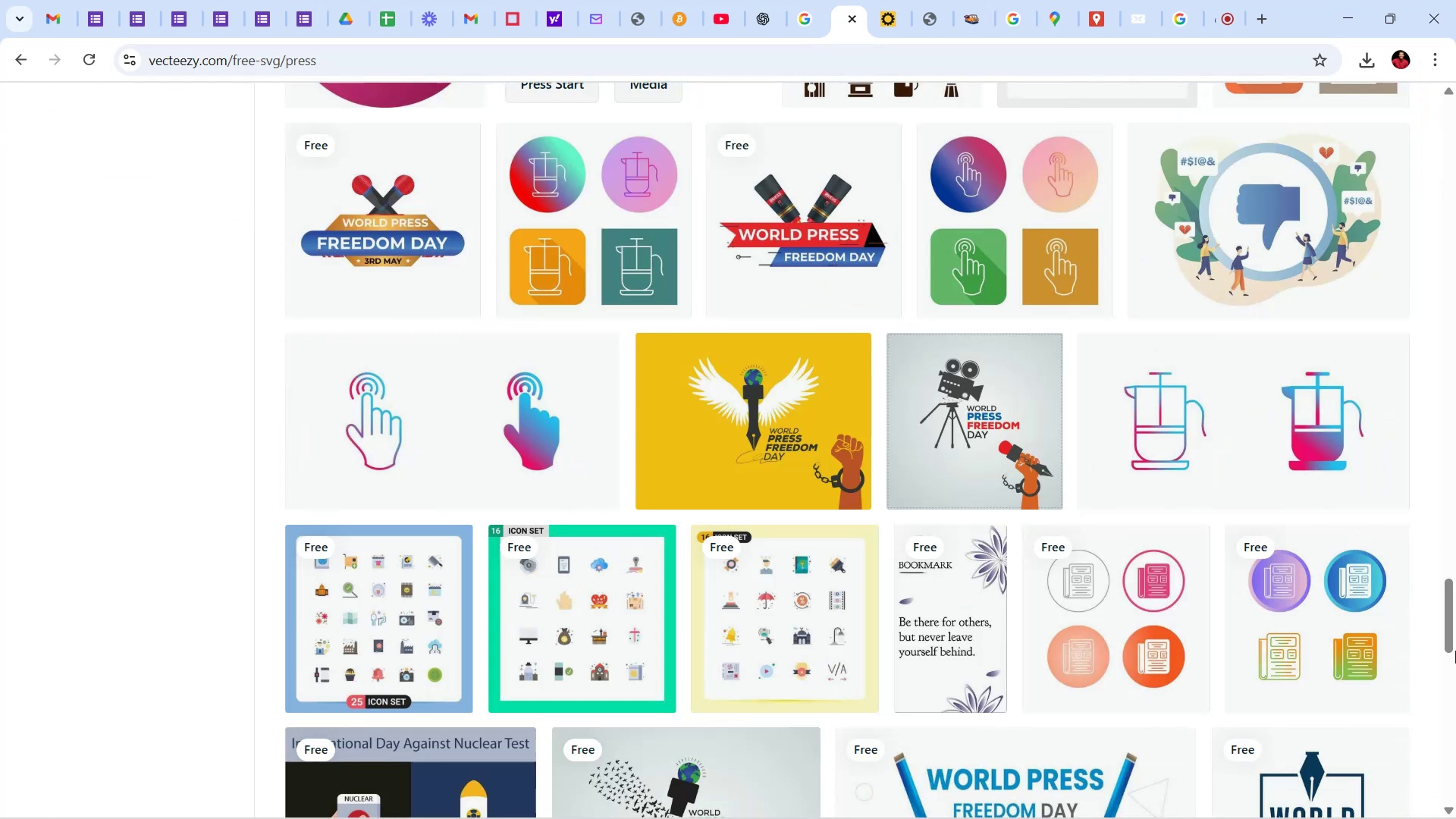 
left_click_drag(start_coordinate=[1454, 646], to_coordinate=[1455, 654])
 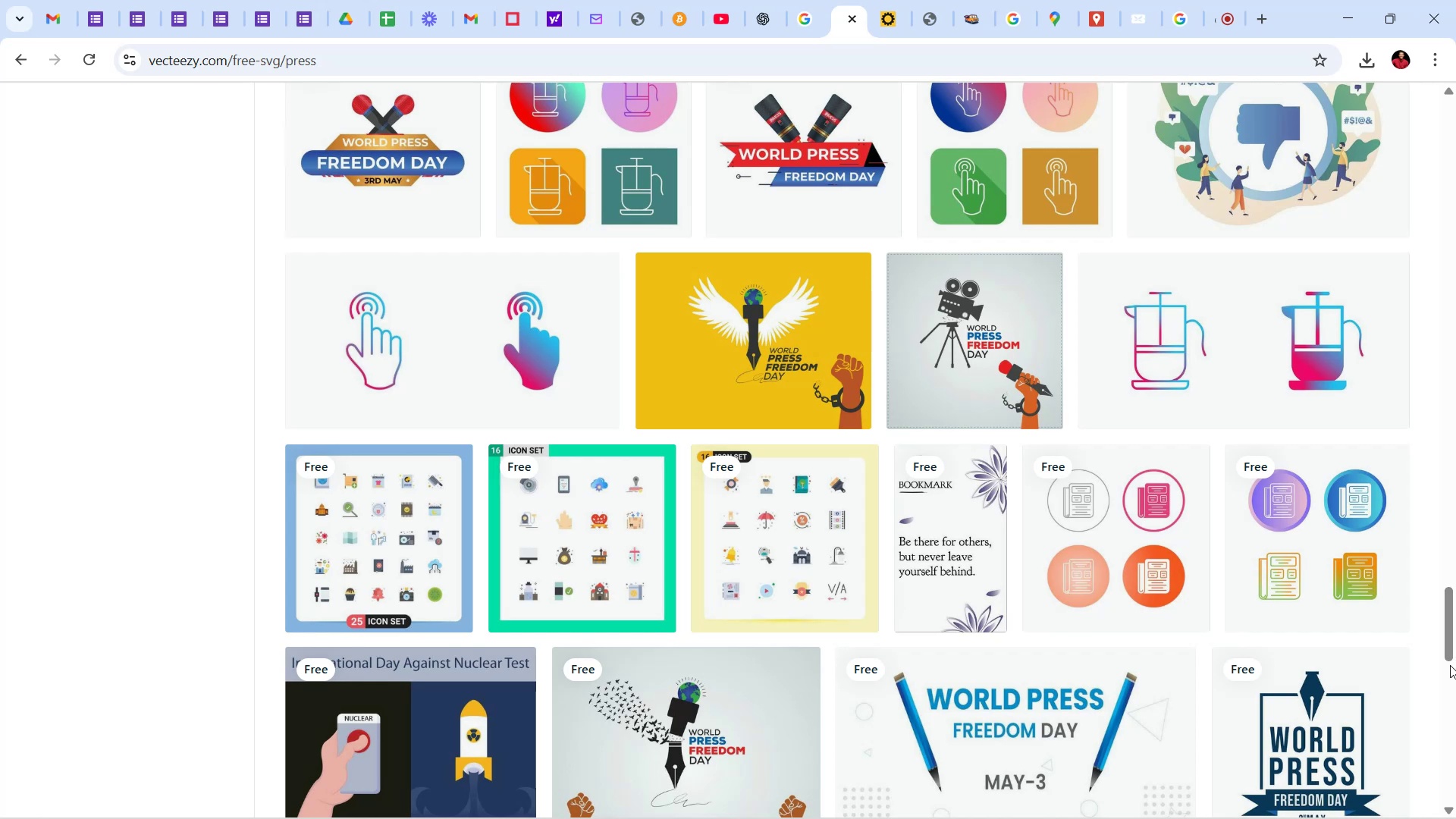 
wait(9.25)
 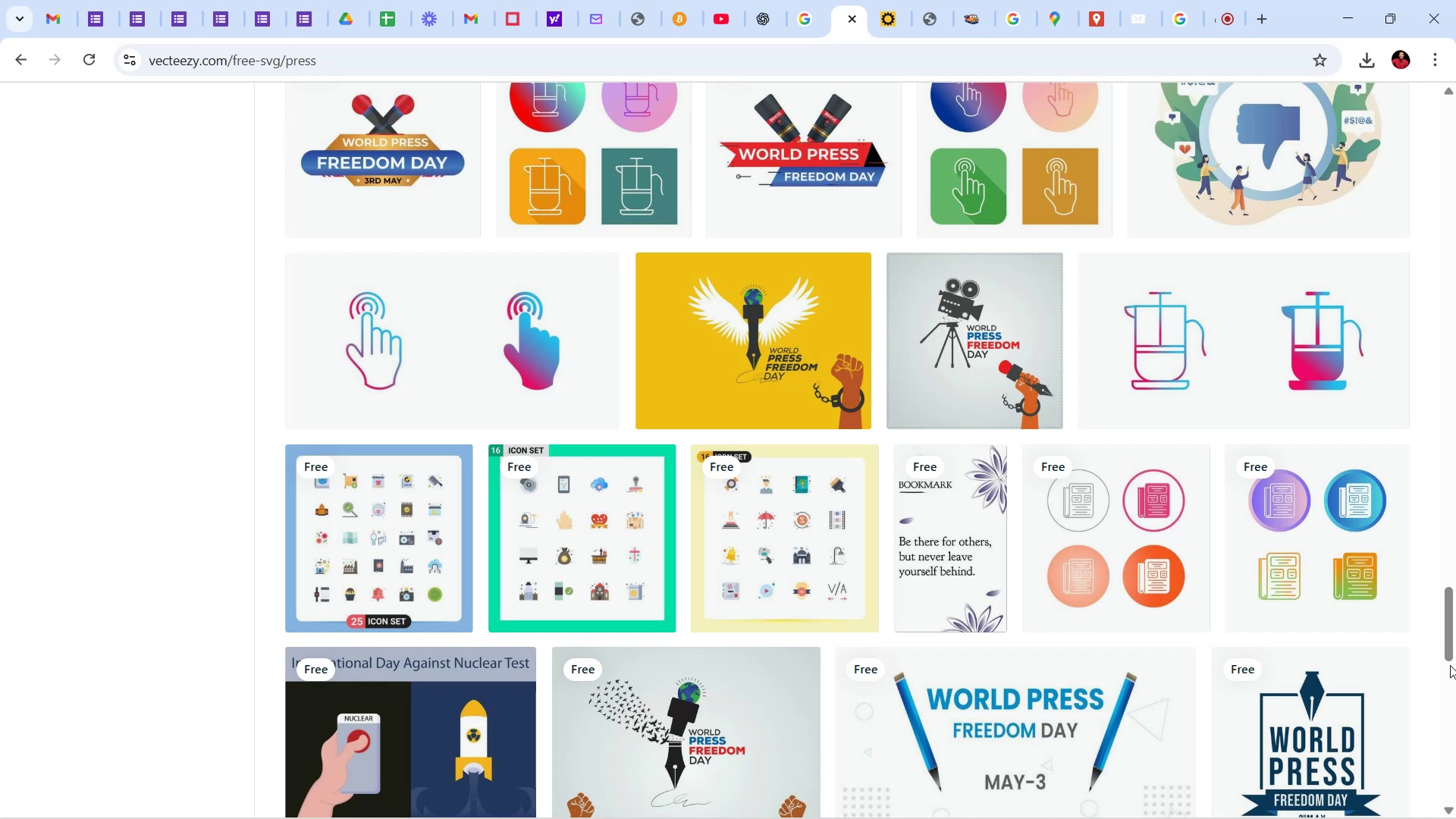 
left_click_drag(start_coordinate=[1445, 644], to_coordinate=[1424, 130])
 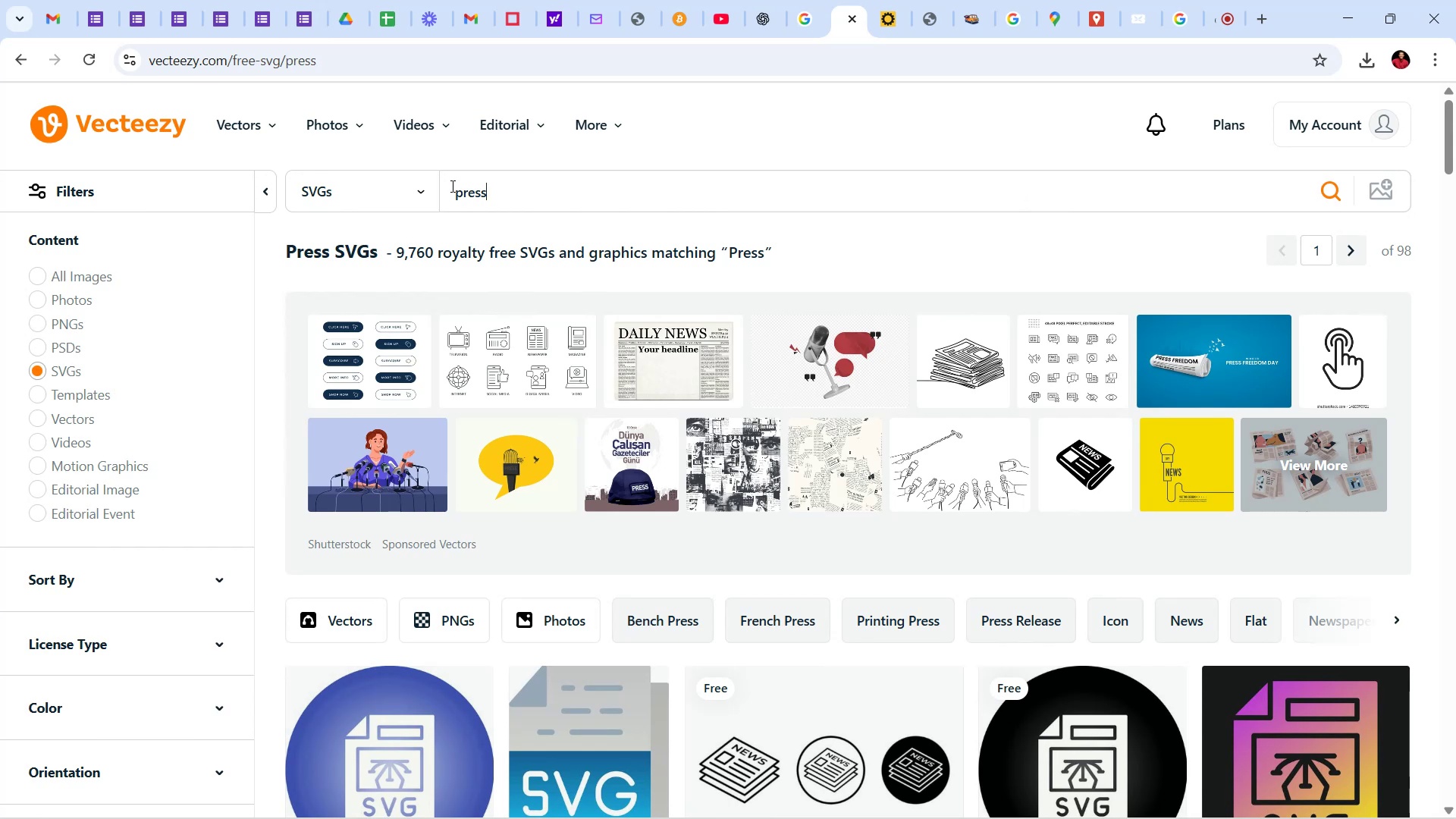 
left_click([451, 192])
 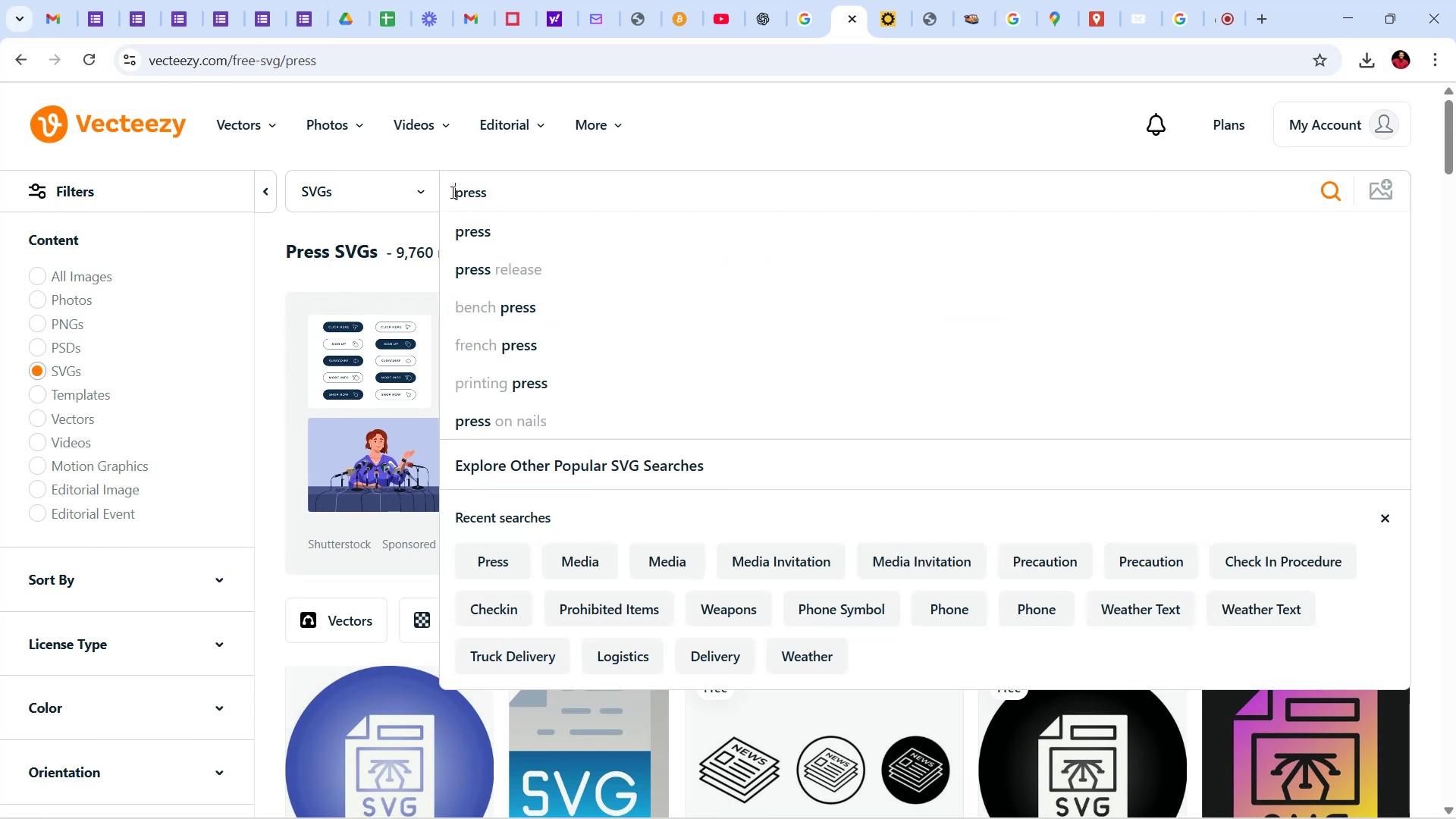 
type(news )
 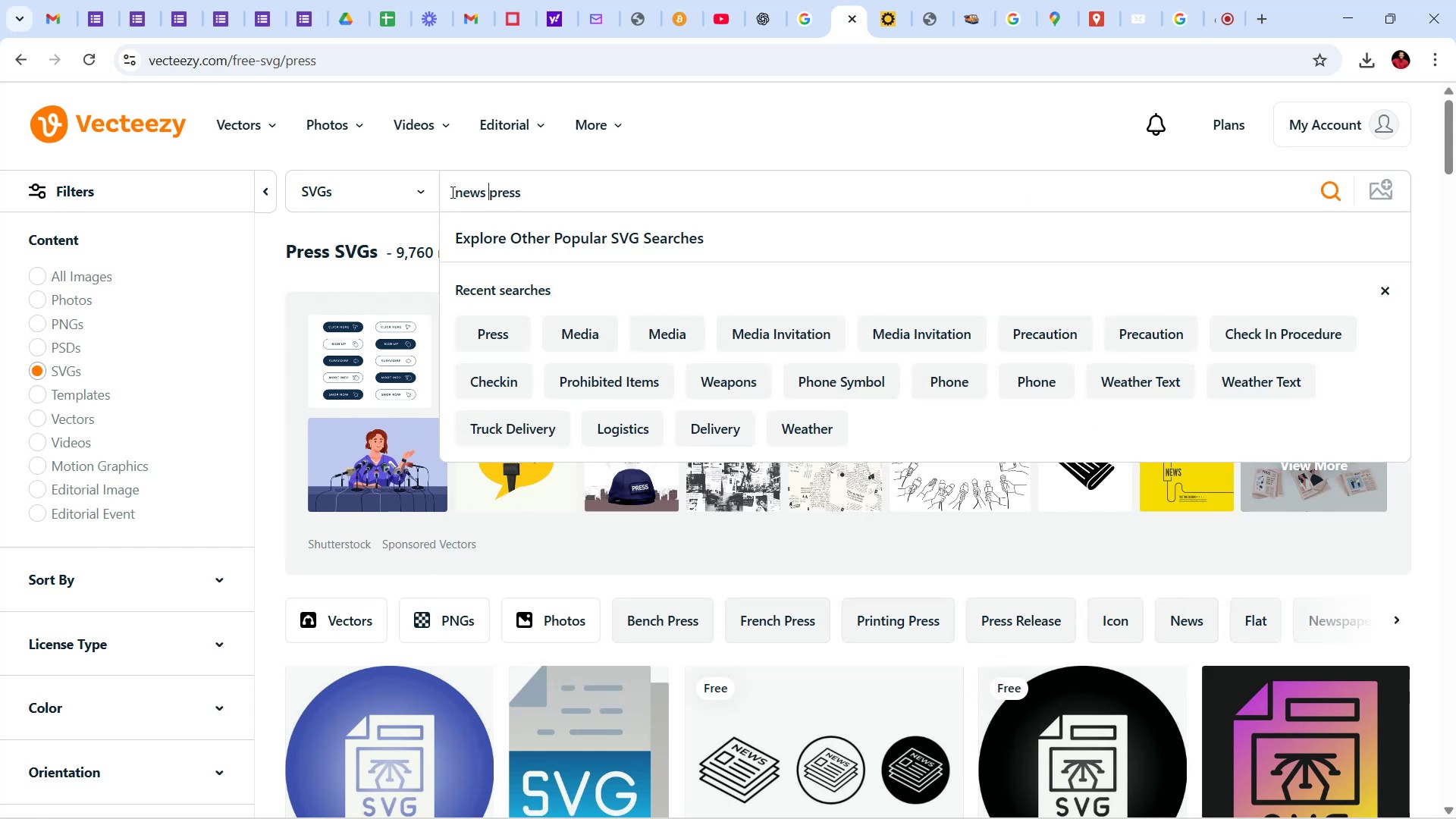 
key(Enter)
 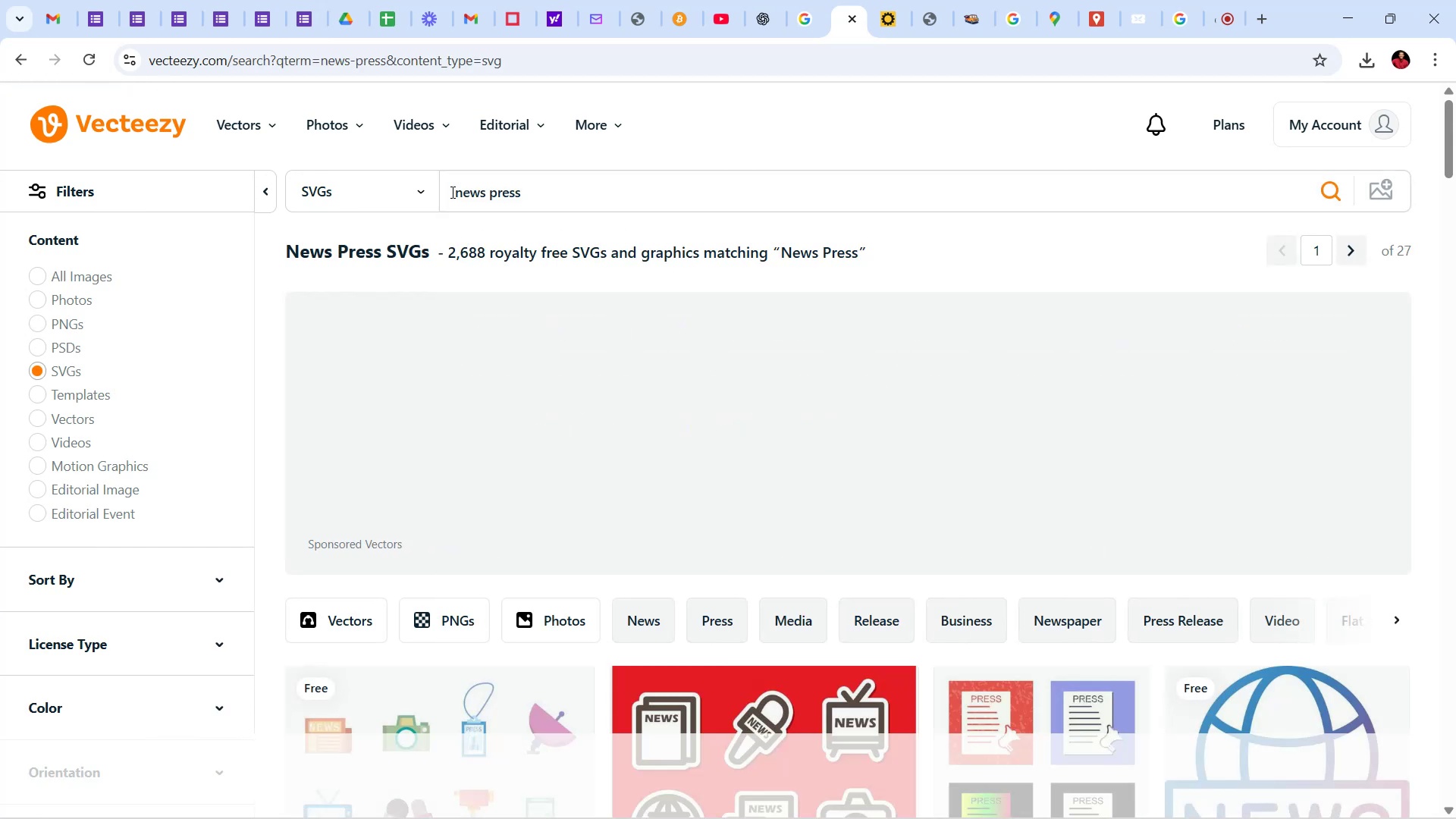 
scroll: coordinate [766, 456], scroll_direction: down, amount: 9.0
 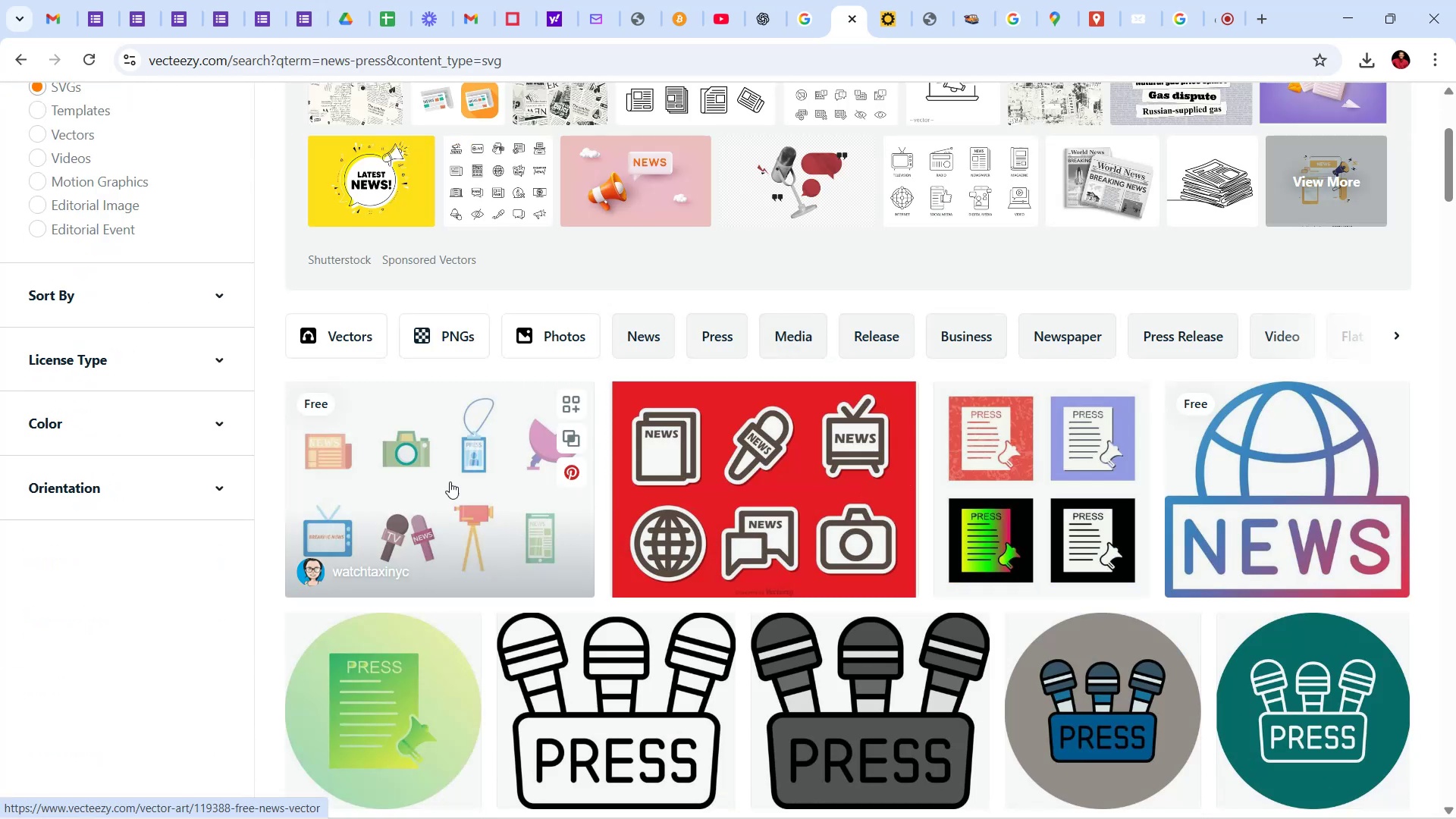 
mouse_move([858, 457])
 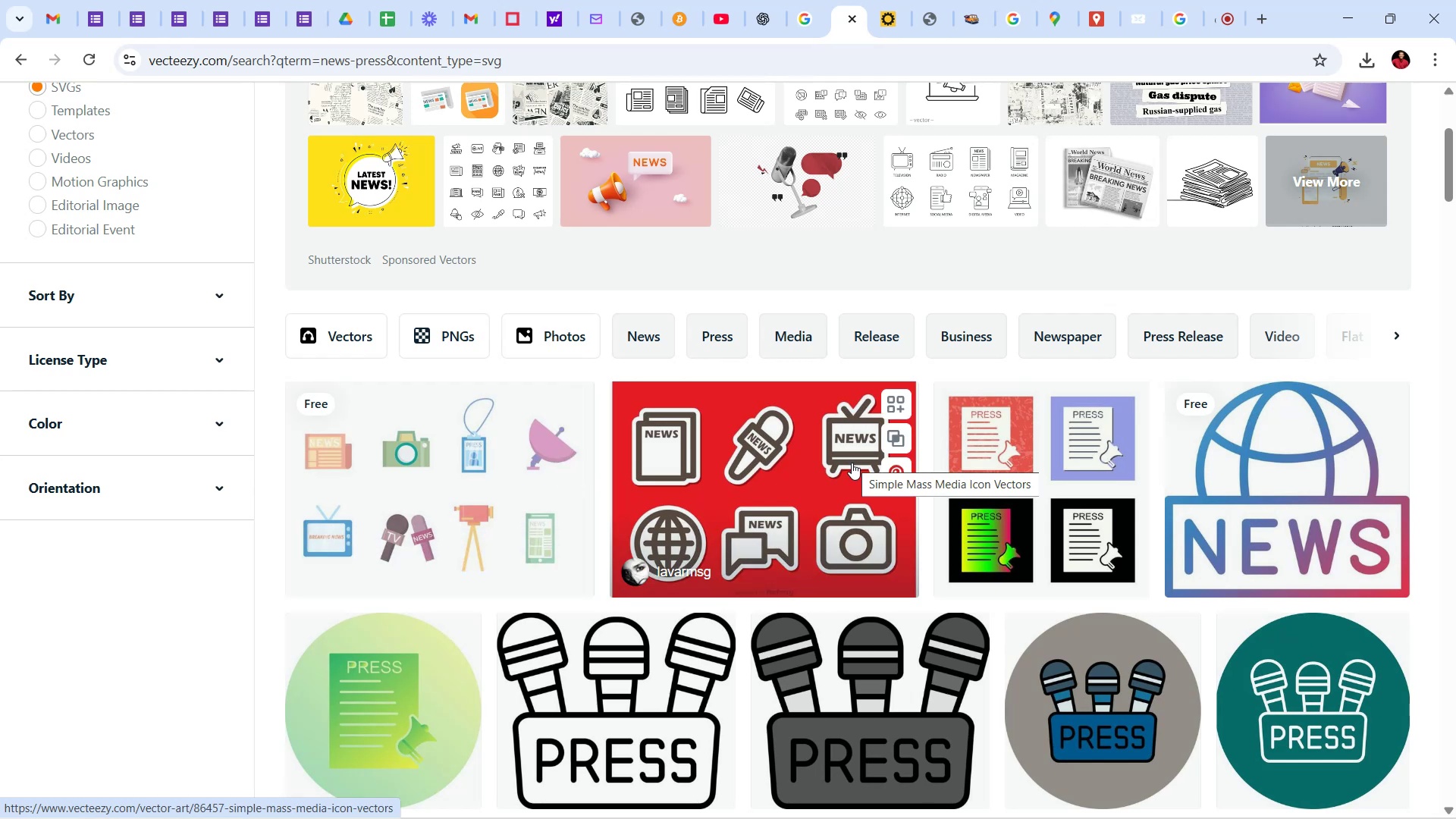 
scroll: coordinate [863, 419], scroll_direction: down, amount: 21.0
 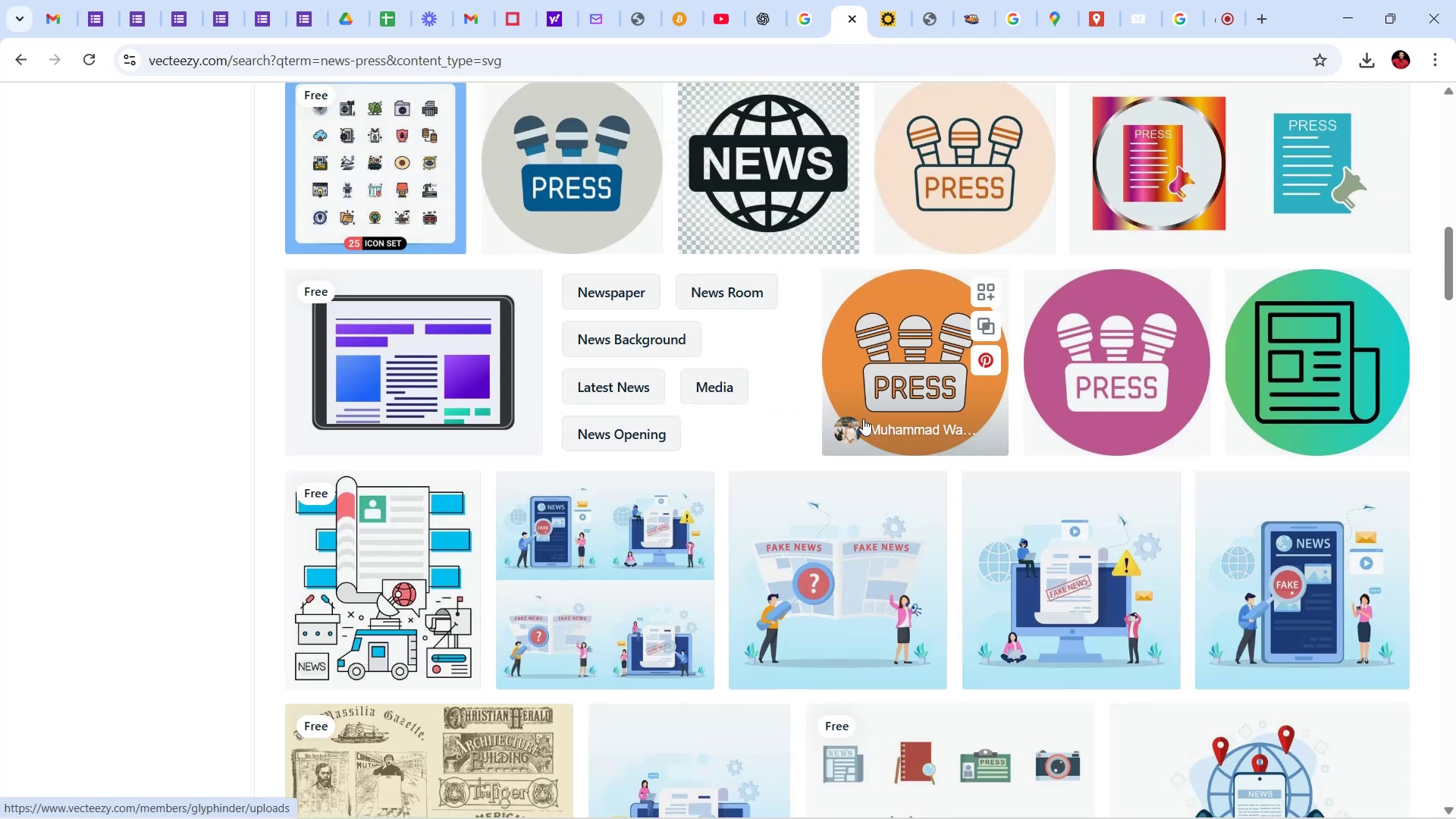 
scroll: coordinate [863, 419], scroll_direction: down, amount: 11.0
 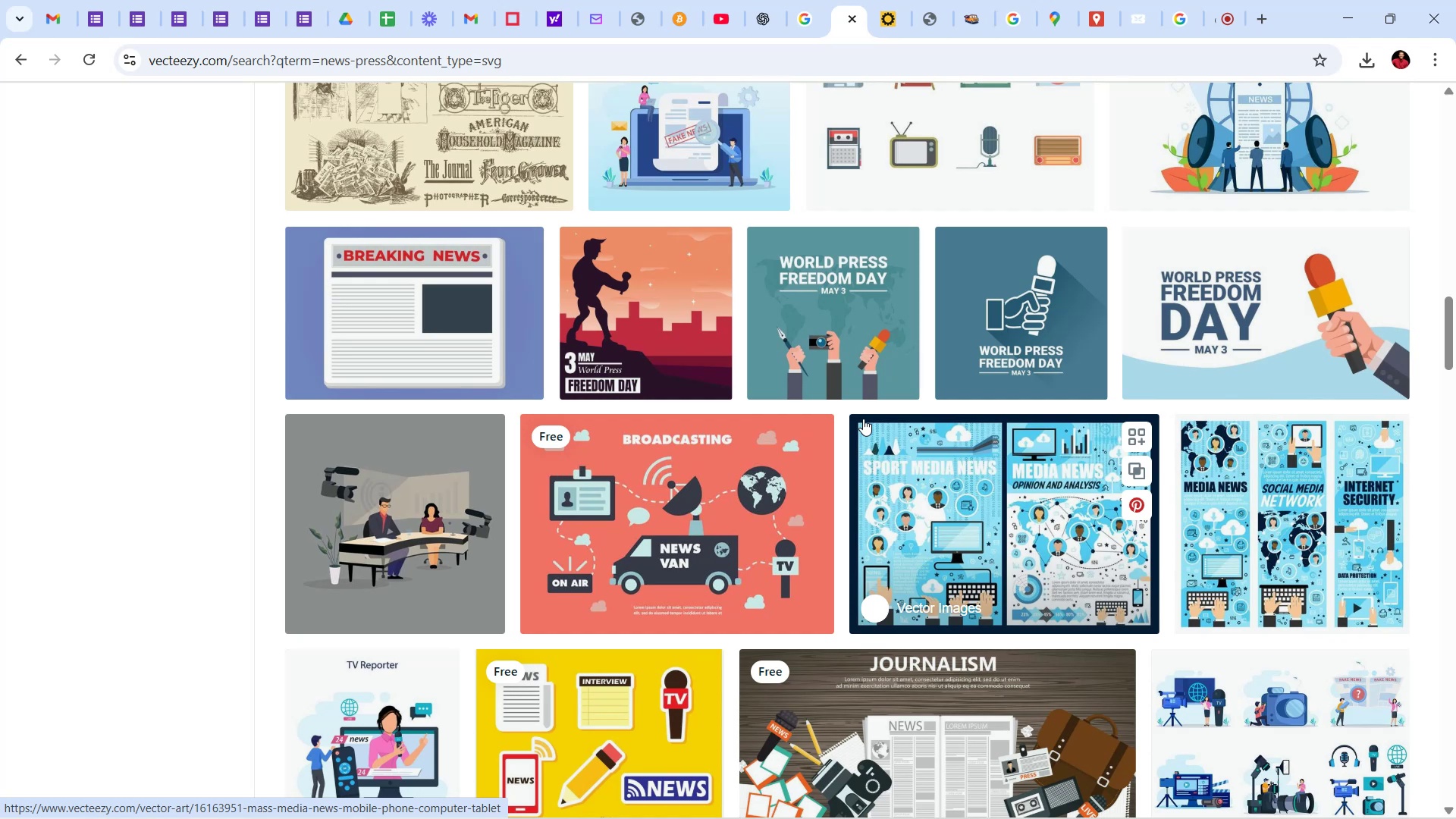 
wait(7.45)
 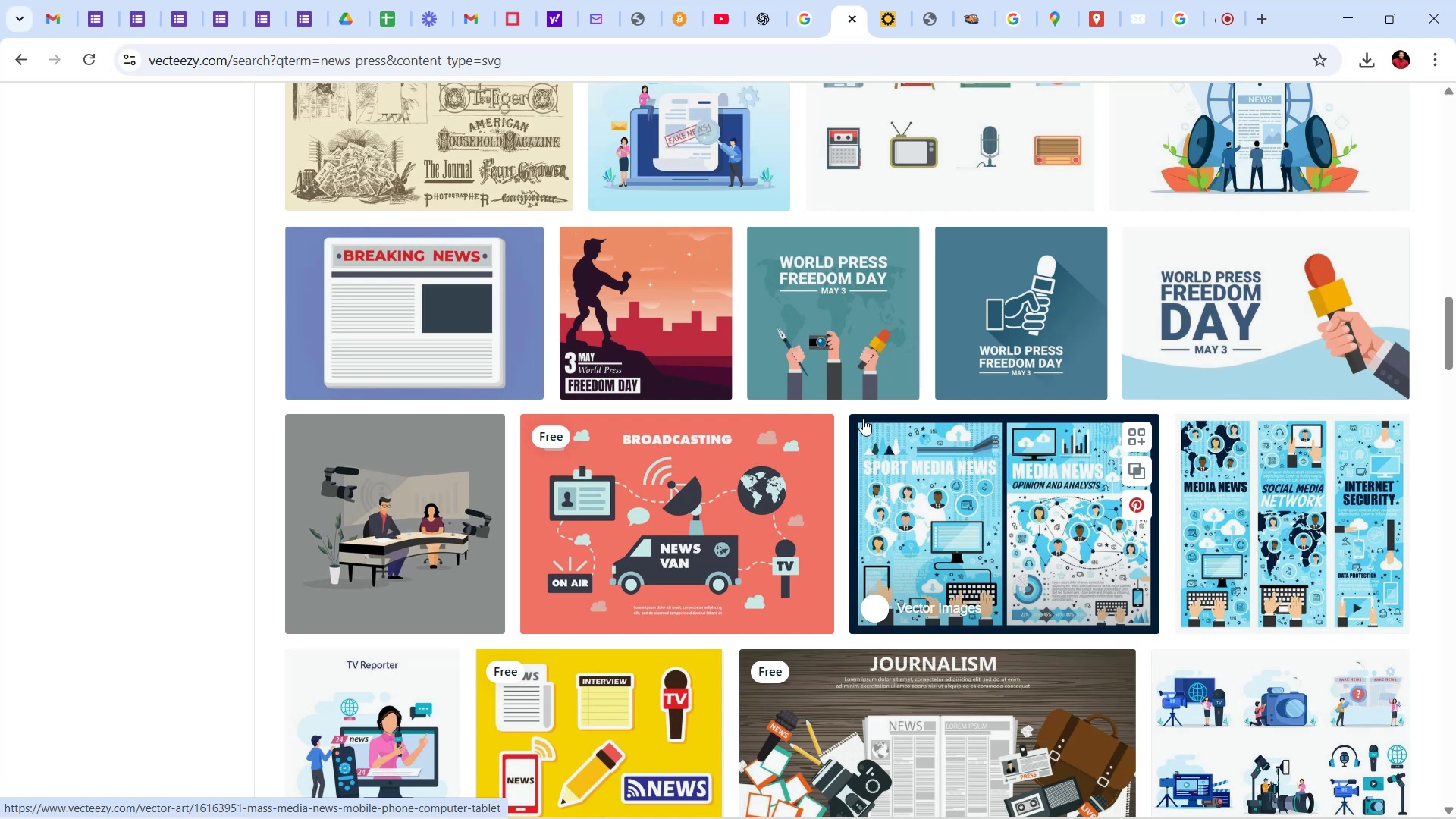 
left_click([763, 548])
 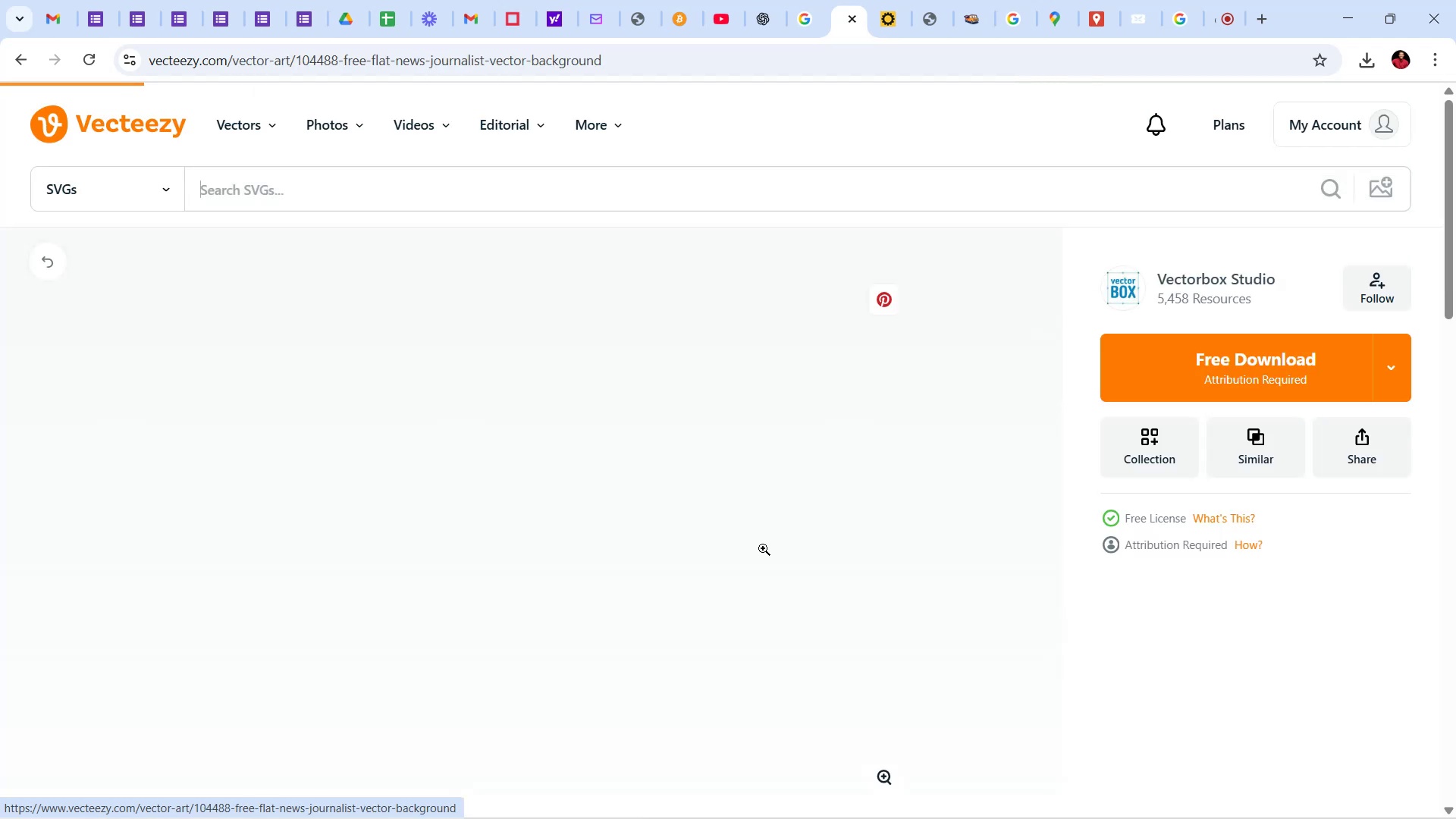 
scroll: coordinate [774, 569], scroll_direction: down, amount: 8.0
 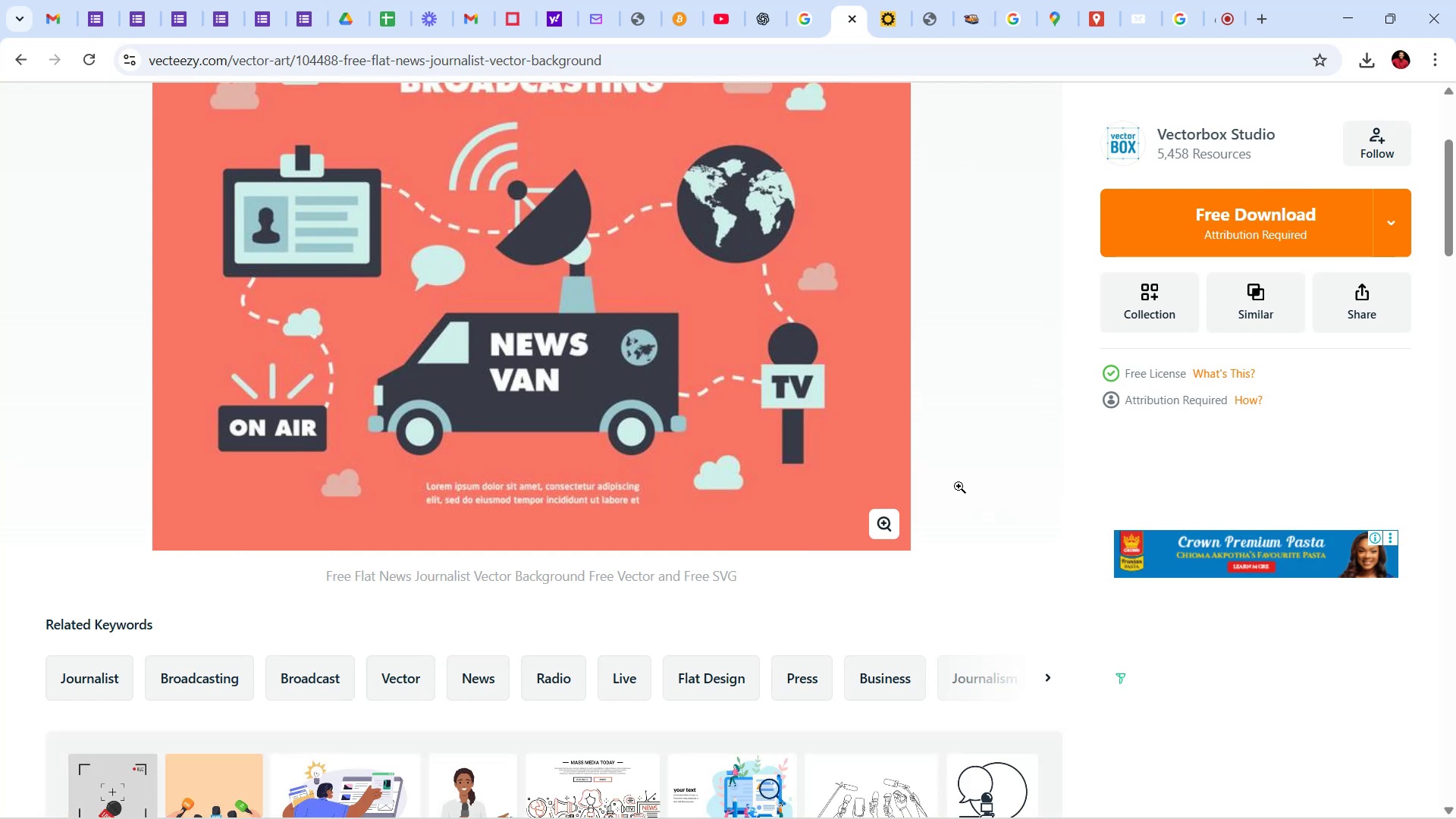 
wait(10.94)
 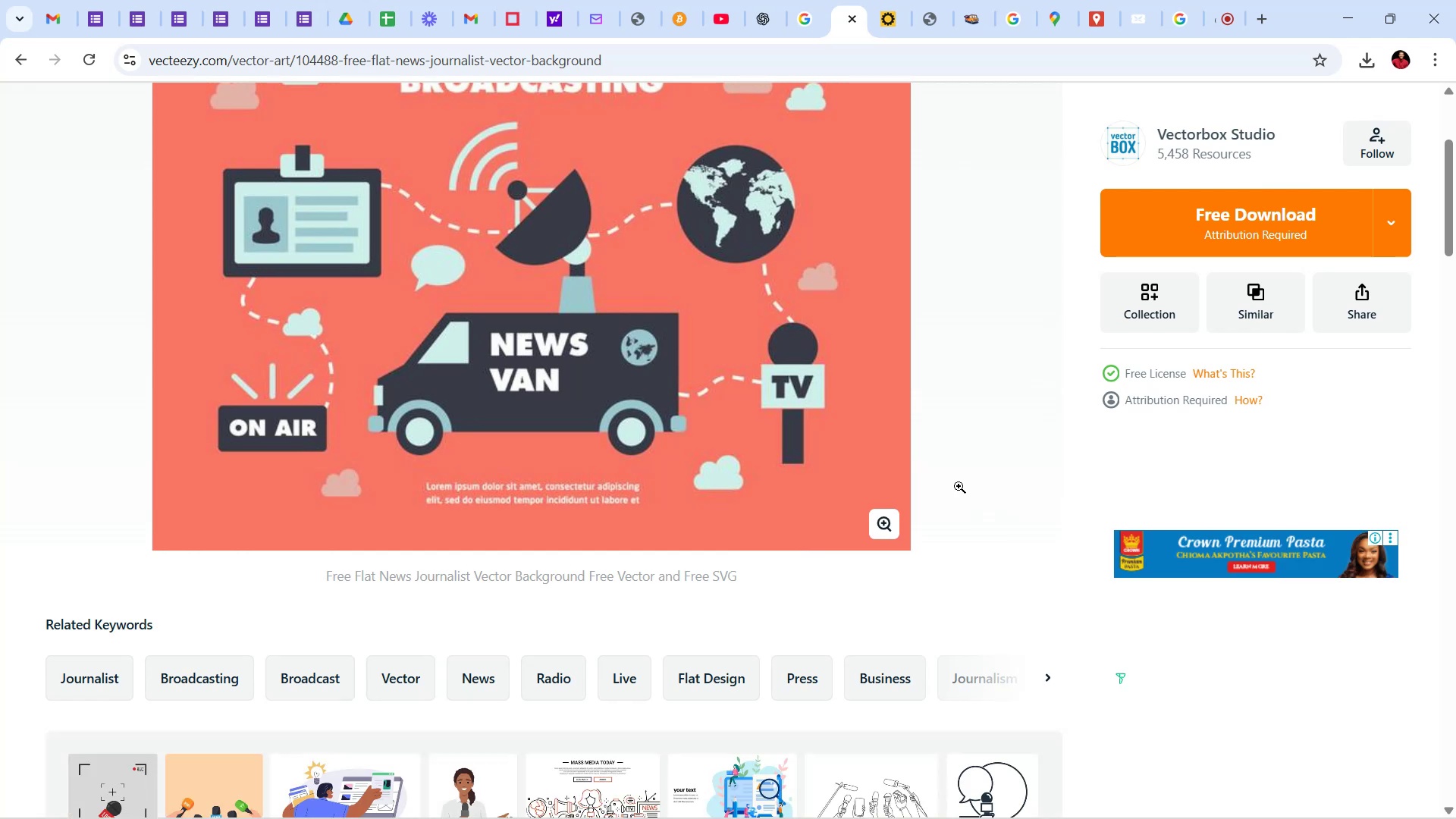 
scroll: coordinate [972, 400], scroll_direction: up, amount: 7.0
 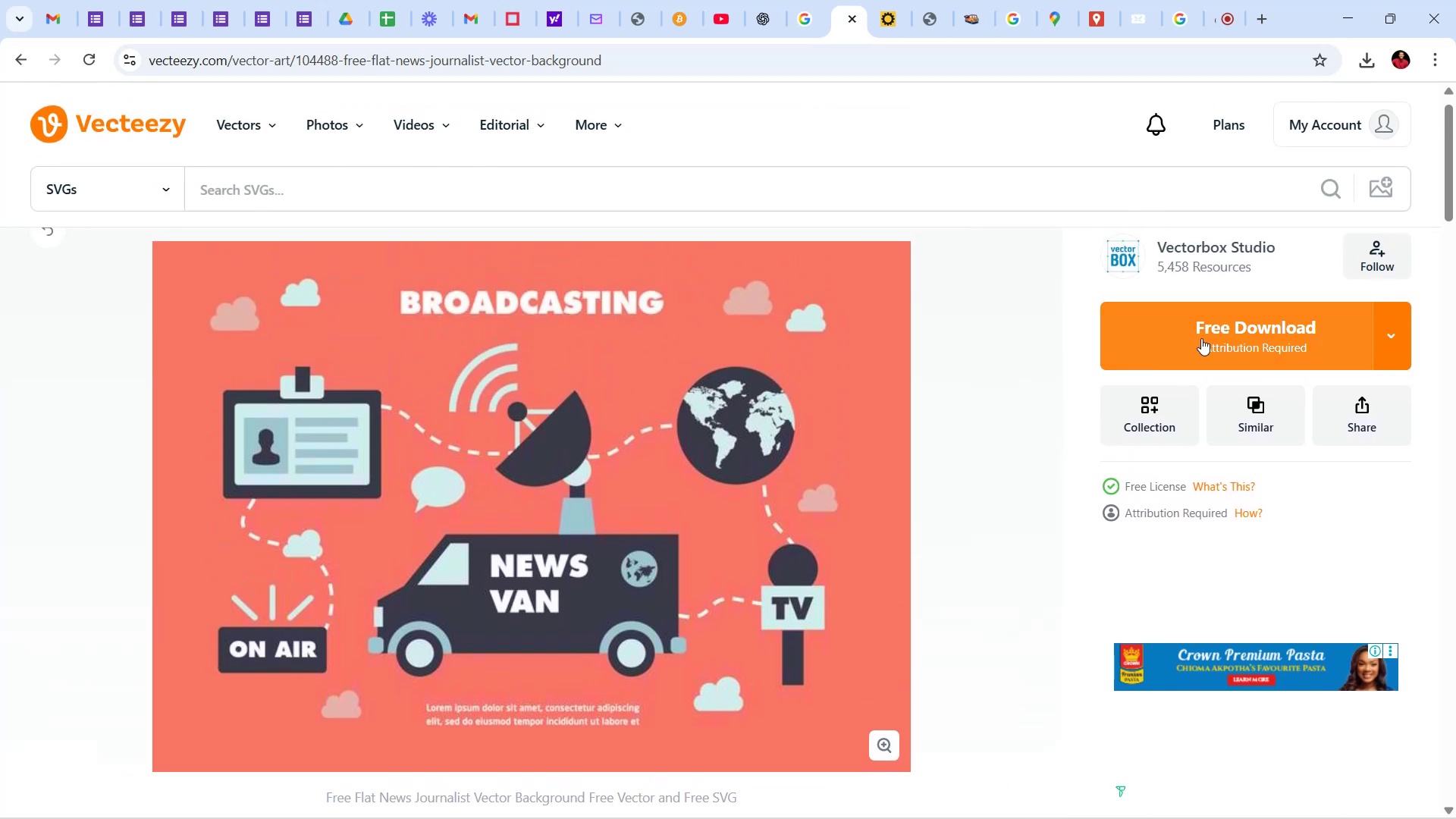 
left_click([1216, 340])
 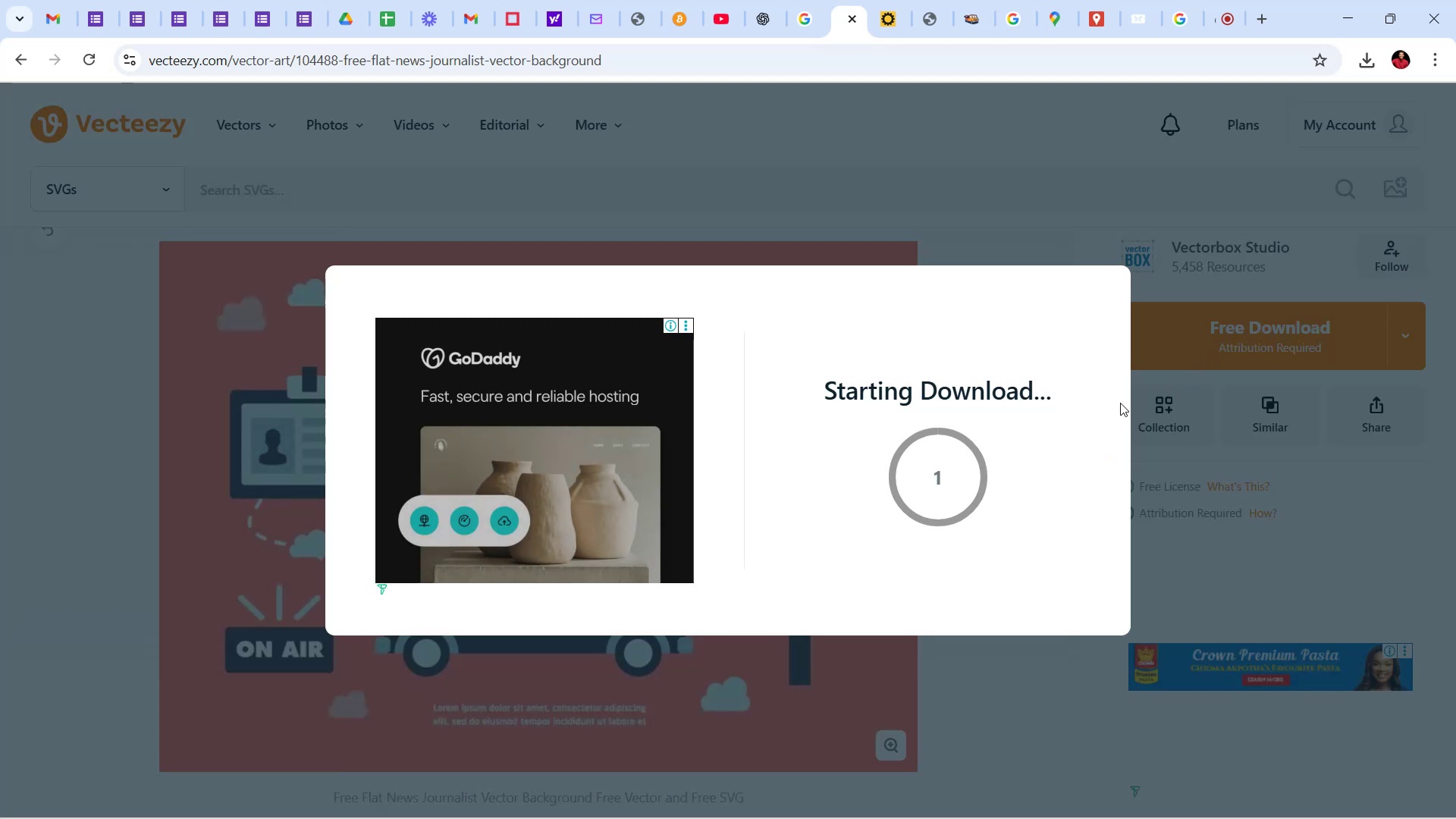 
wait(10.35)
 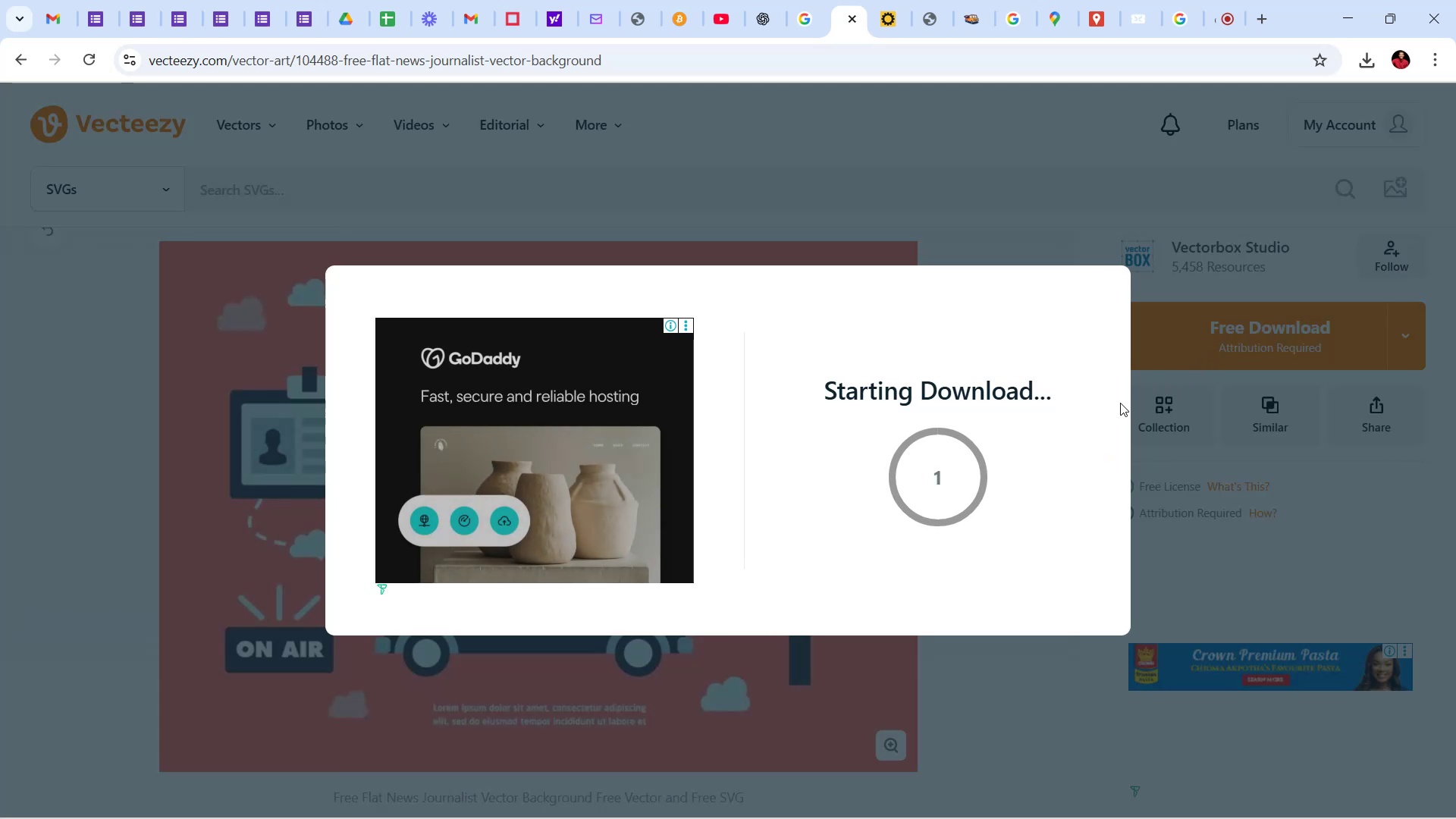 
left_click_drag(start_coordinate=[1113, 290], to_coordinate=[1125, 301])
 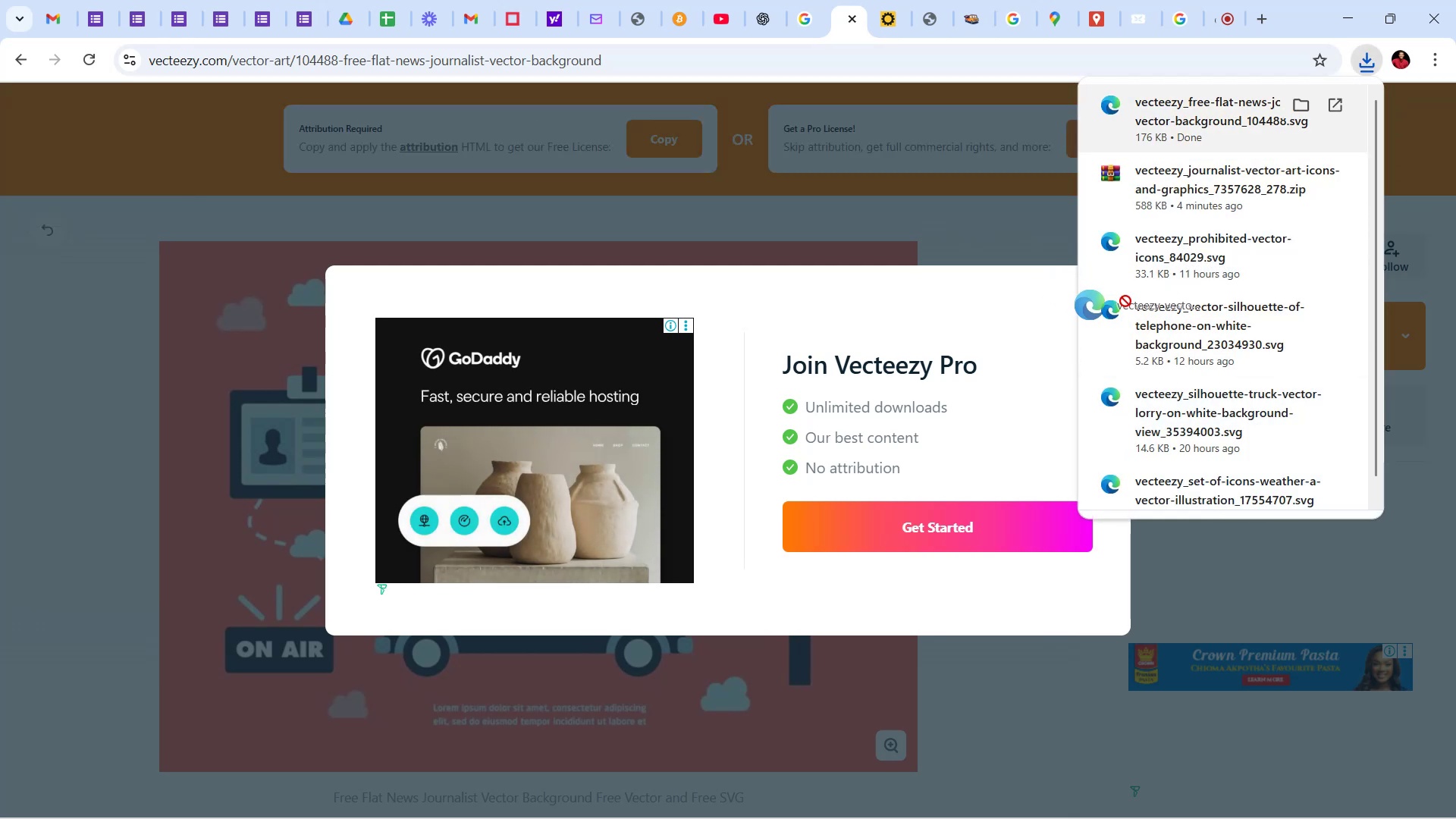 
left_click([996, 278])
 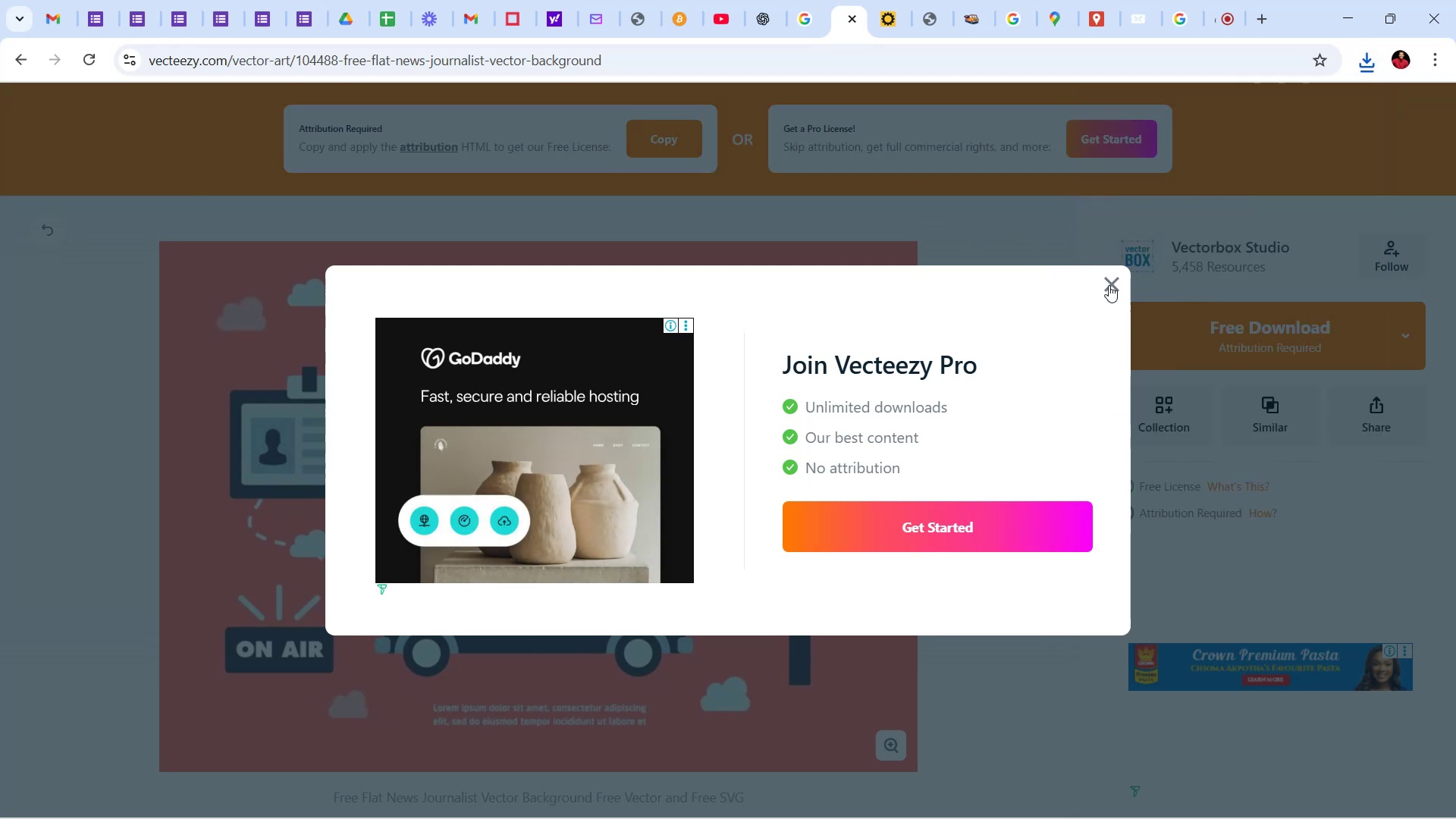 
left_click([1109, 285])
 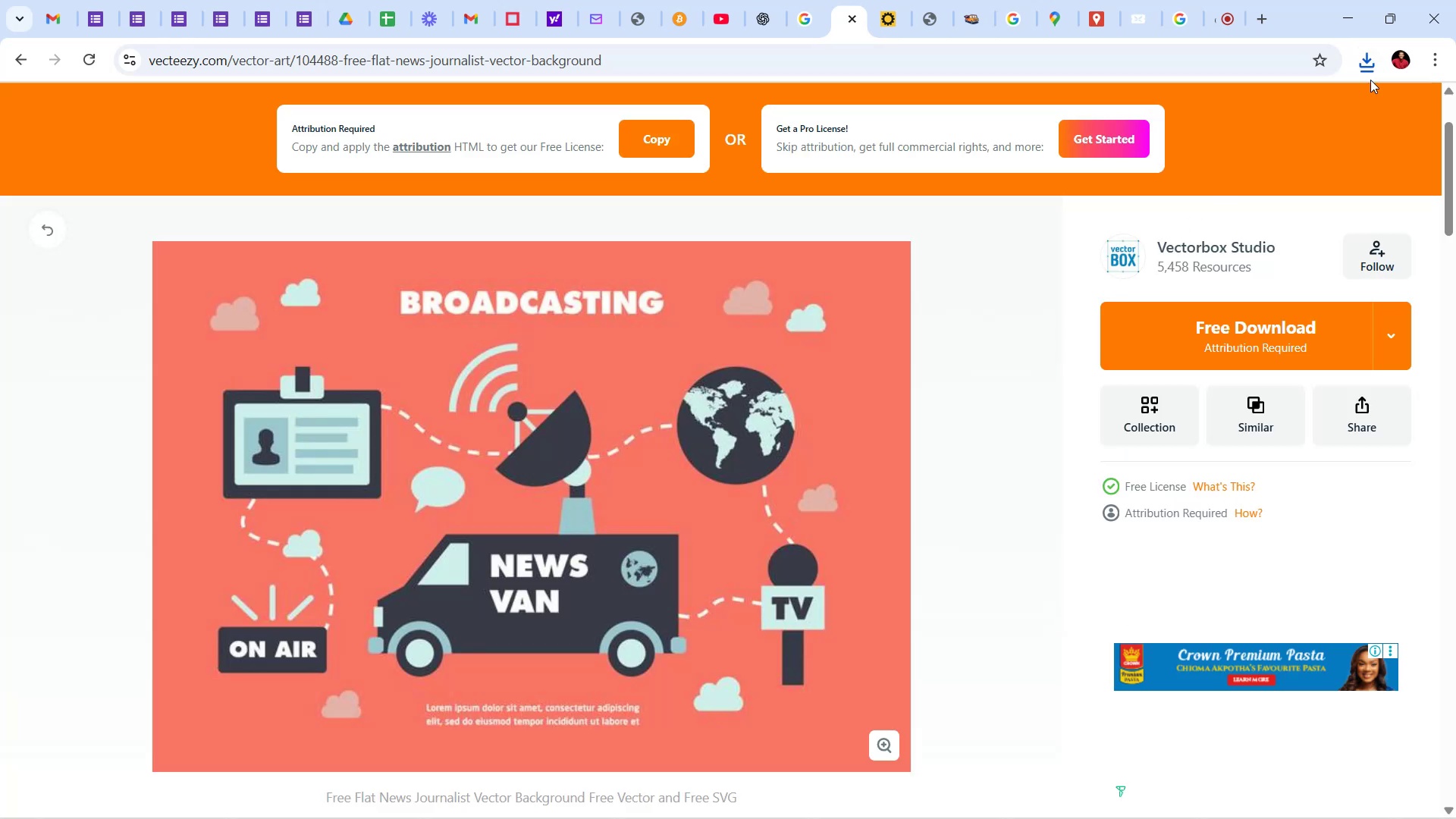 
left_click([1370, 58])
 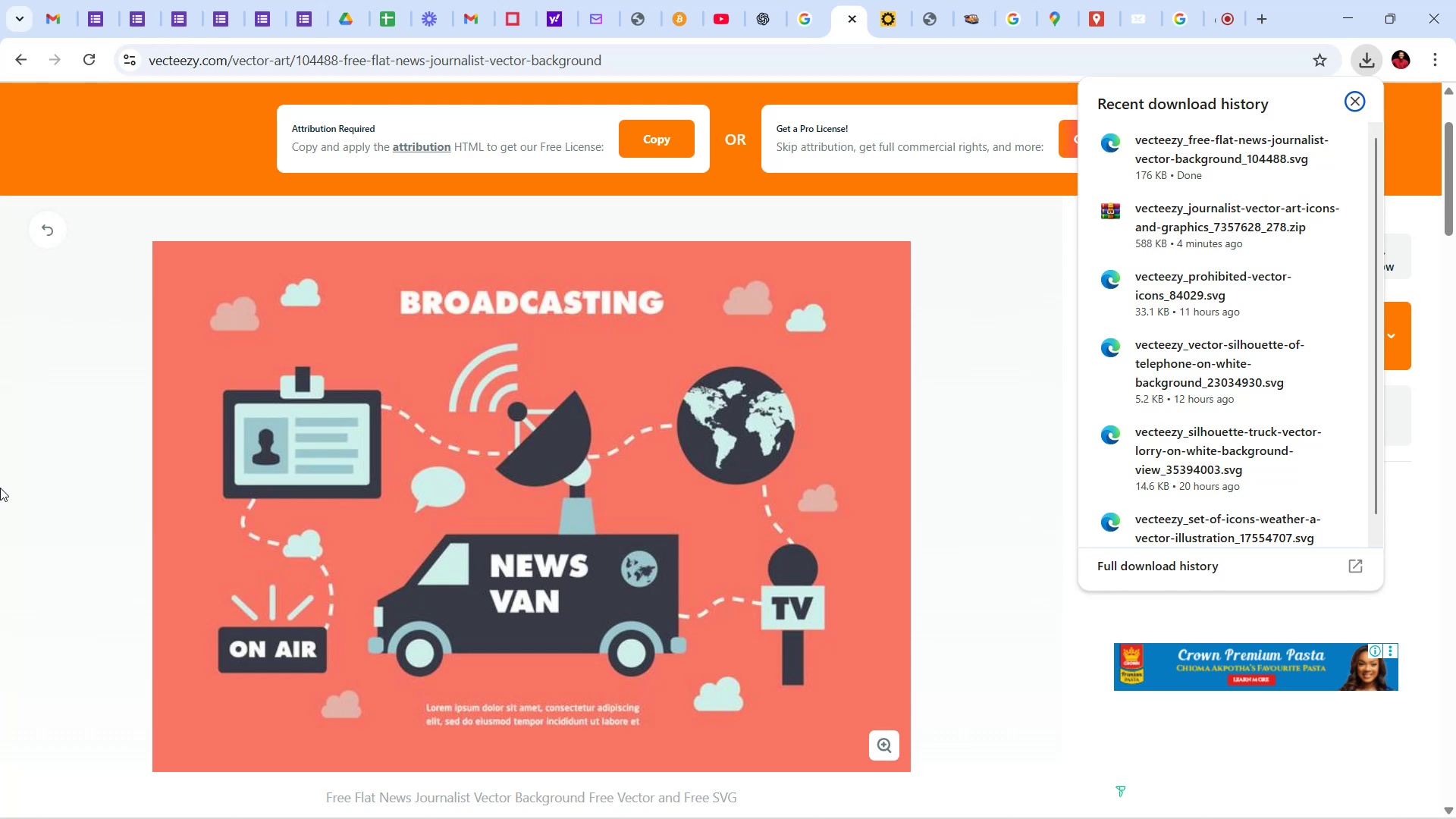 
left_click([121, 146])
 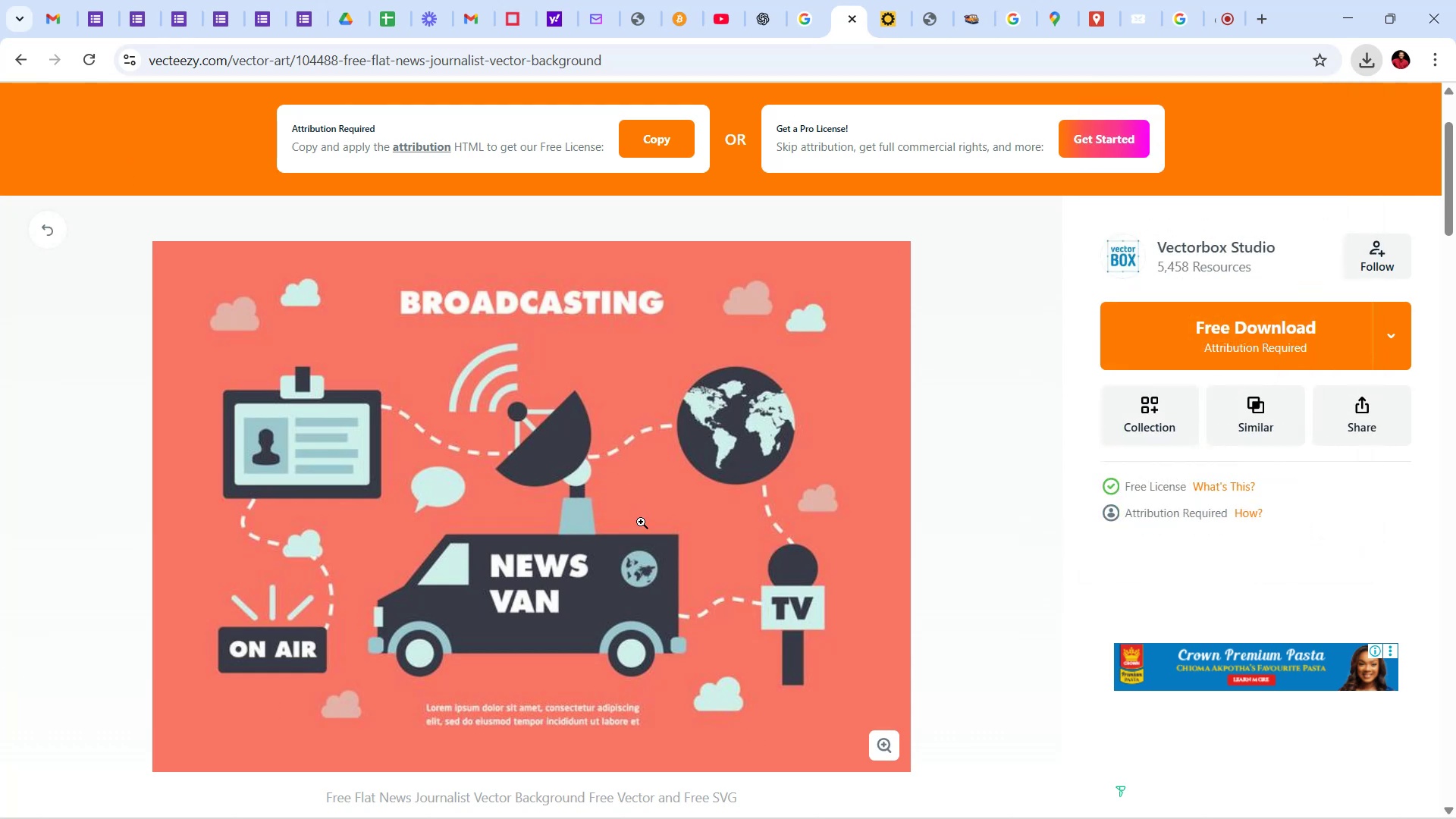 
mouse_move([644, 554])
 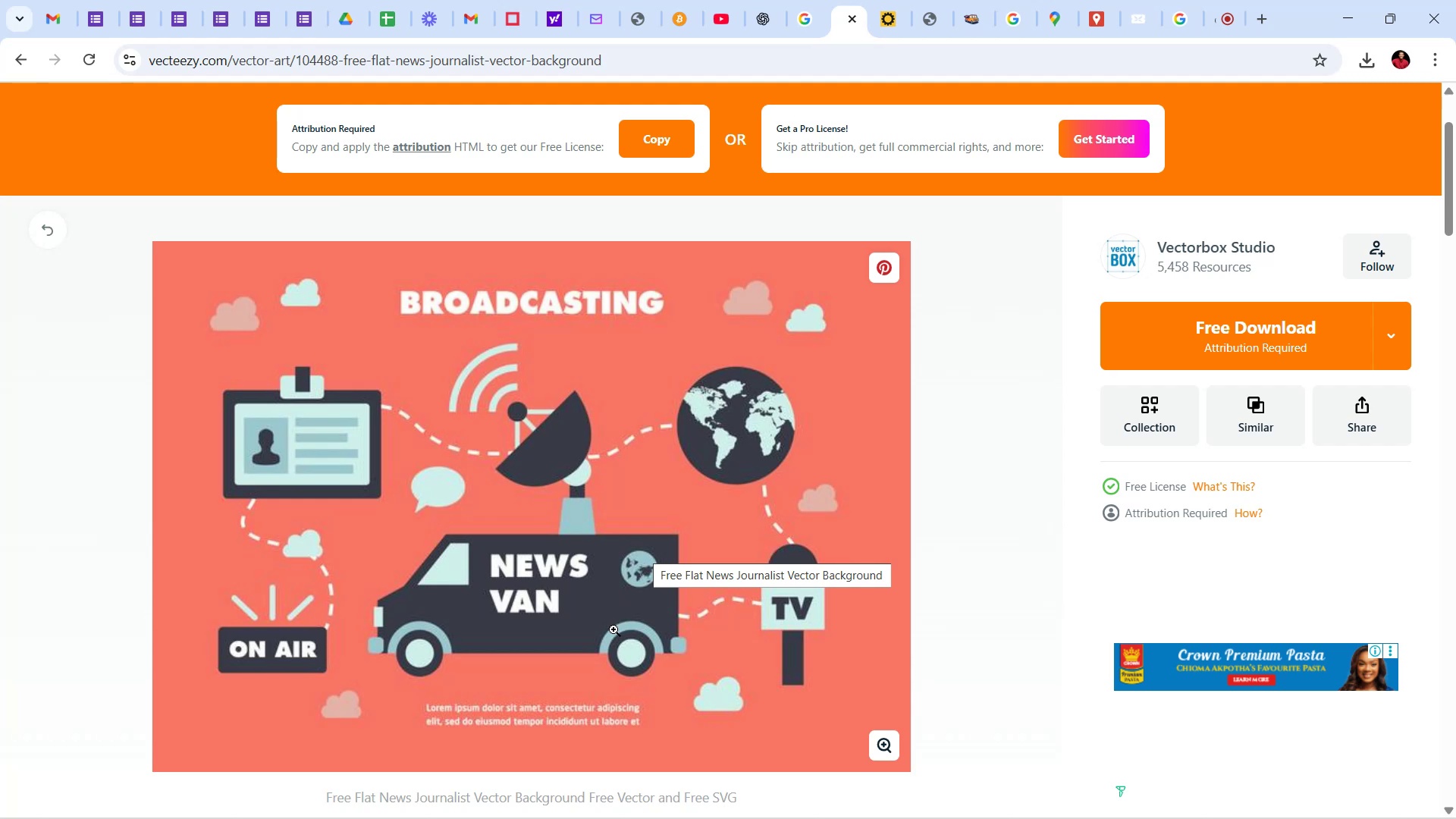 
wait(15.79)
 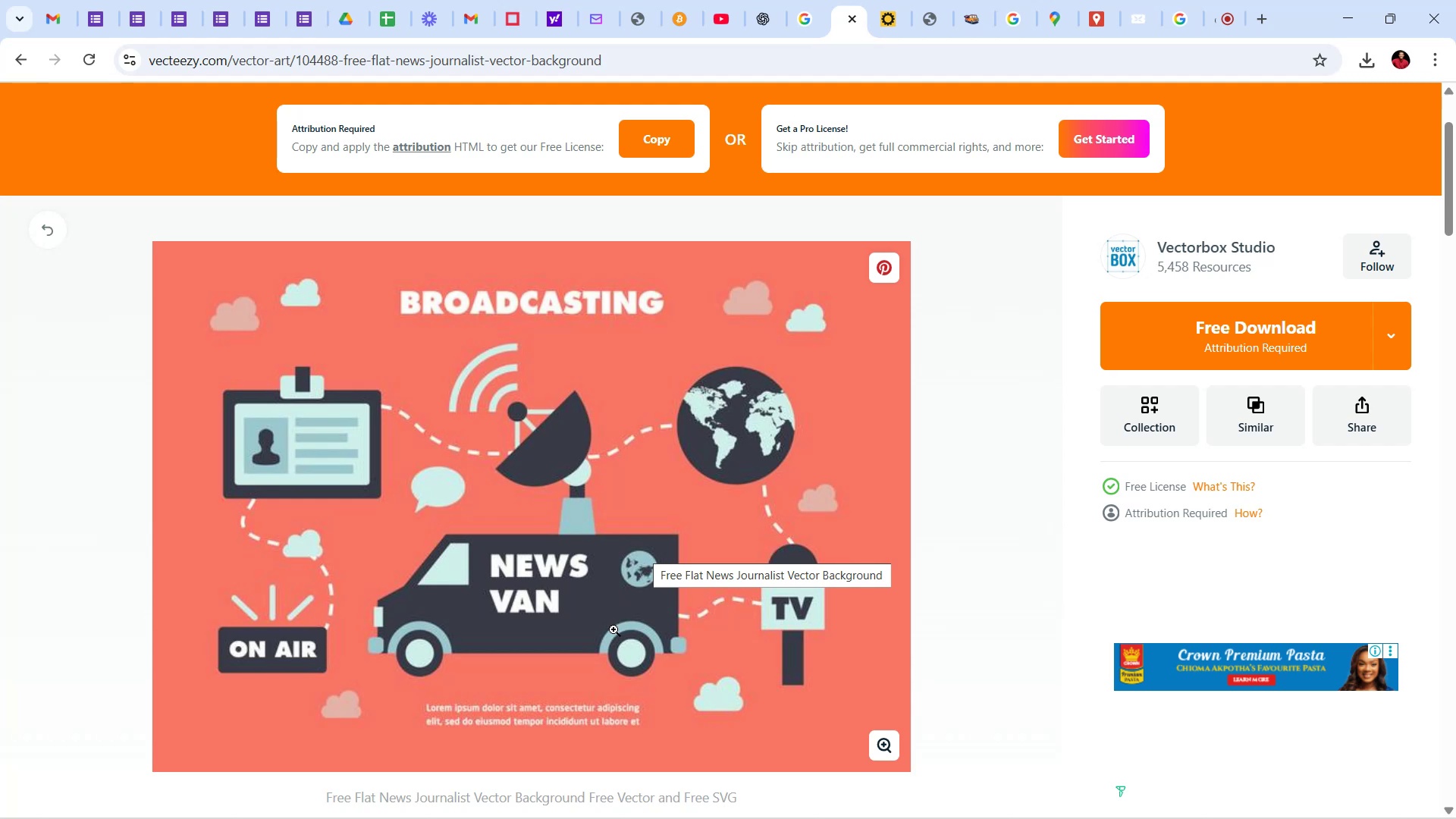 
scroll: coordinate [931, 687], scroll_direction: down, amount: 3.0
 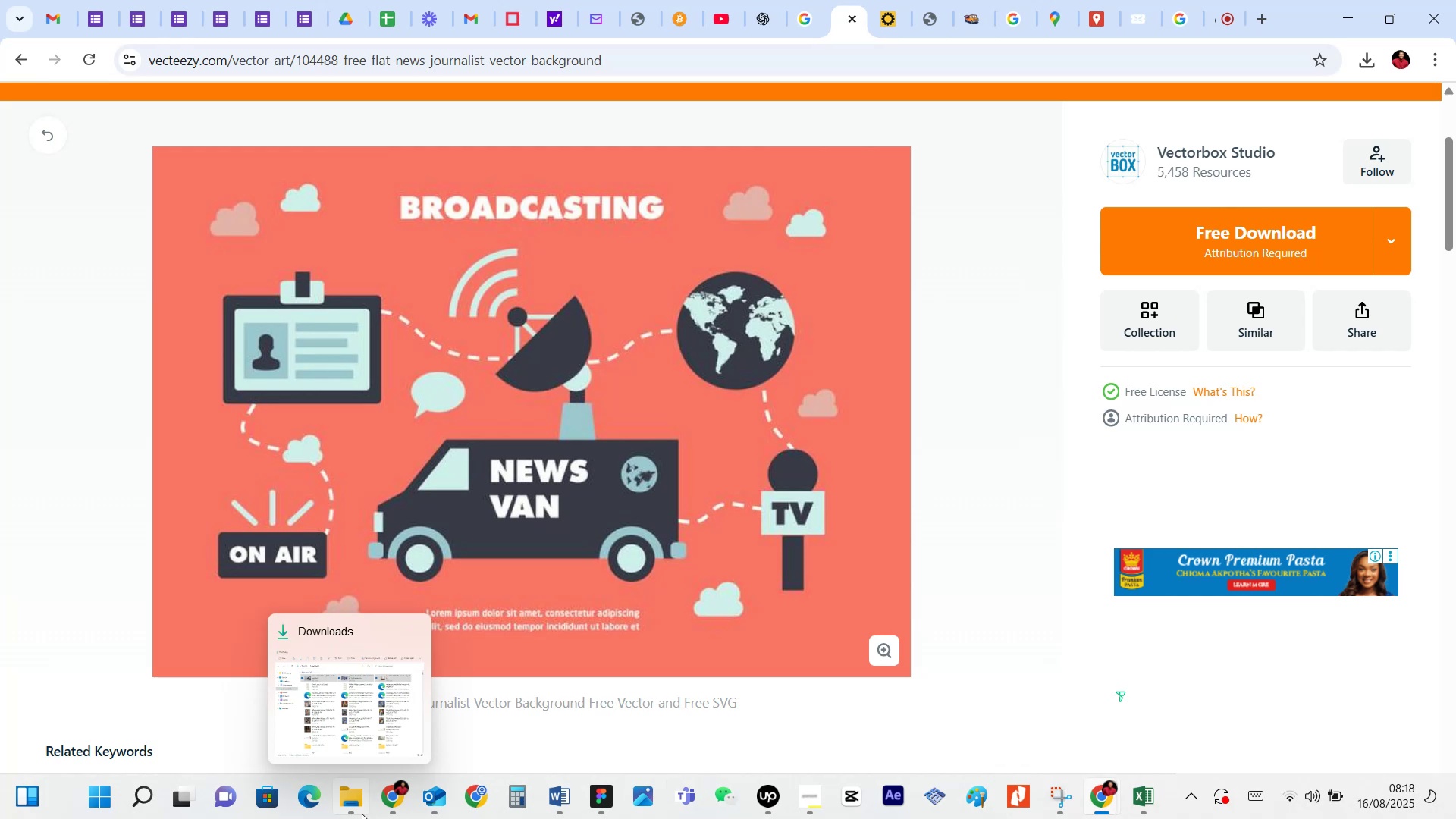 
wait(12.96)
 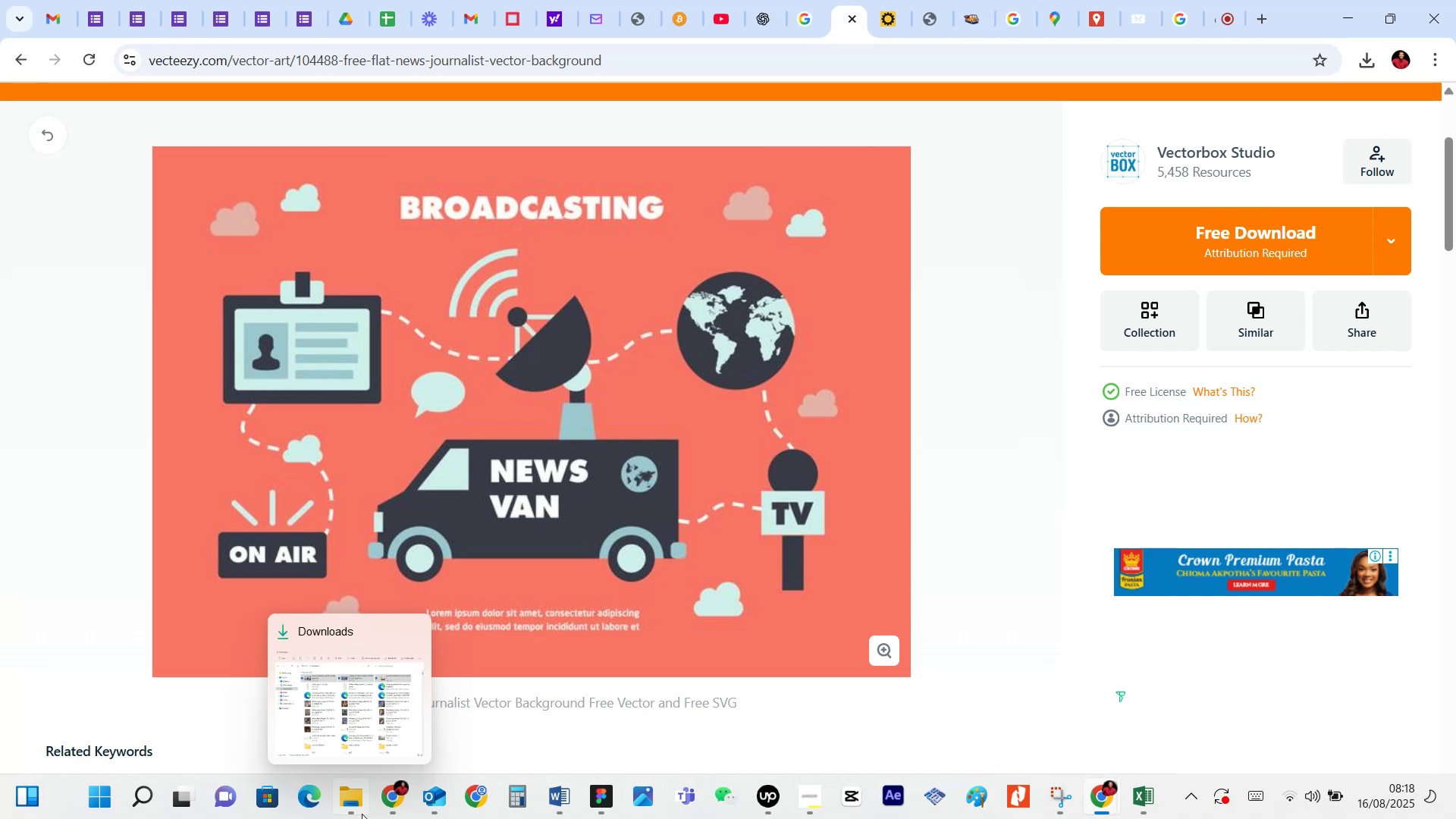 
left_click([368, 808])
 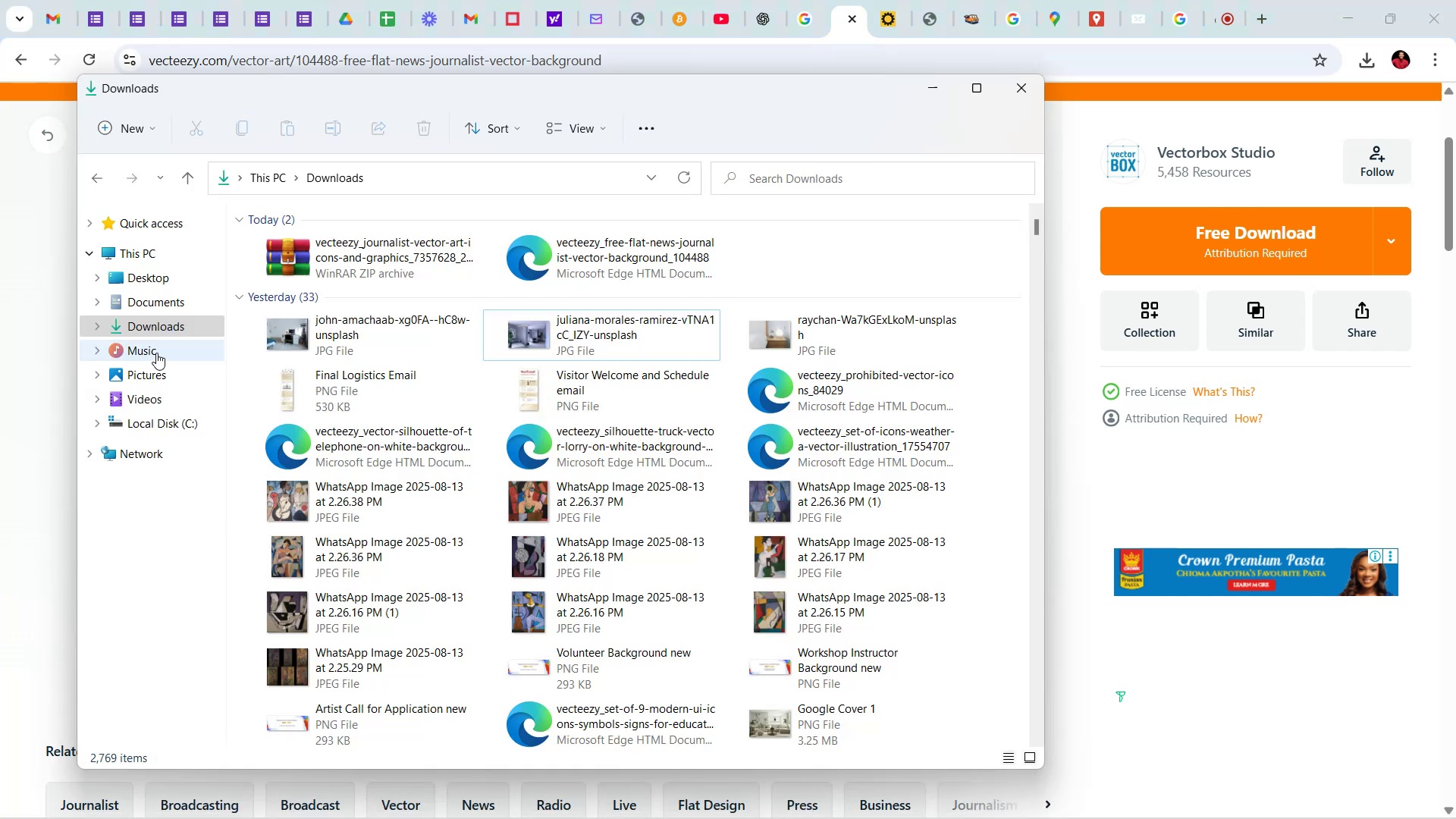 
left_click([170, 327])
 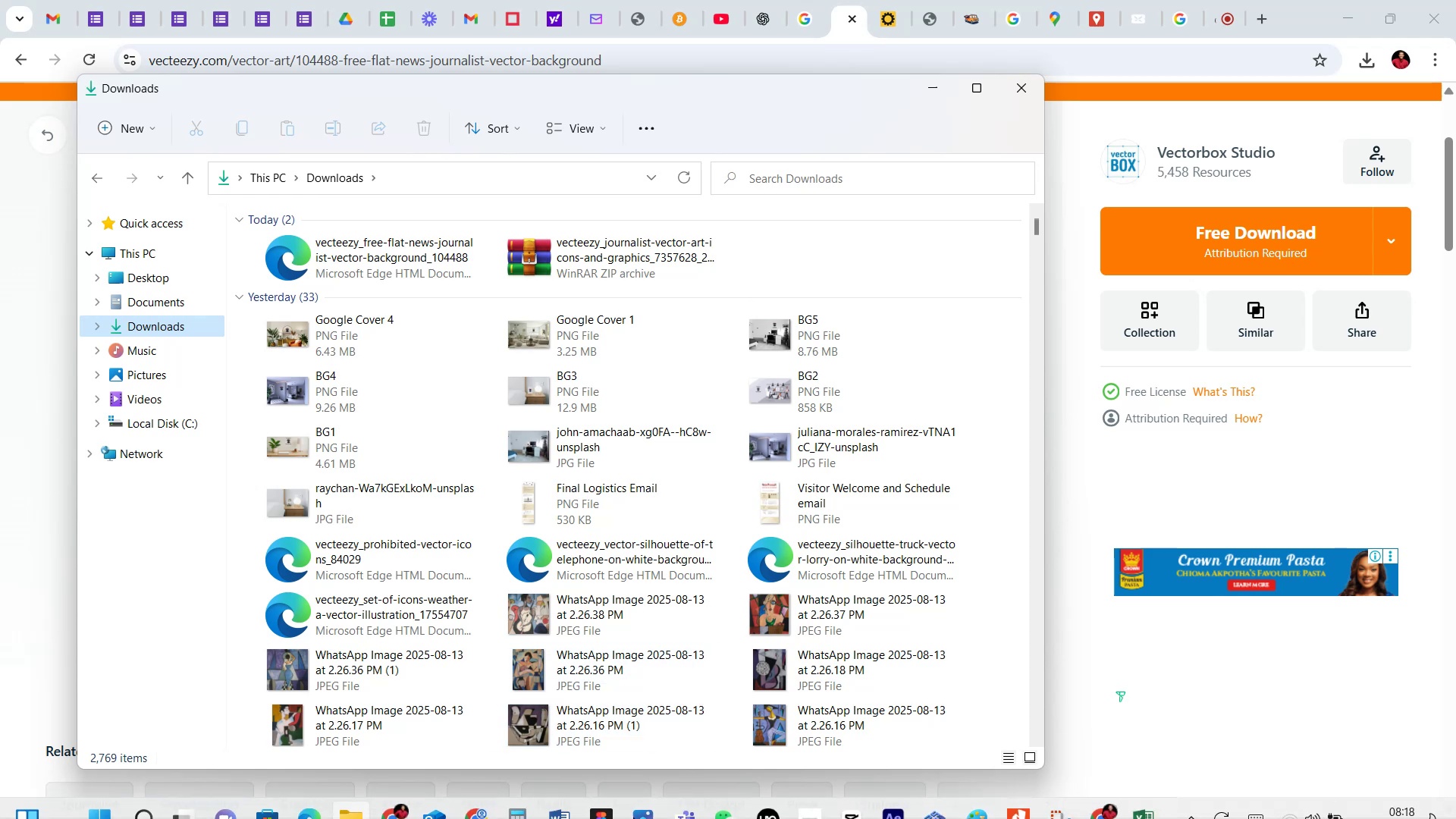 
left_click([613, 806])
 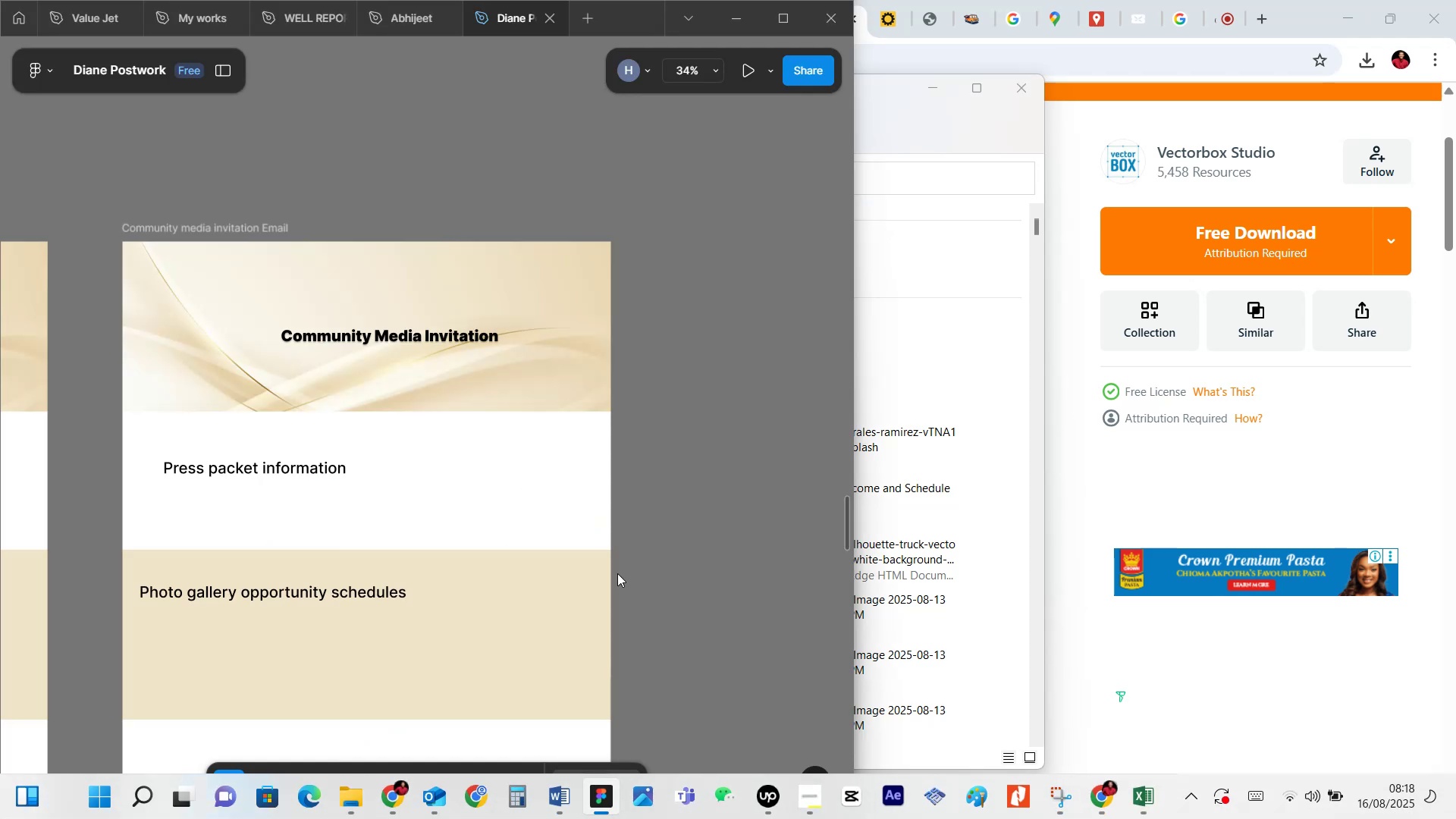 
scroll: coordinate [607, 402], scroll_direction: up, amount: 5.0
 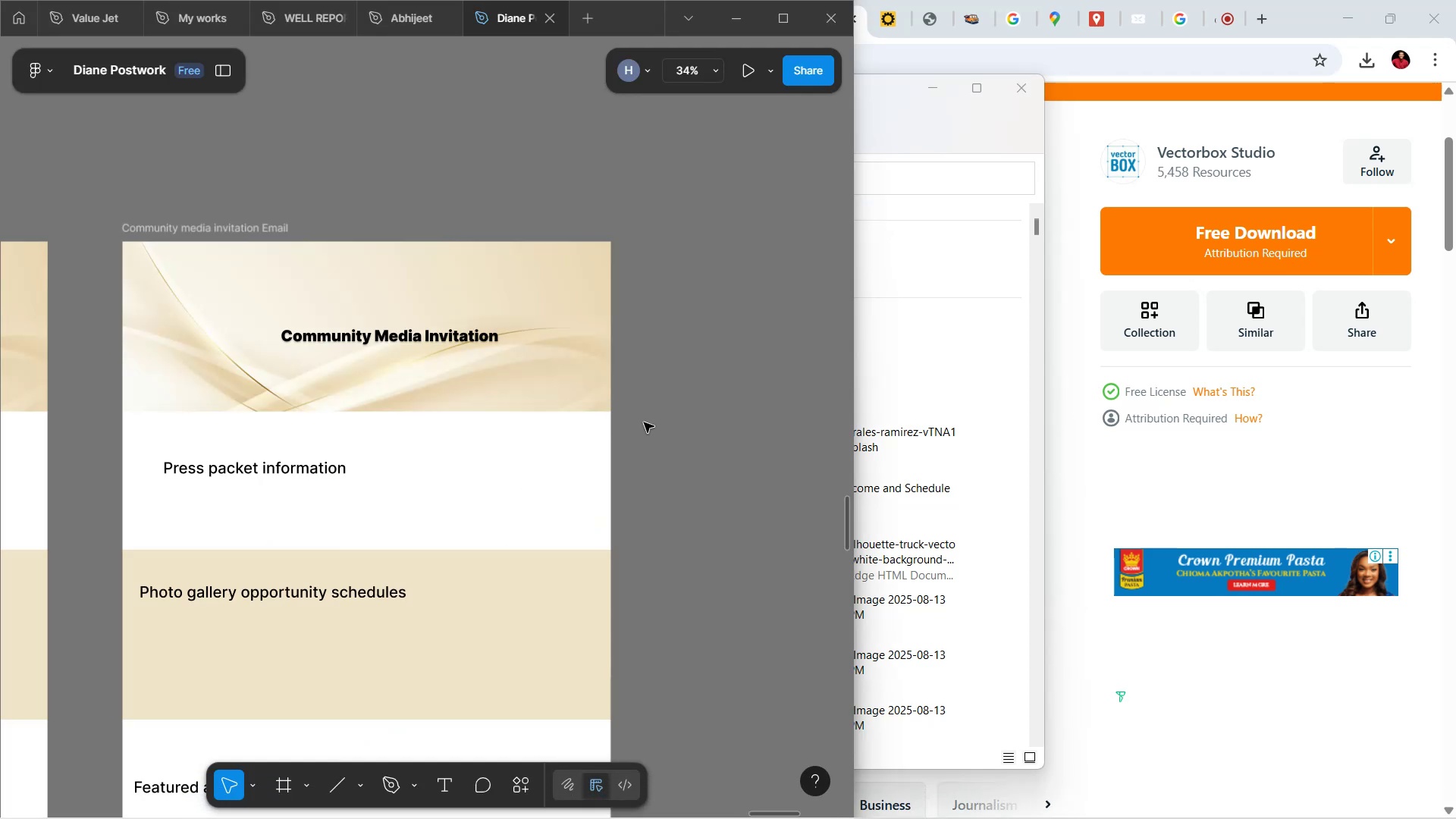 
left_click([655, 428])
 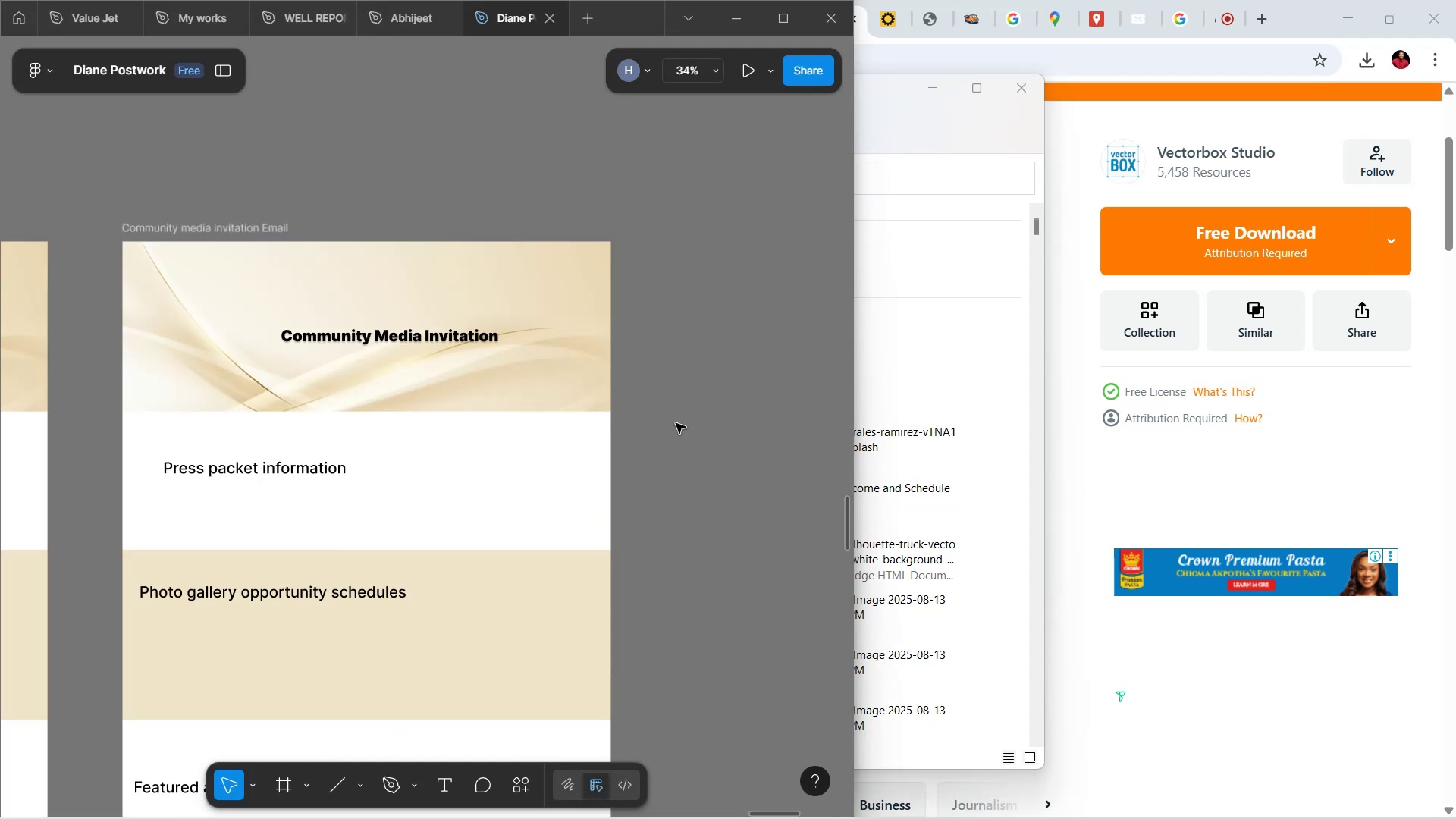 
scroll: coordinate [670, 403], scroll_direction: down, amount: 83.0
 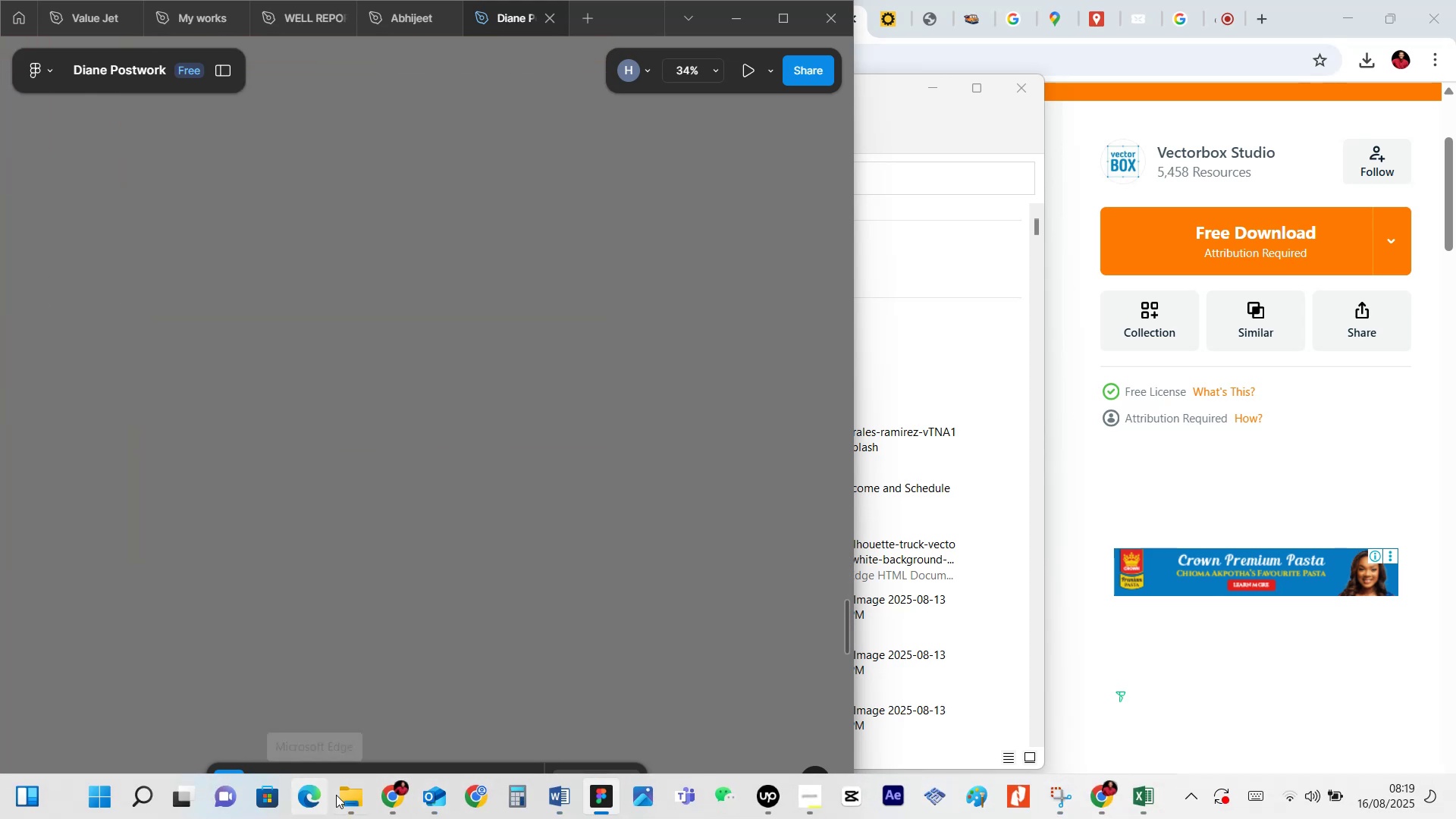 
left_click([350, 799])
 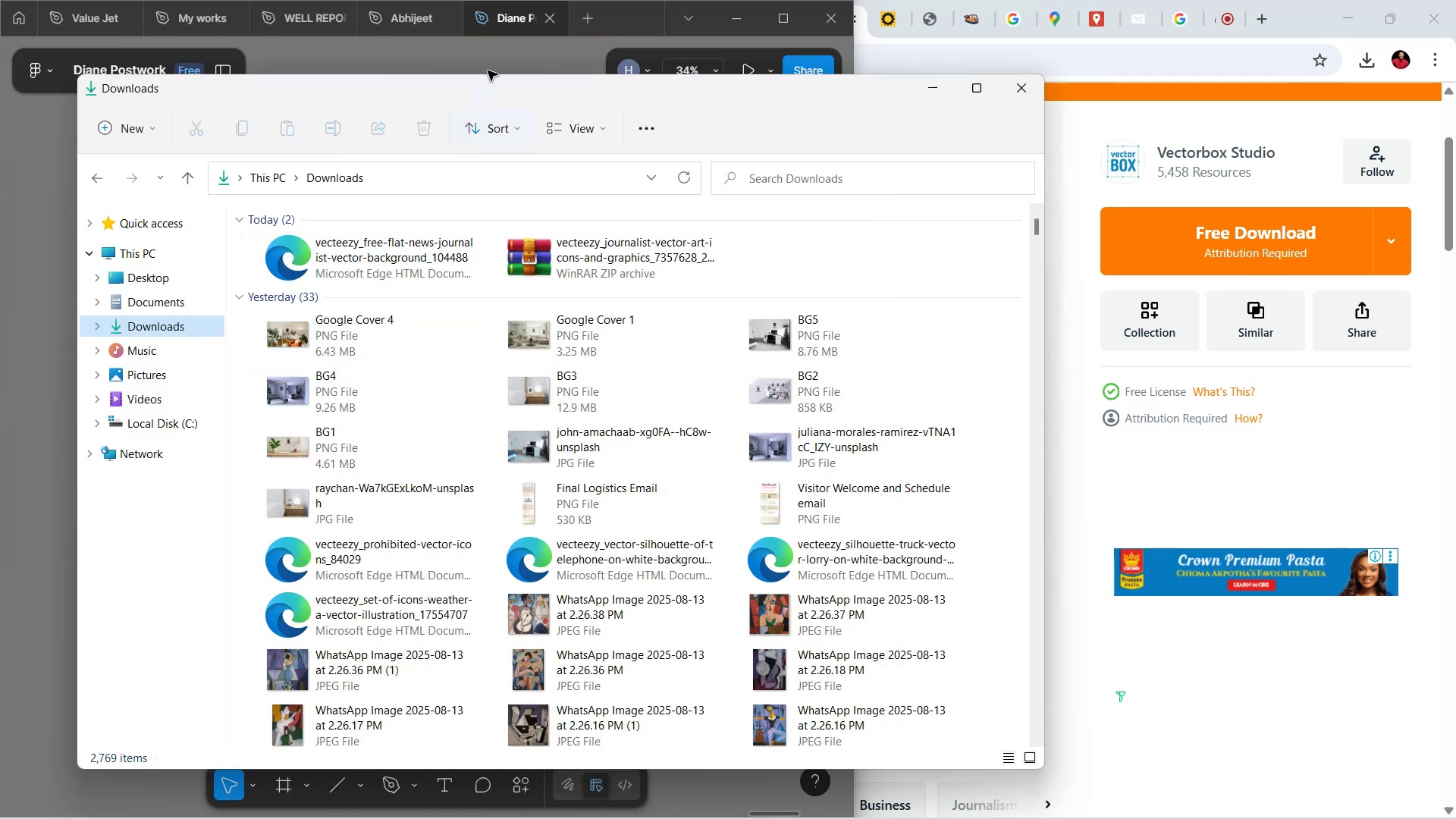 
left_click_drag(start_coordinate=[503, 93], to_coordinate=[551, 374])
 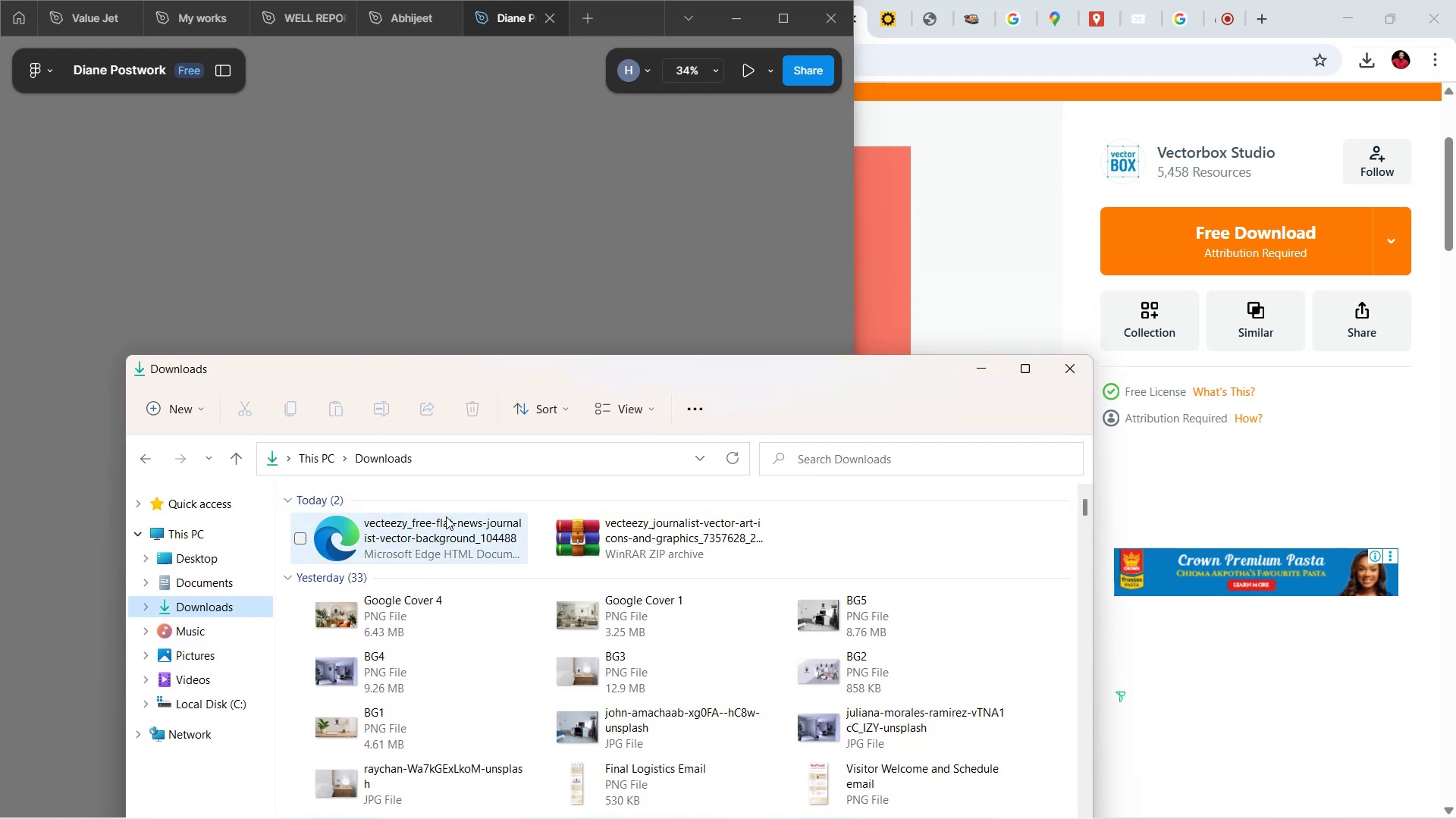 
left_click_drag(start_coordinate=[431, 532], to_coordinate=[433, 249])
 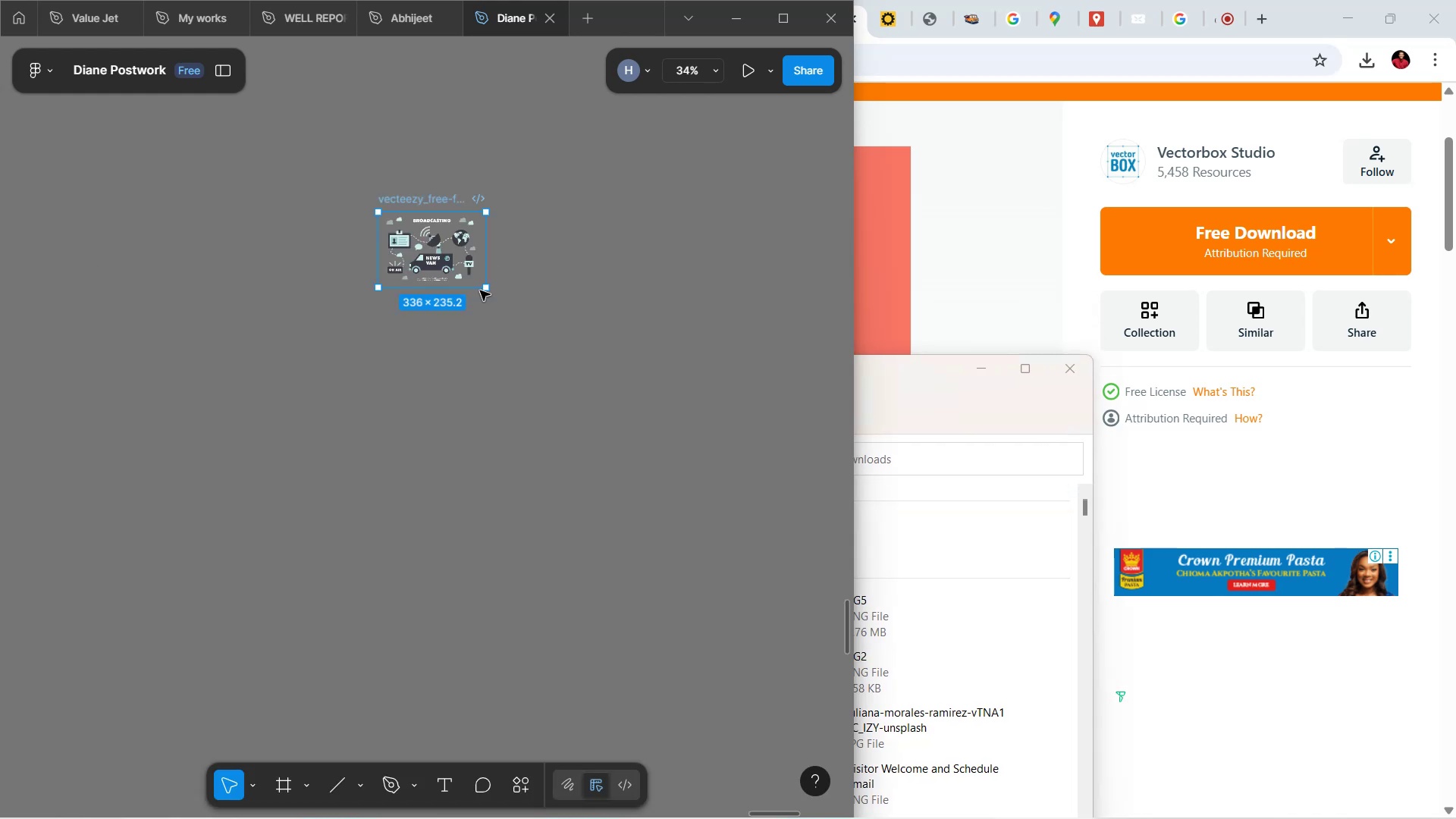 
wait(5.06)
 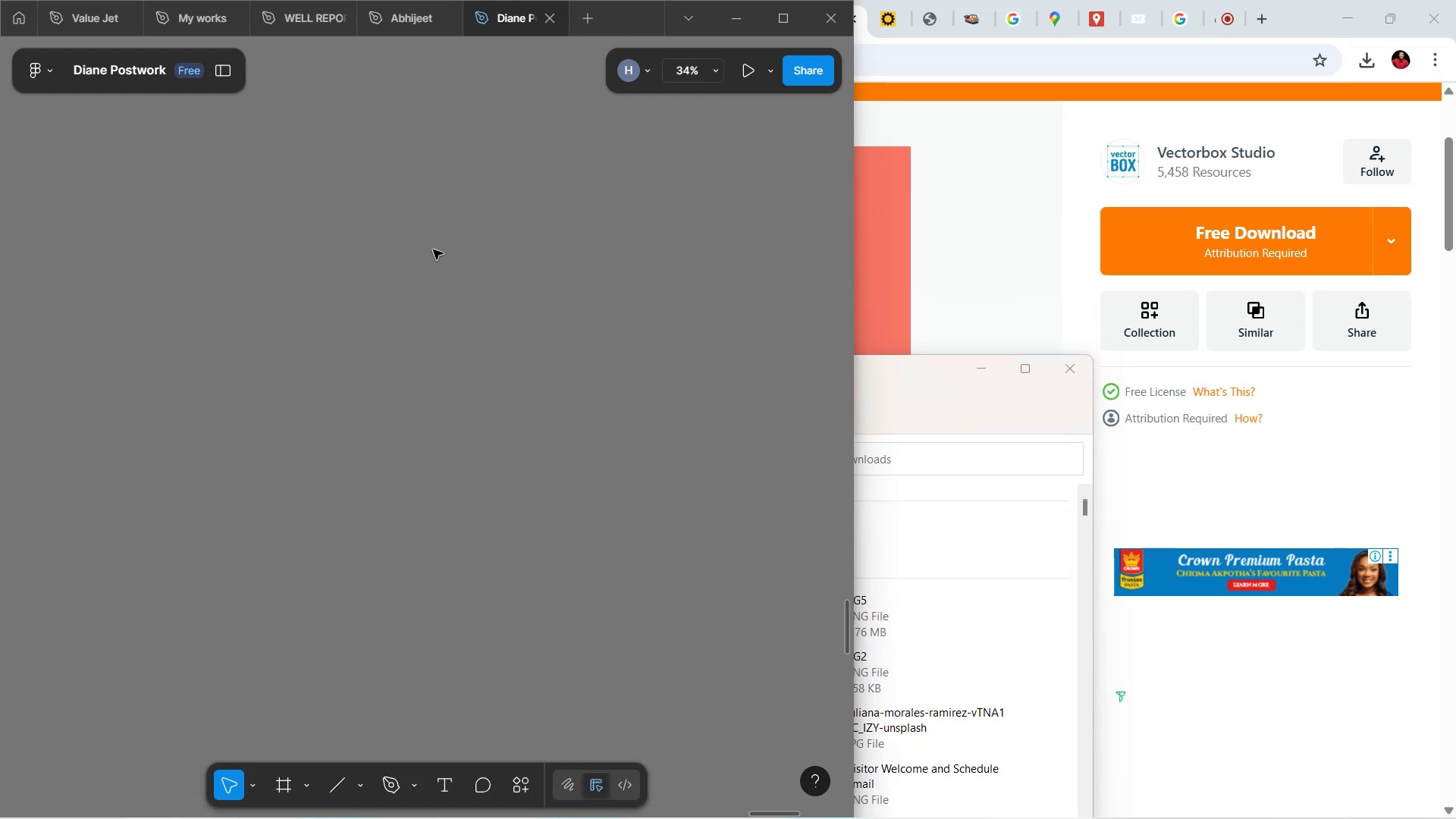 
scroll: coordinate [511, 492], scroll_direction: up, amount: 19.0
 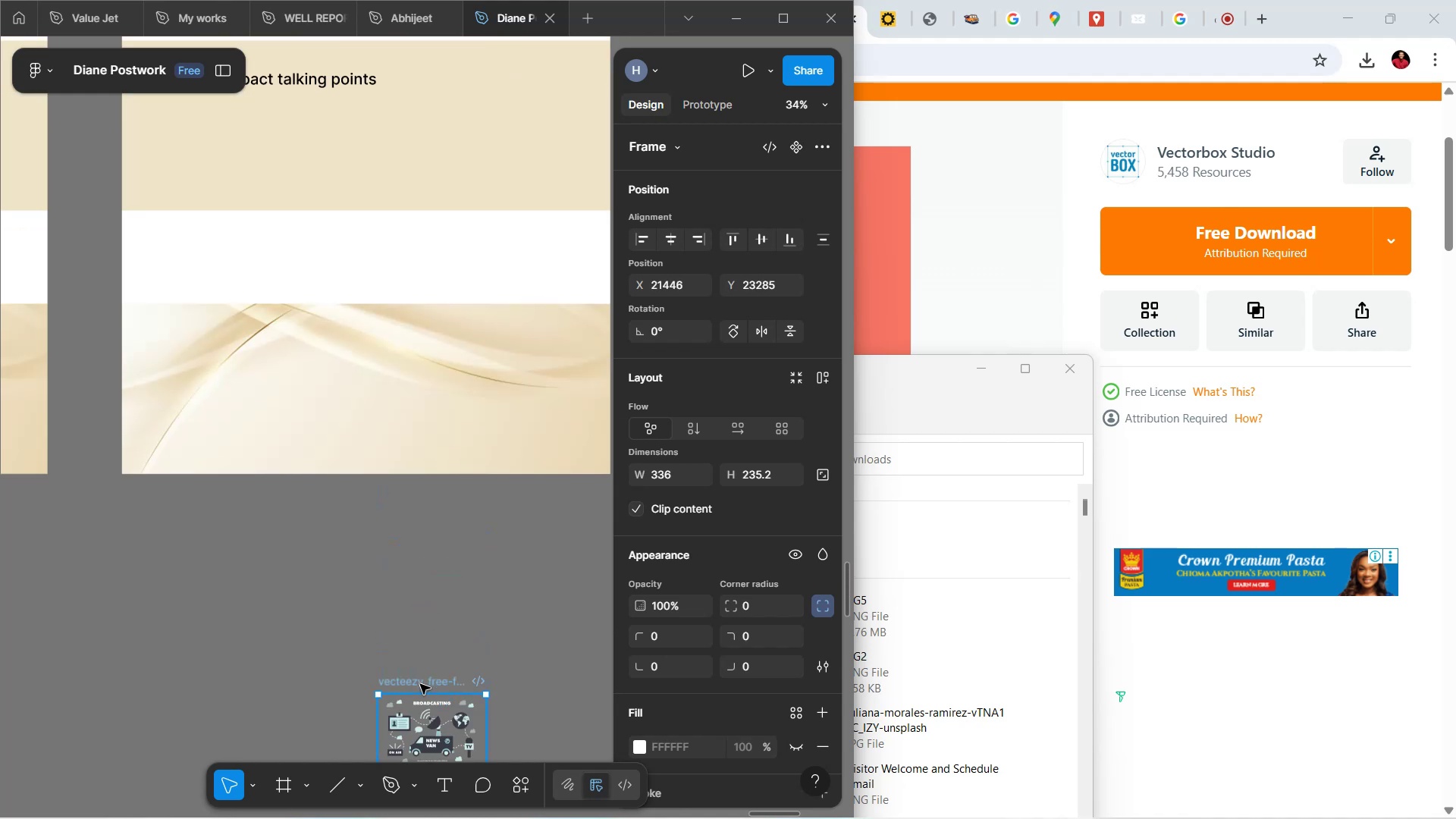 
left_click_drag(start_coordinate=[418, 684], to_coordinate=[292, 554])
 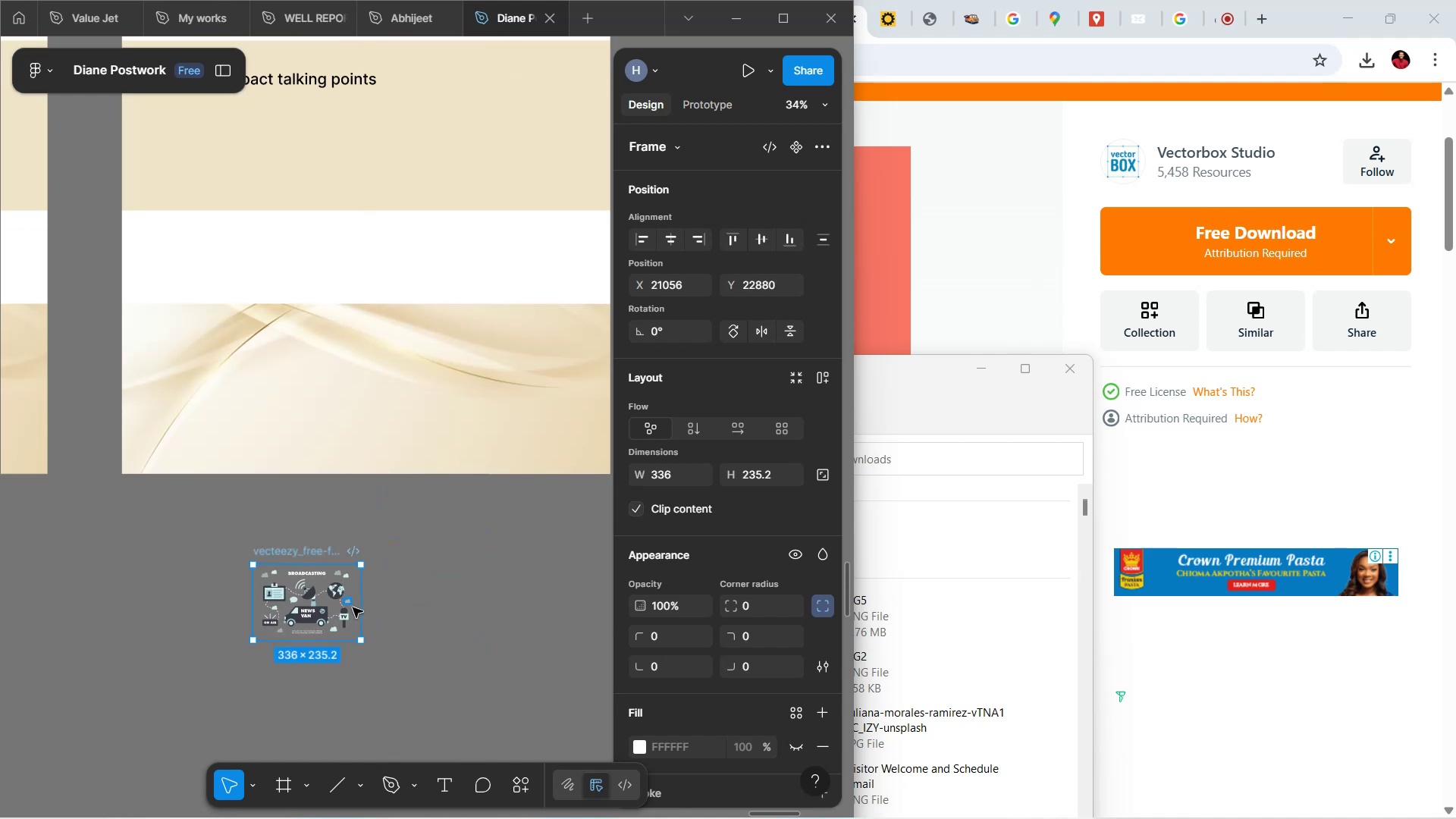 
hold_key(key=ControlLeft, duration=1.57)
scroll: coordinate [334, 612], scroll_direction: up, amount: 10.0
 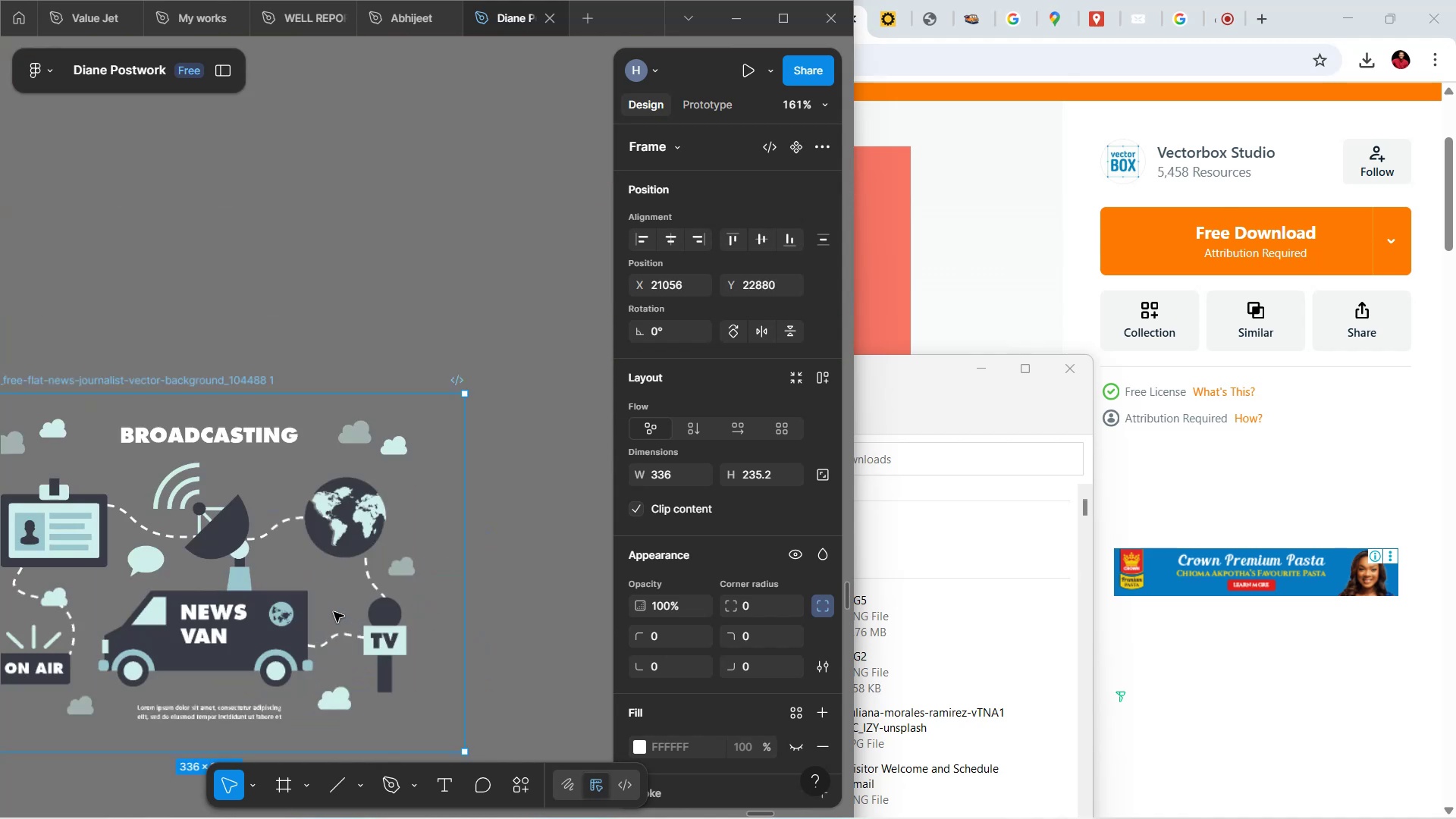 
key(Control+ControlLeft)
 